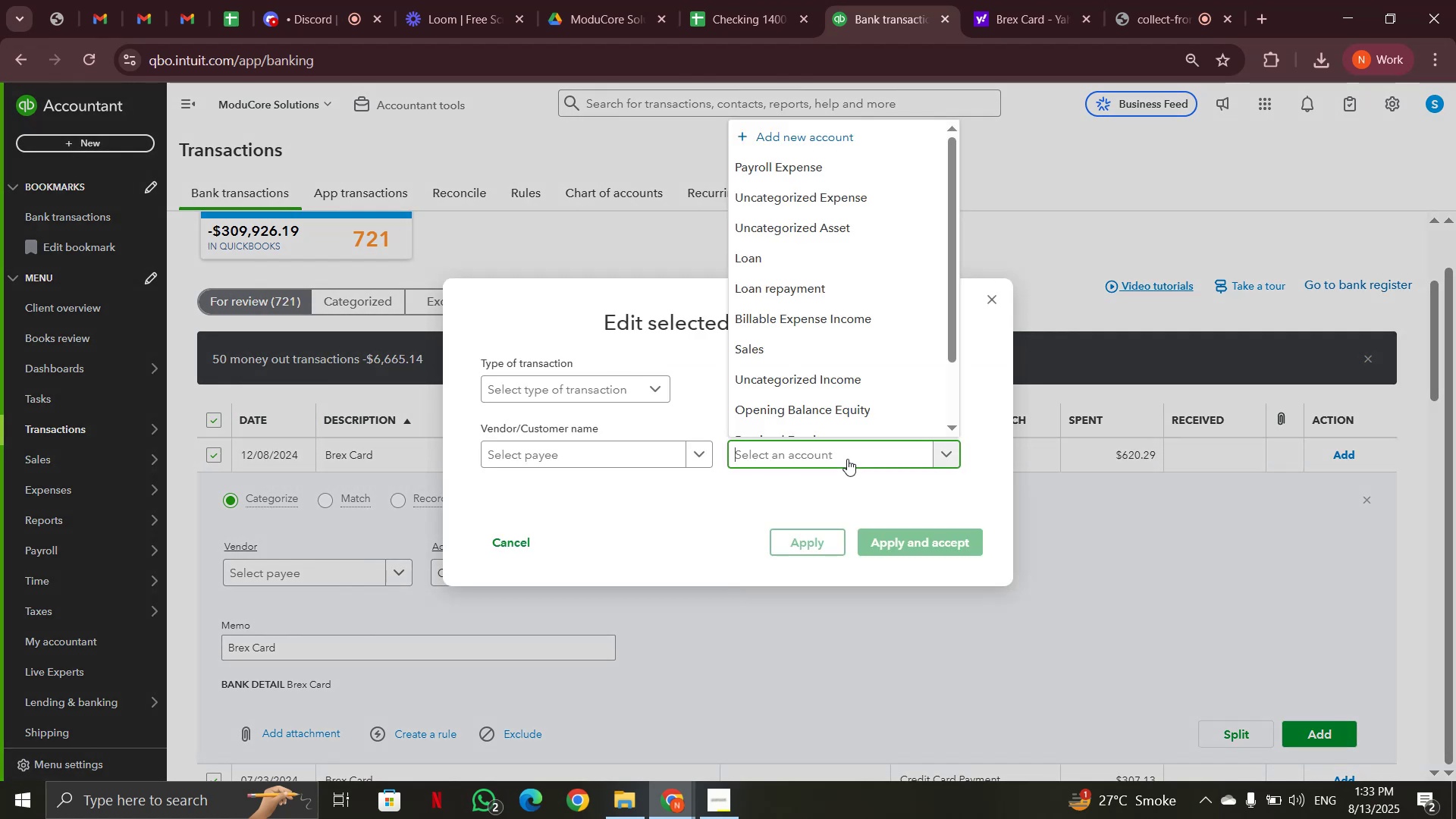 
type(cred)
 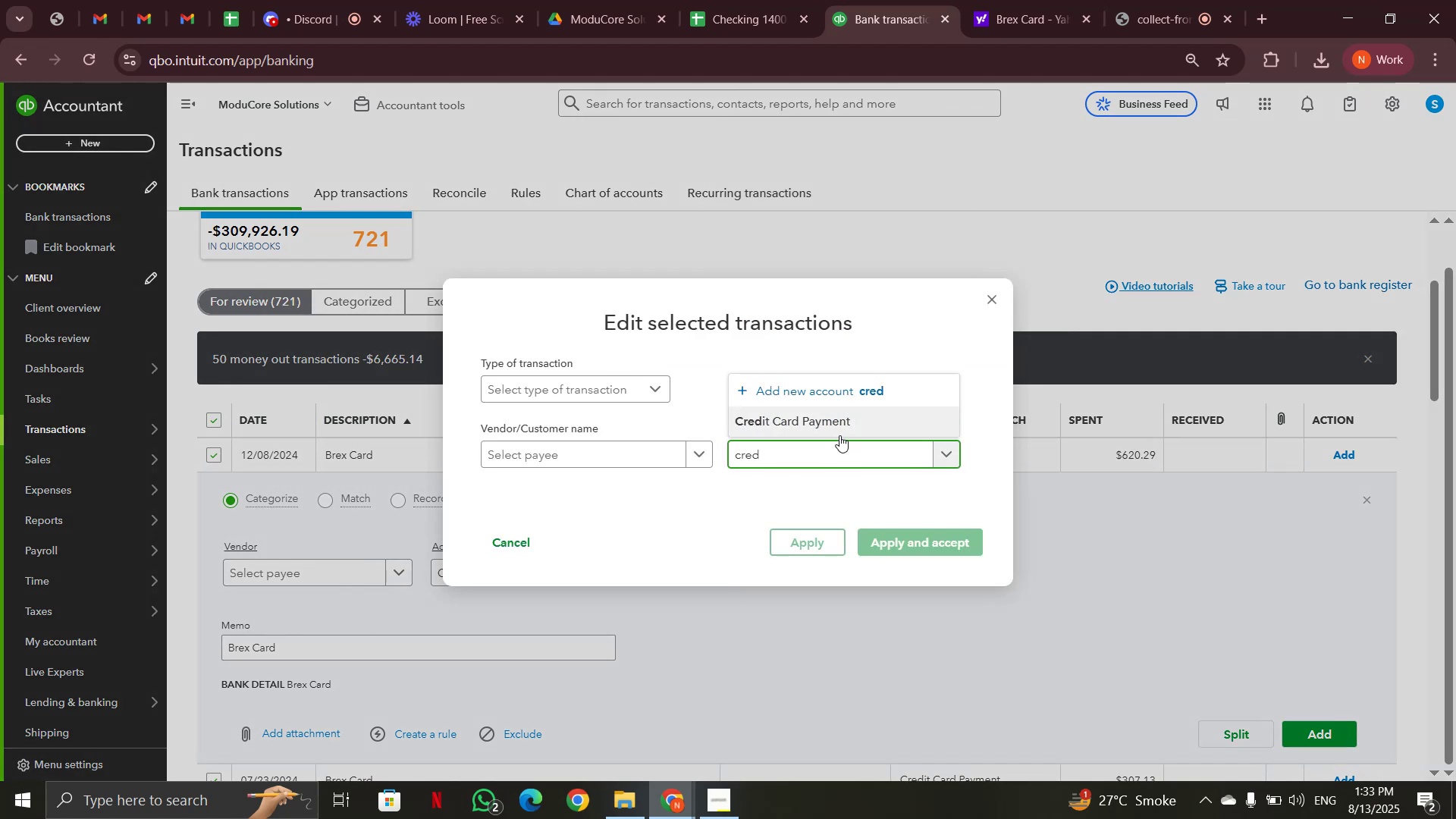 
left_click([837, 423])
 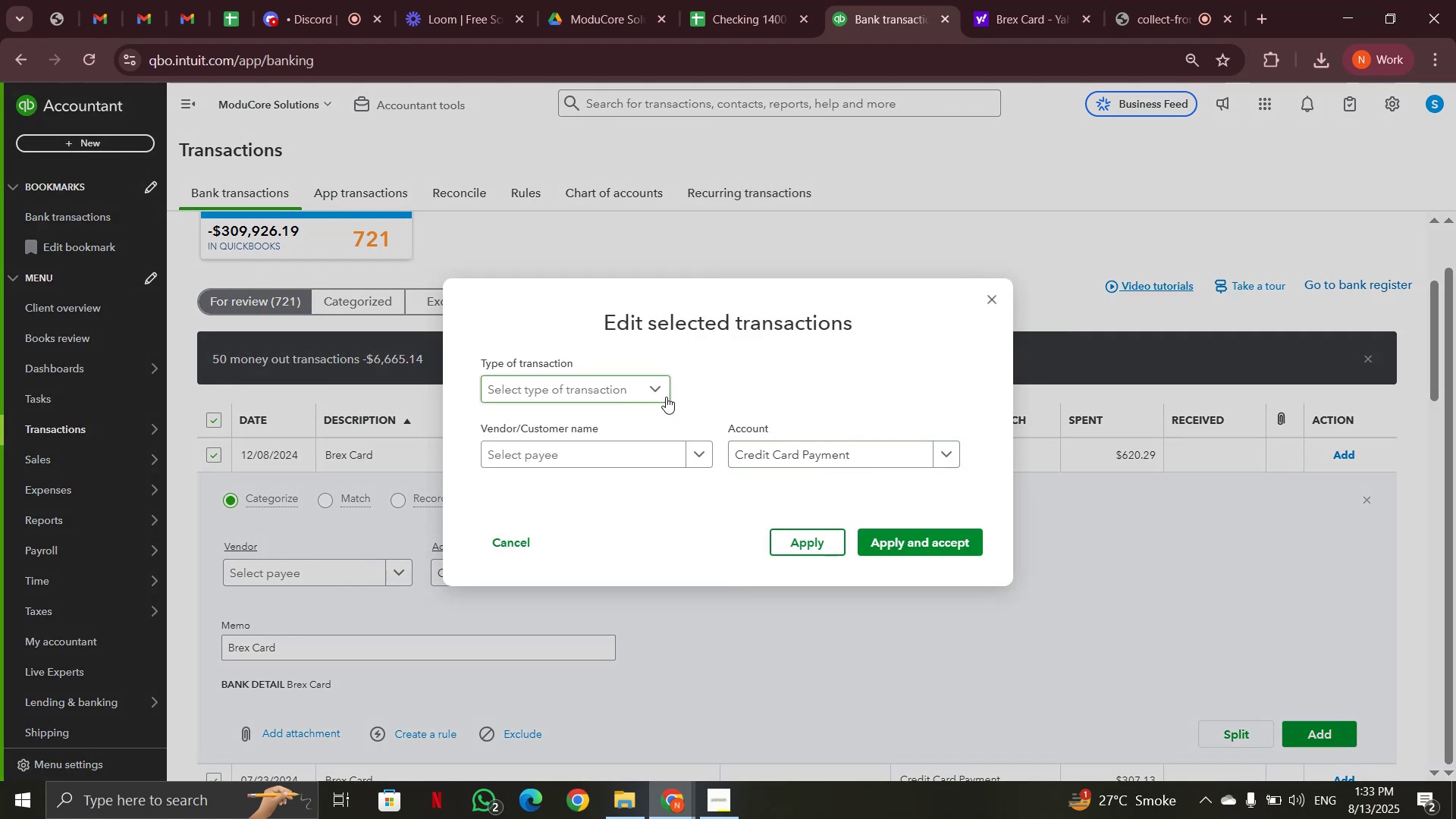 
left_click([661, 392])
 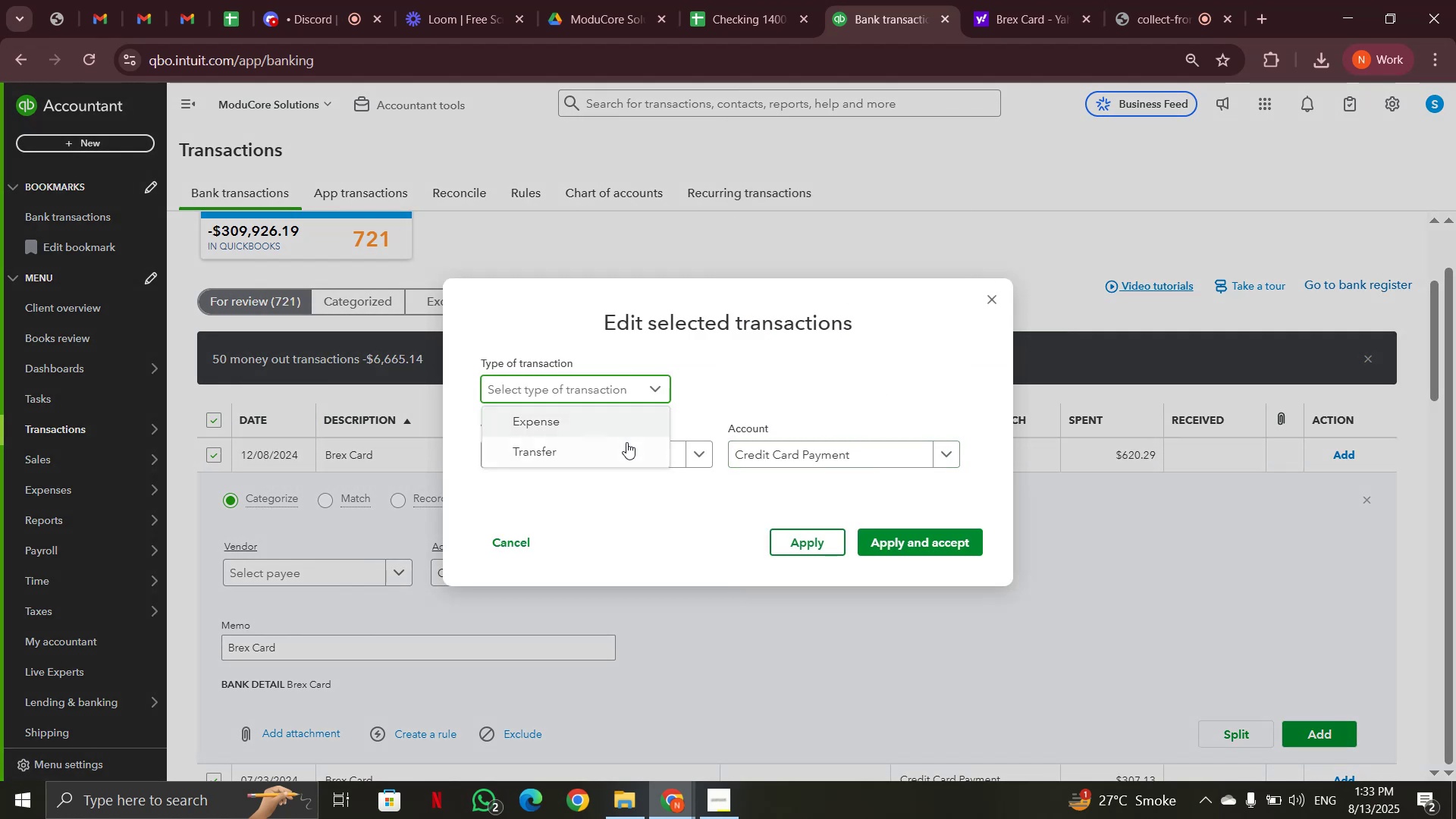 
left_click([626, 443])
 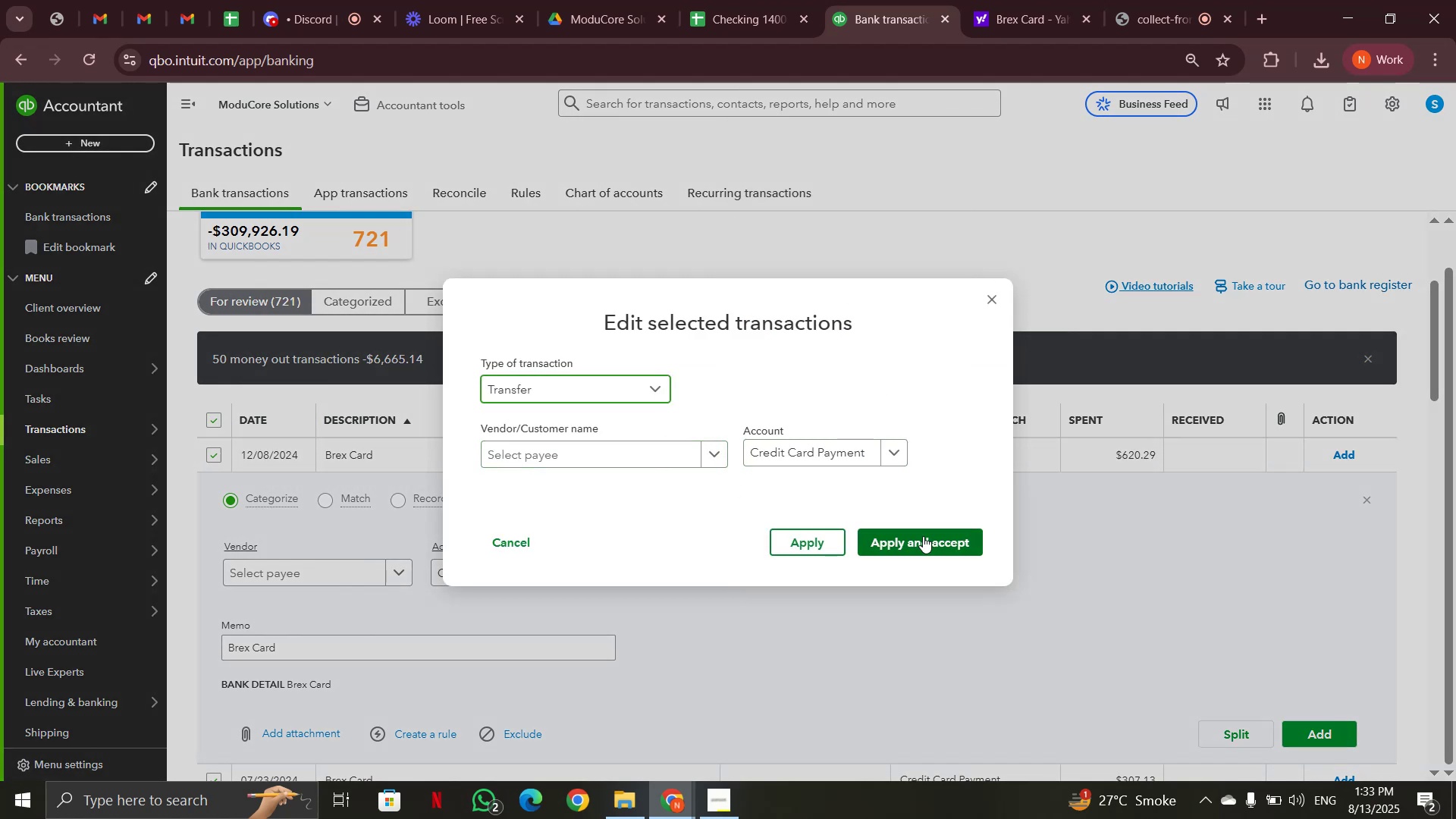 
left_click([923, 536])
 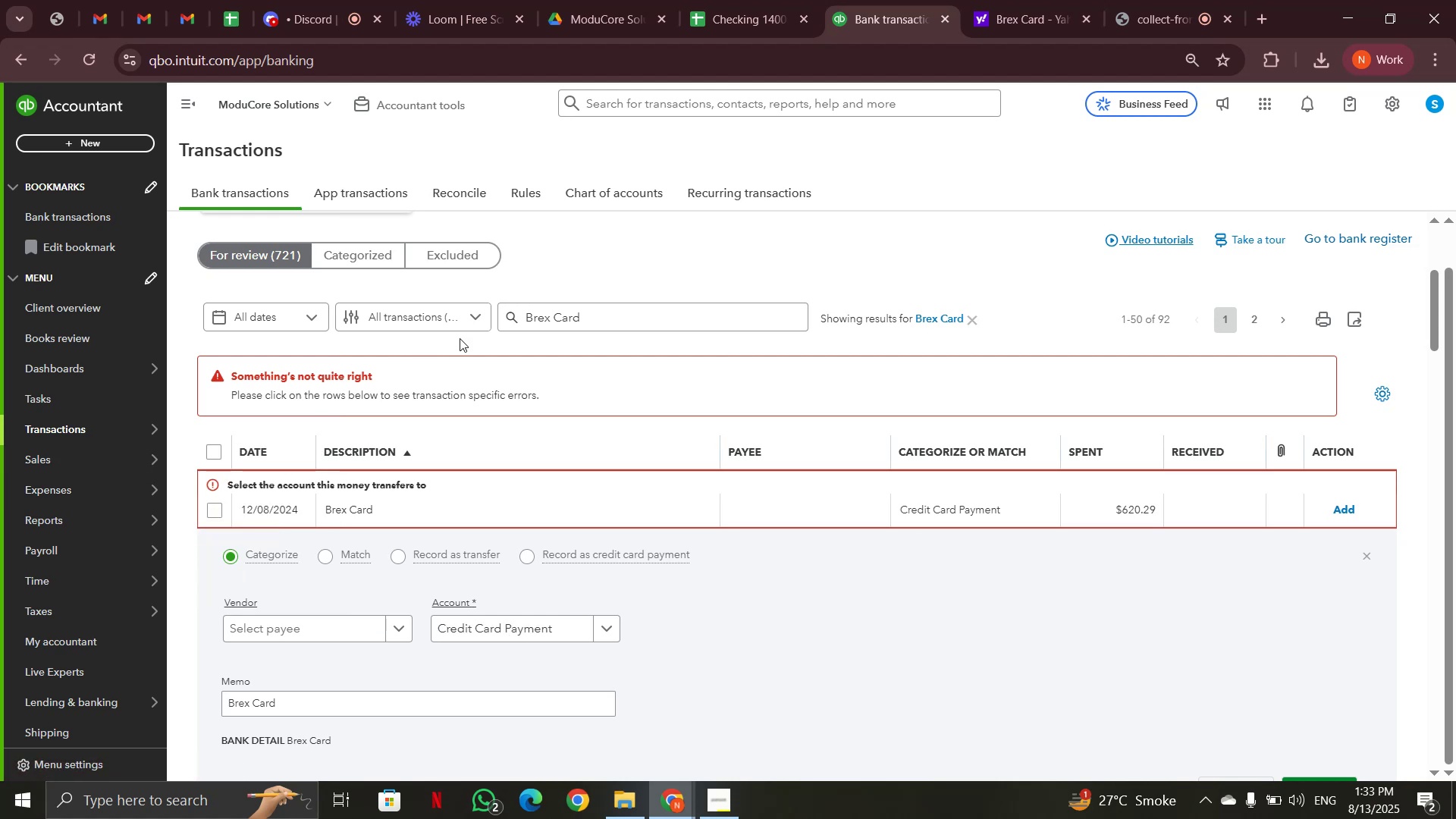 
left_click([512, 315])
 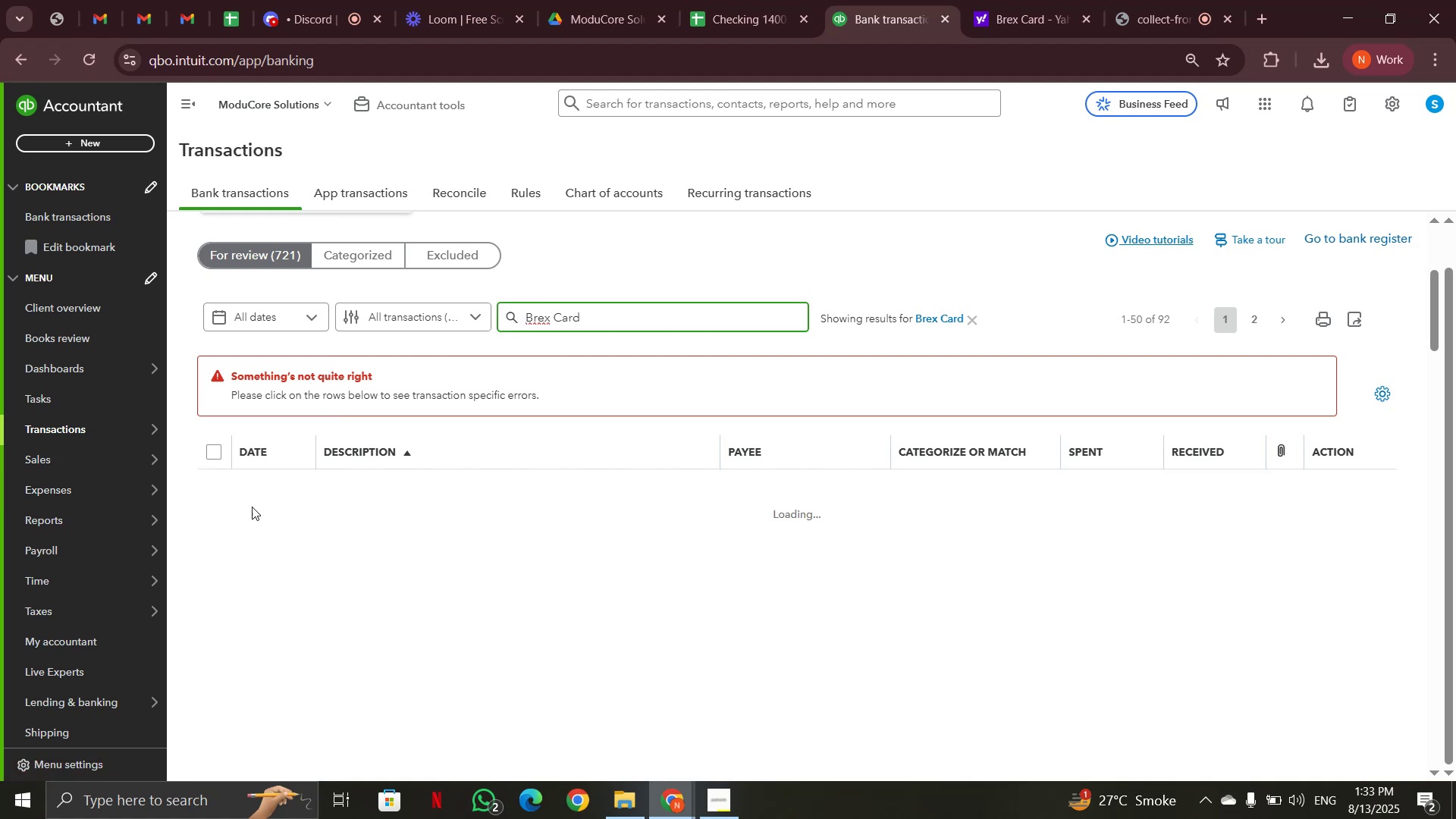 
left_click([217, 450])
 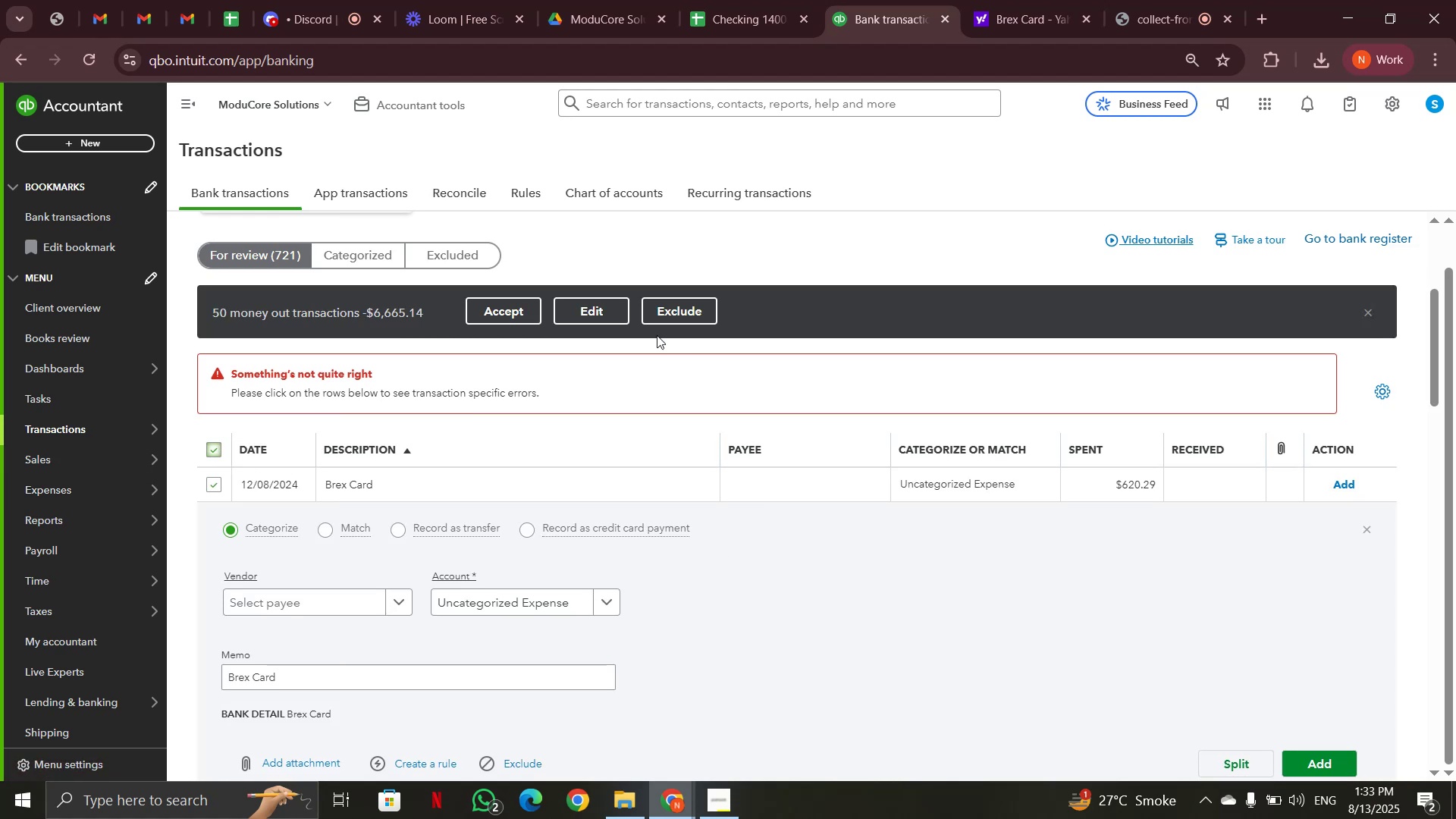 
left_click([602, 315])
 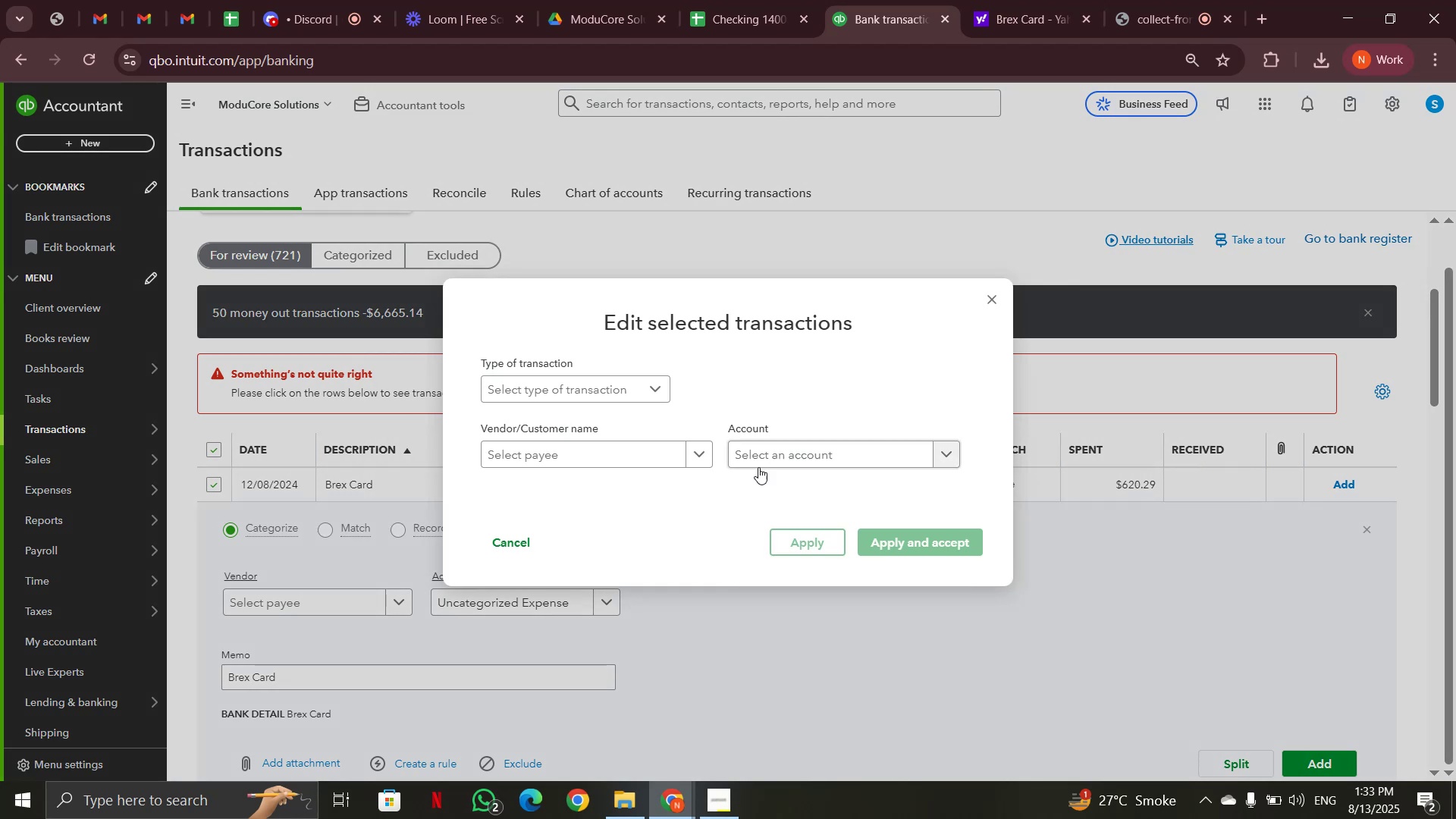 
left_click([758, 462])
 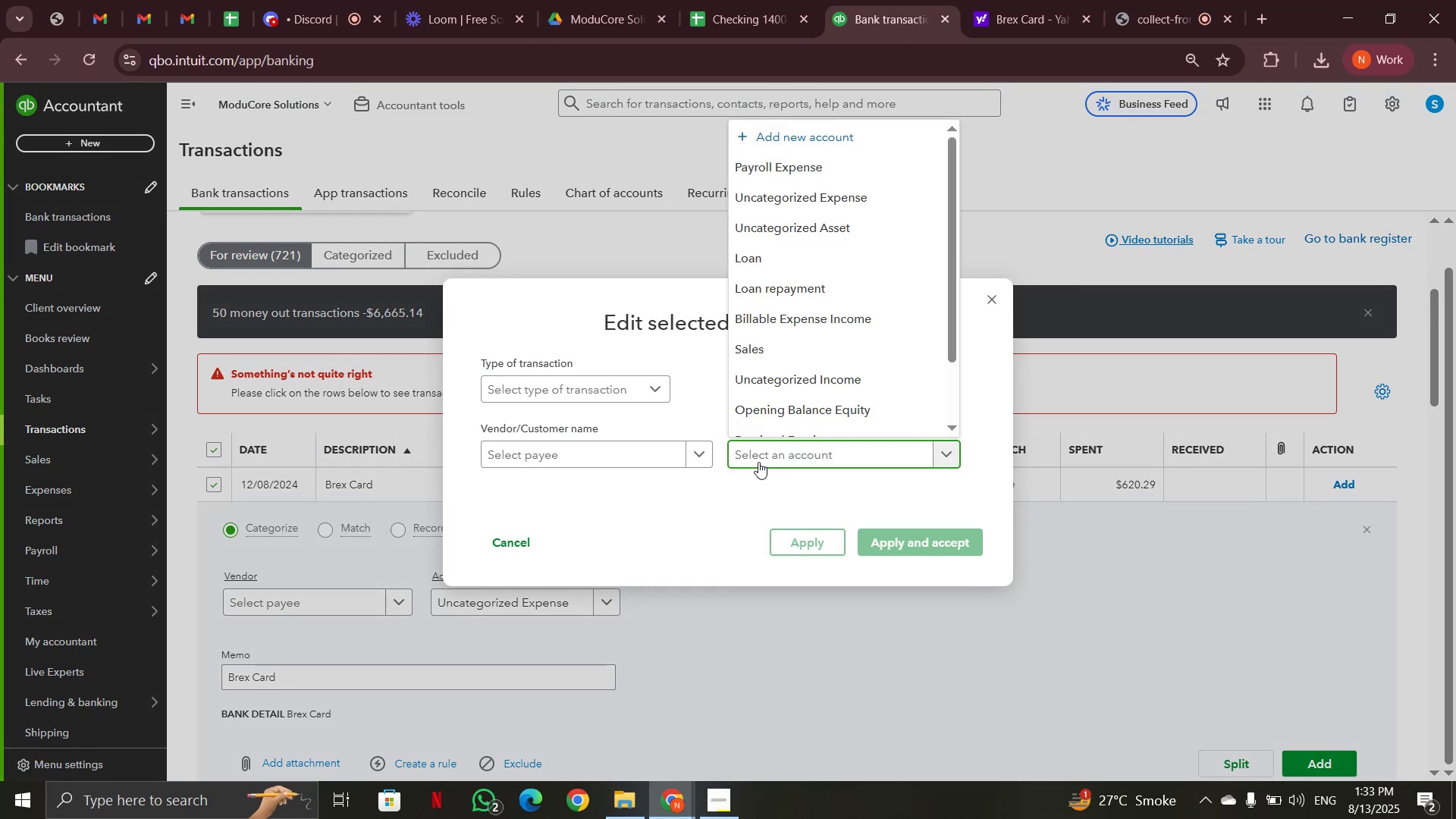 
type(cred)
 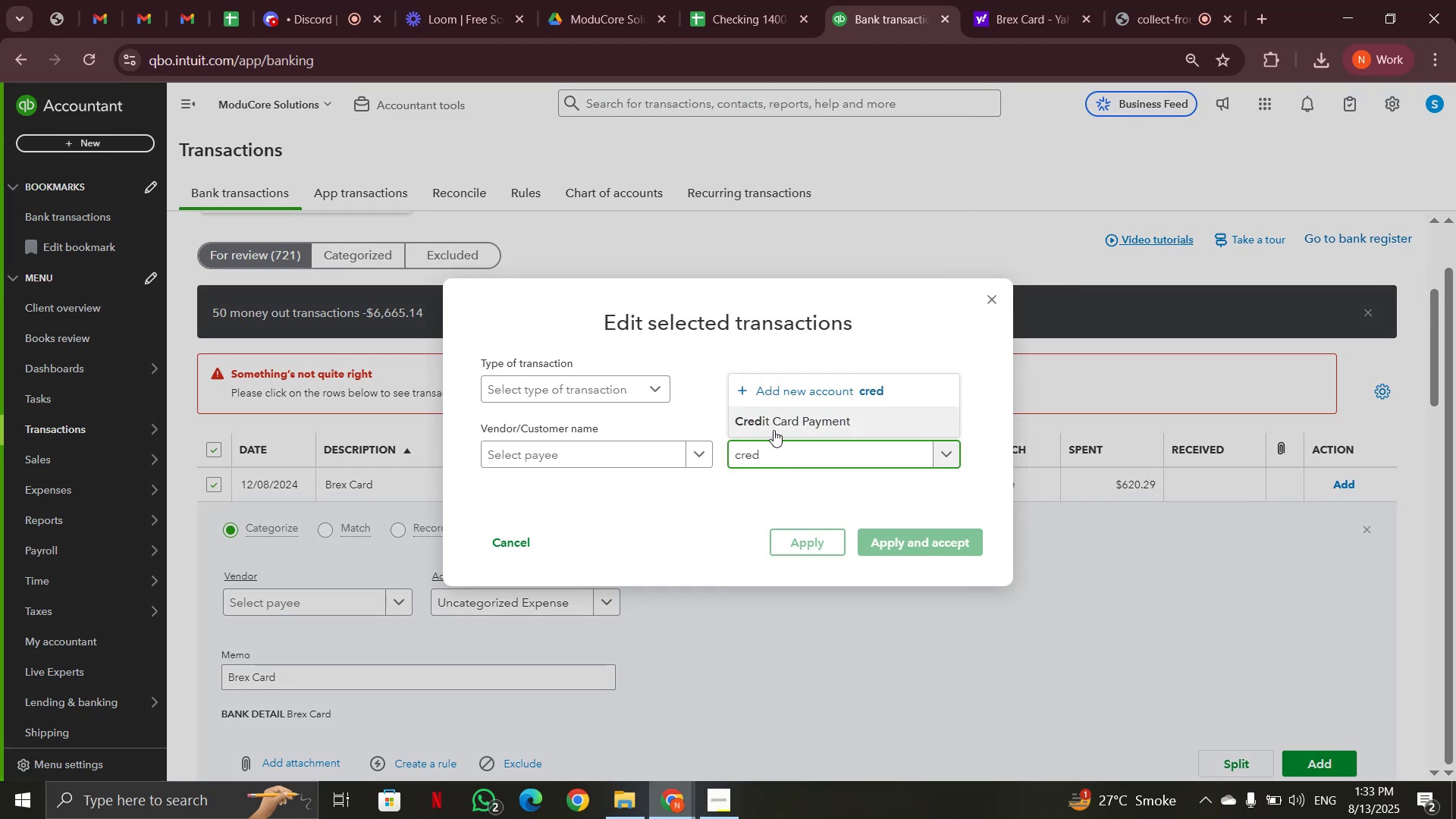 
left_click([774, 427])
 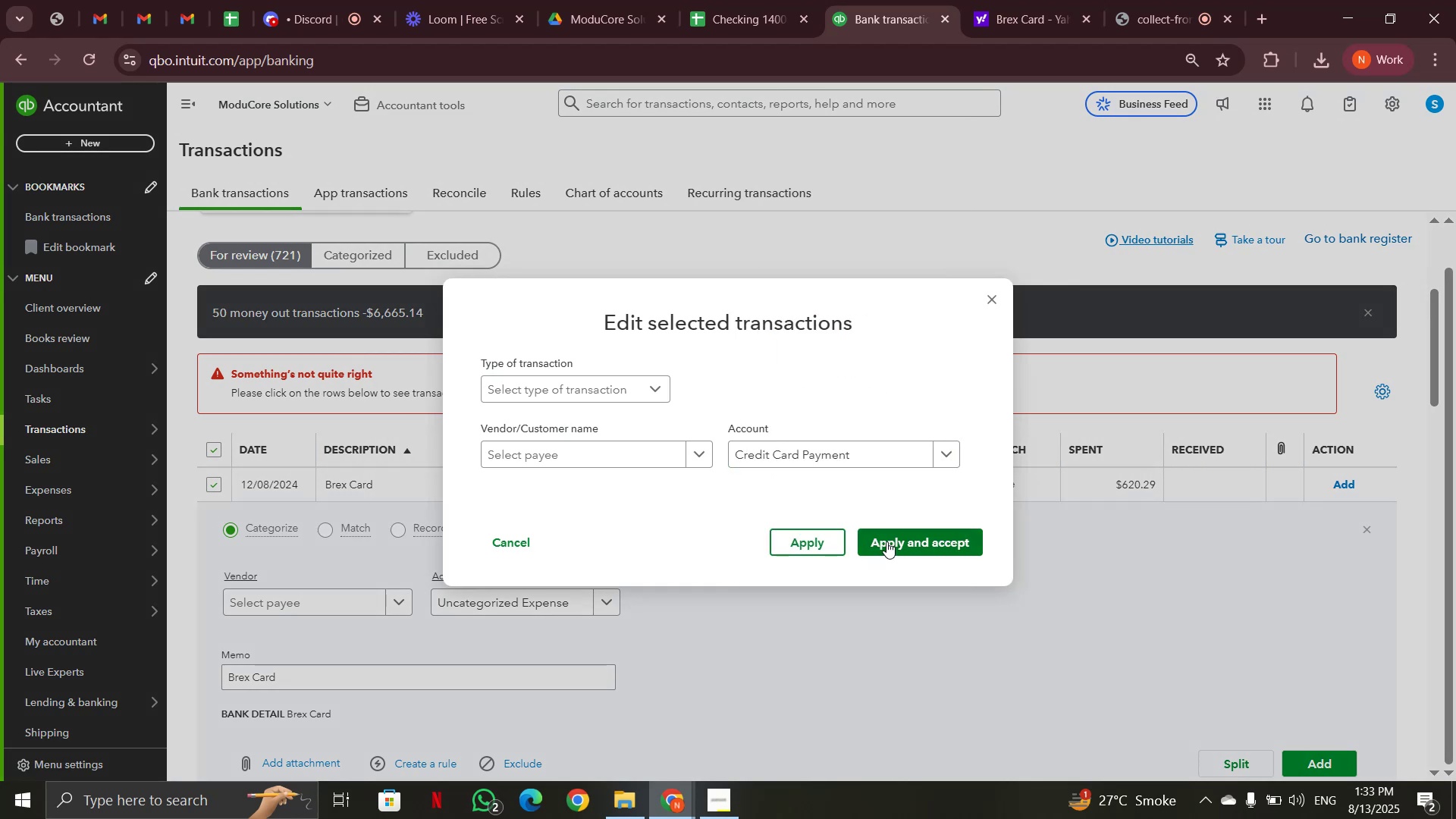 
left_click([886, 541])
 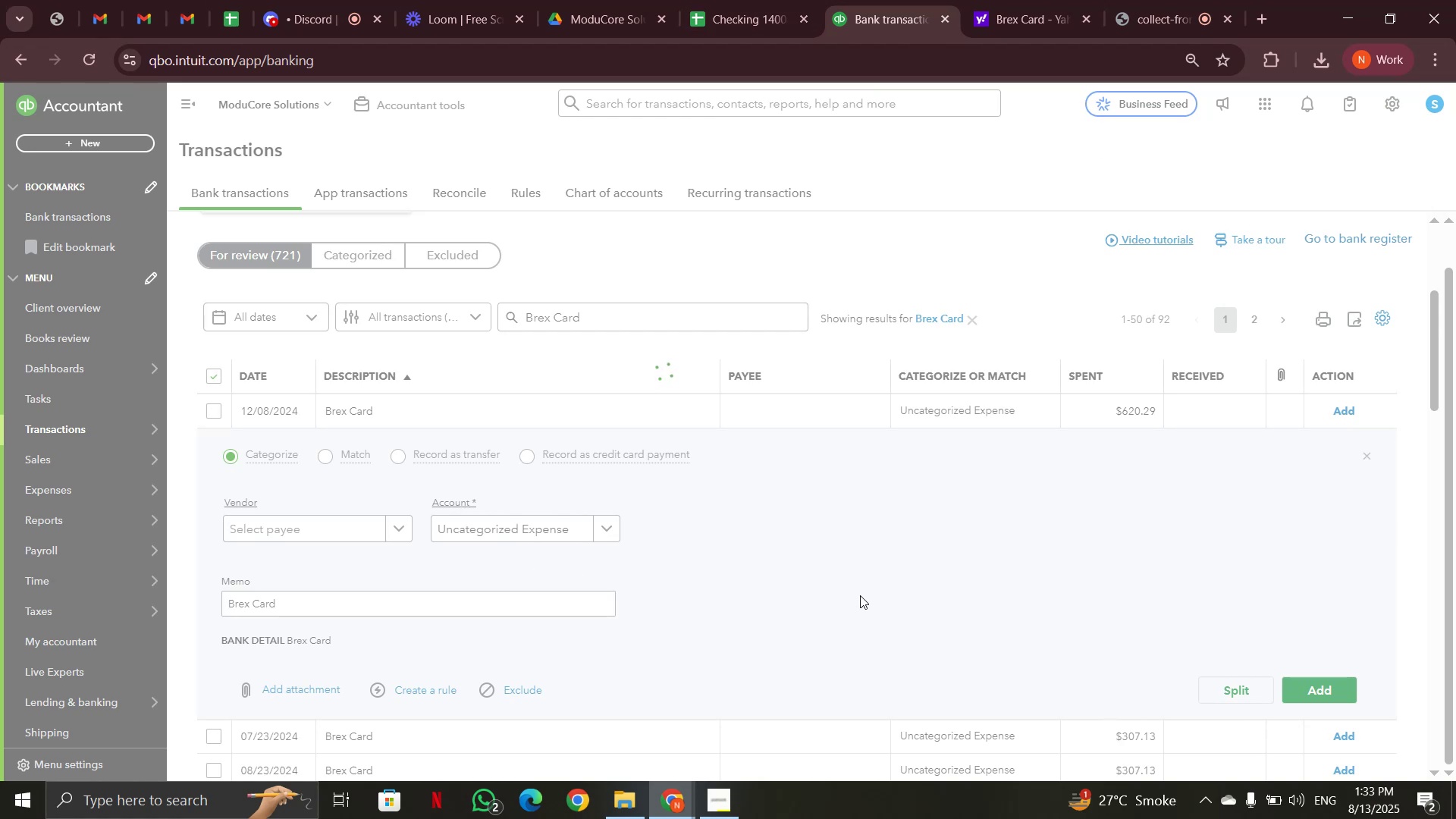 
wait(15.58)
 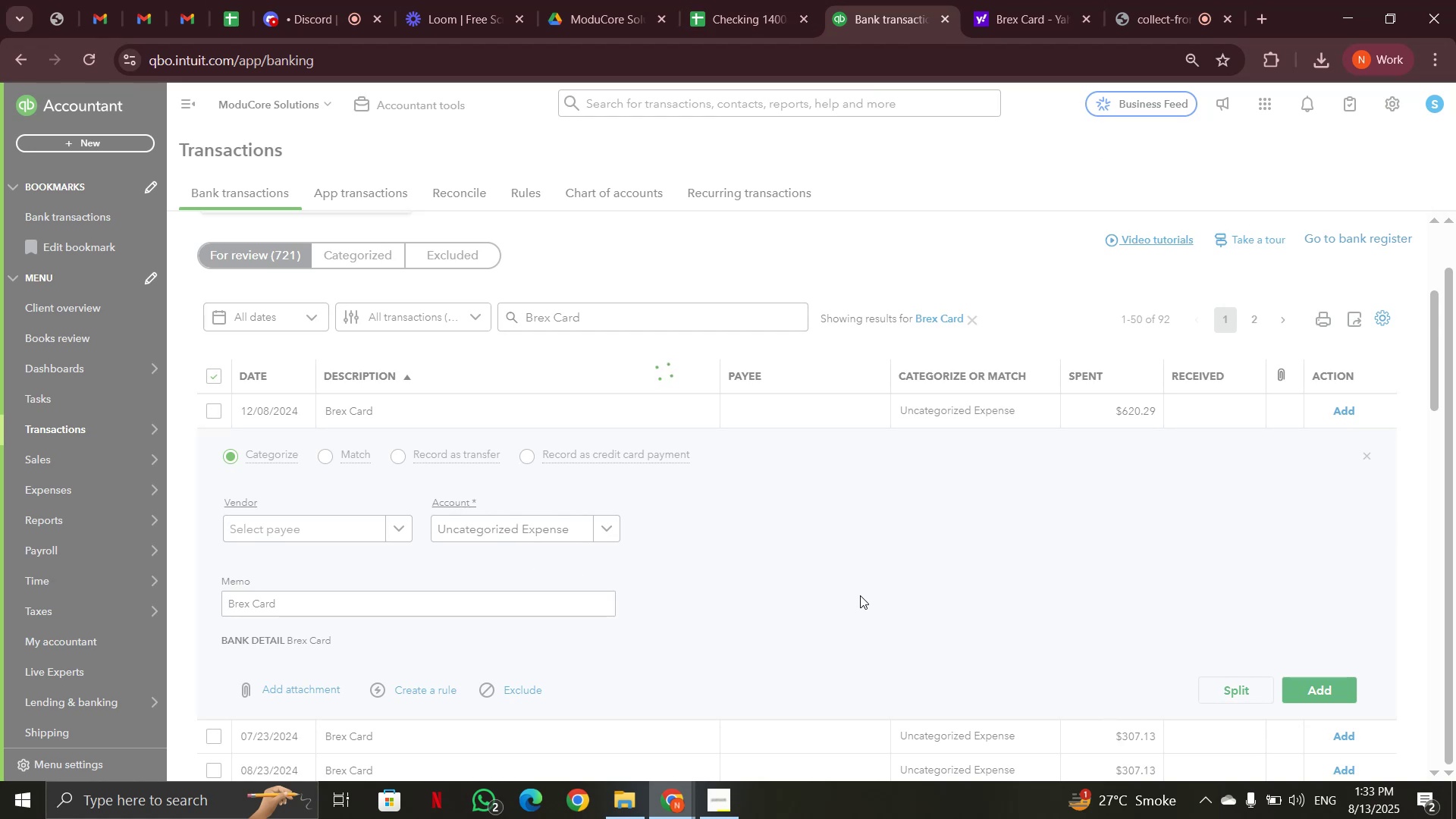 
left_click([570, 543])
 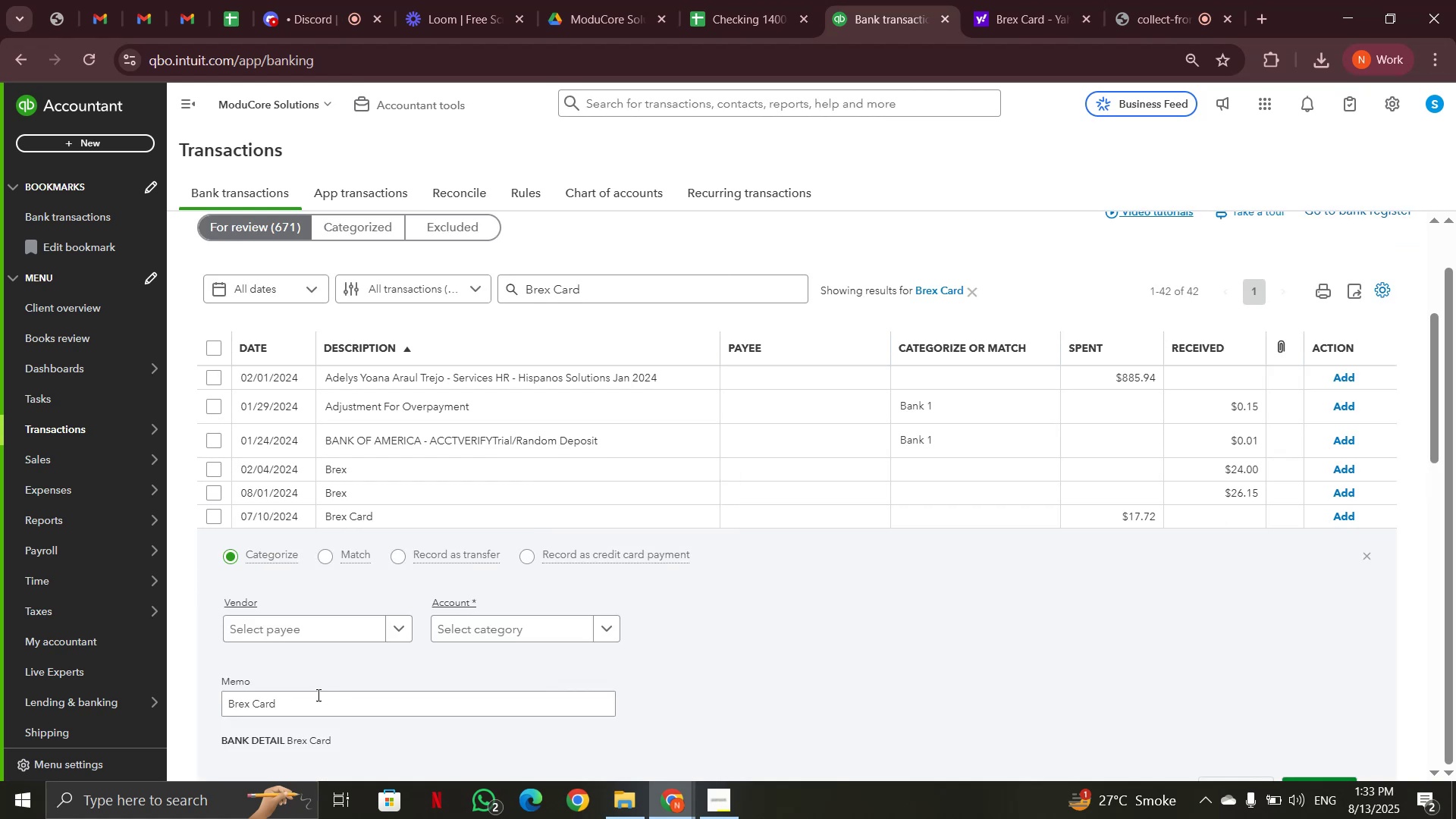 
left_click_drag(start_coordinate=[317, 708], to_coordinate=[188, 708])
 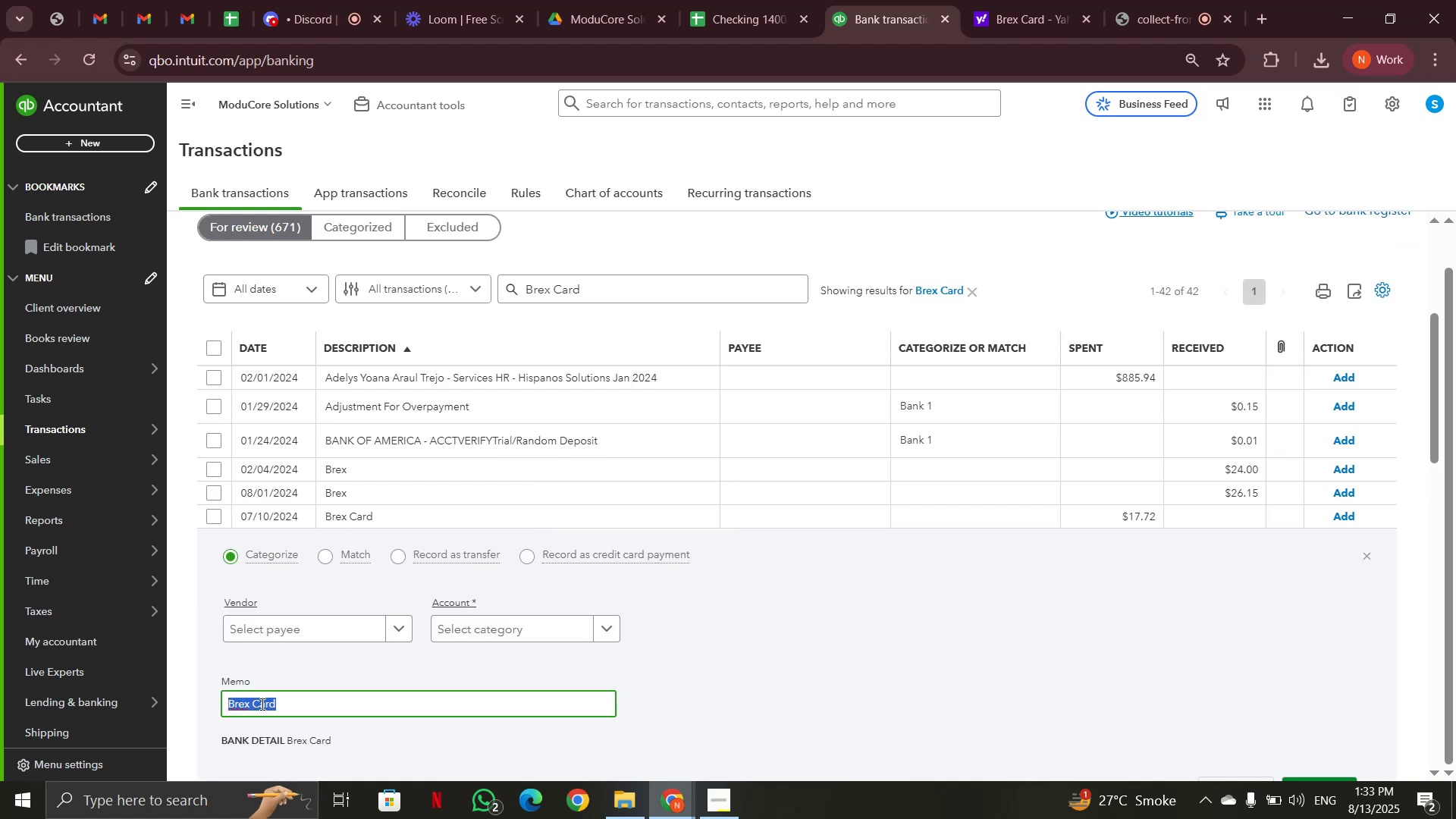 
key(Control+C)
 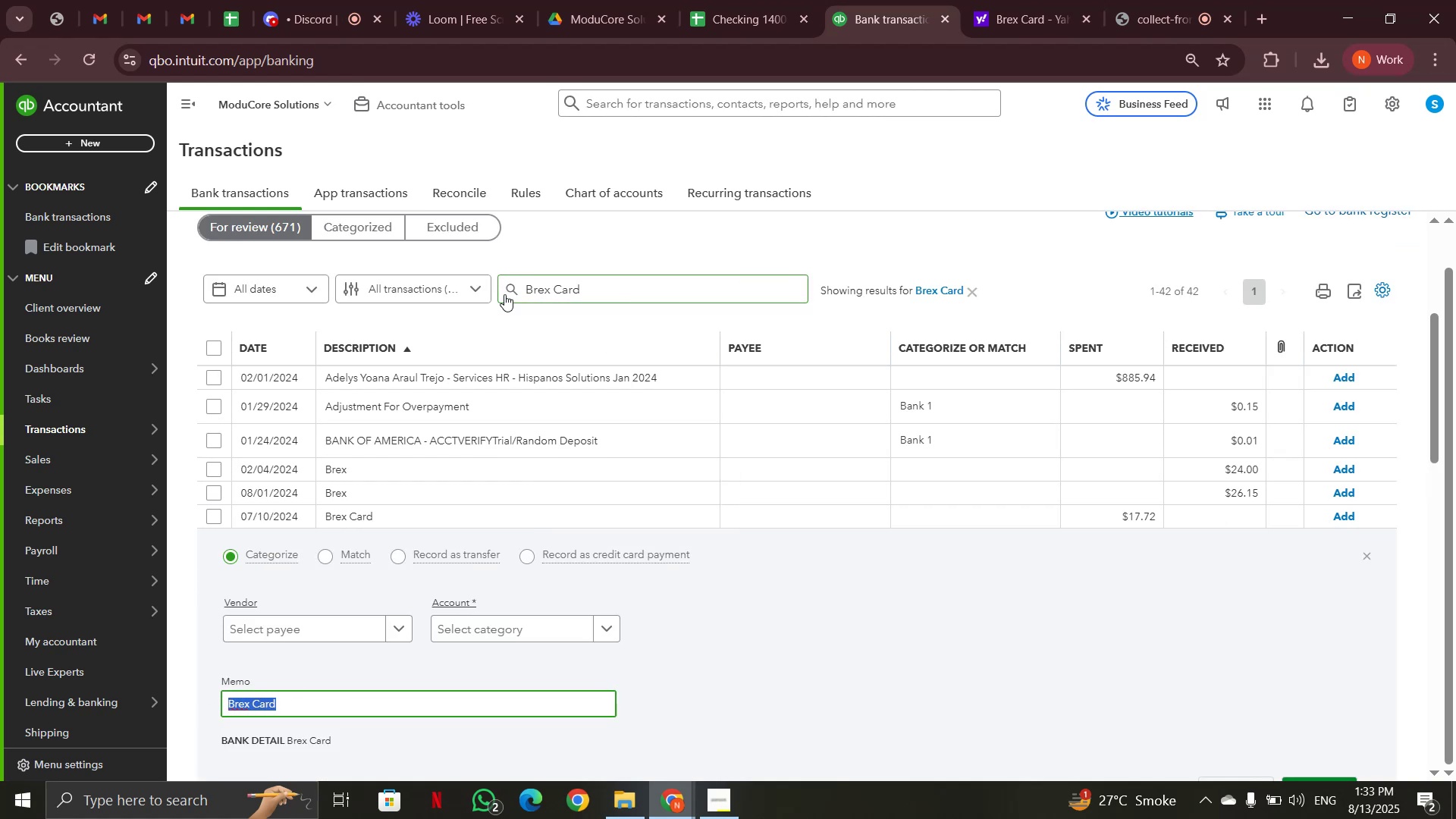 
left_click([510, 288])
 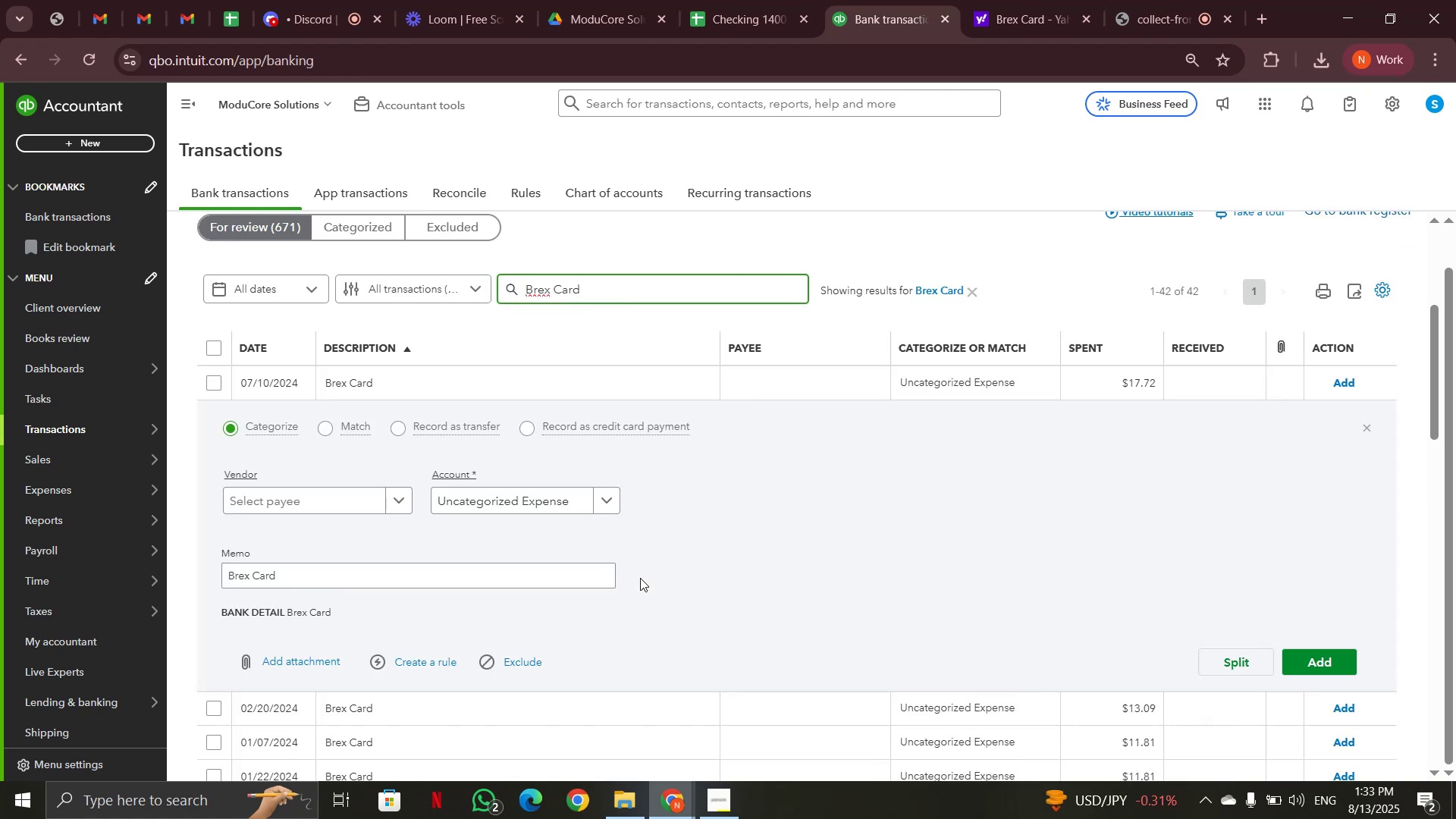 
wait(8.18)
 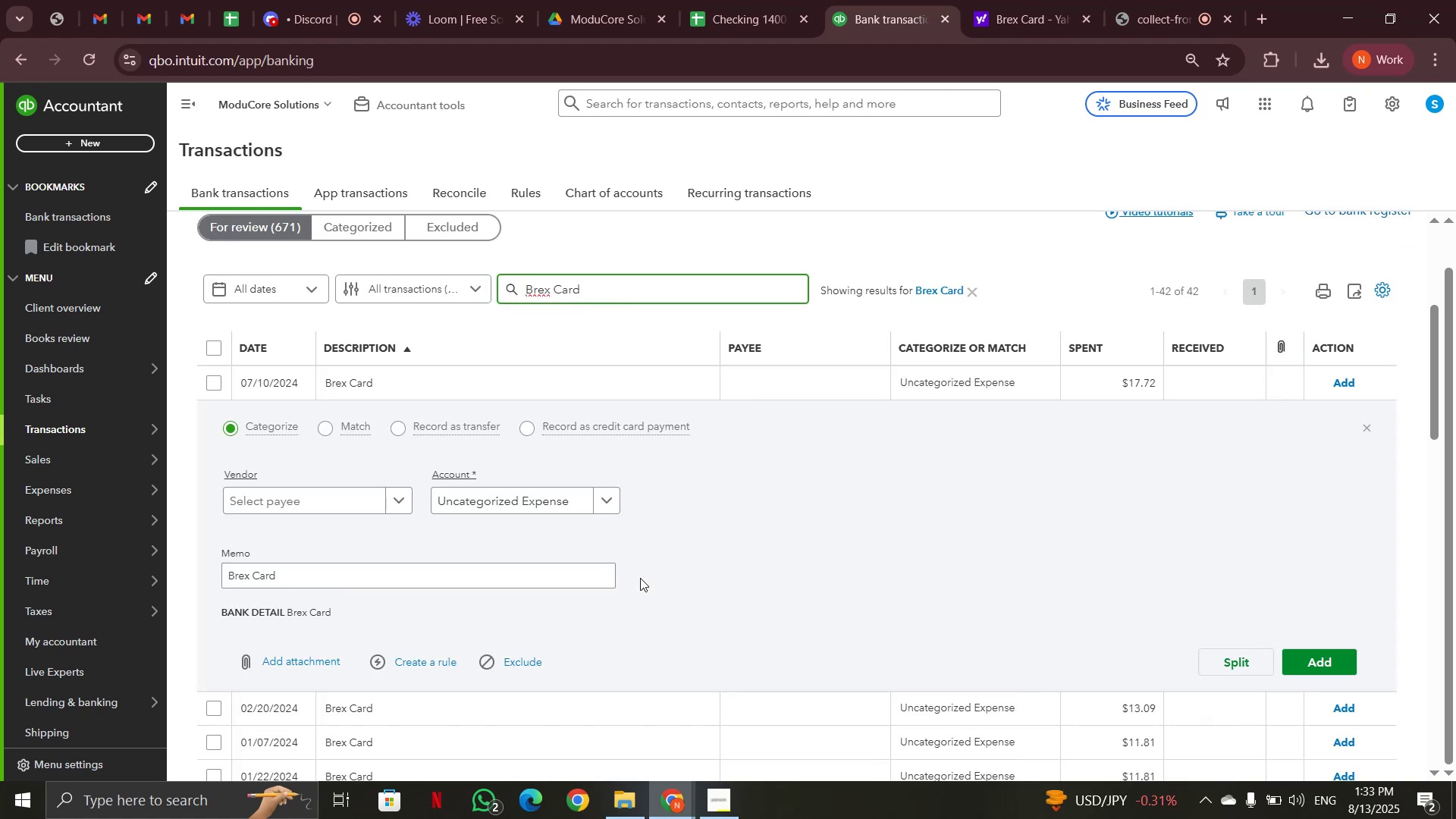 
left_click([410, 377])
 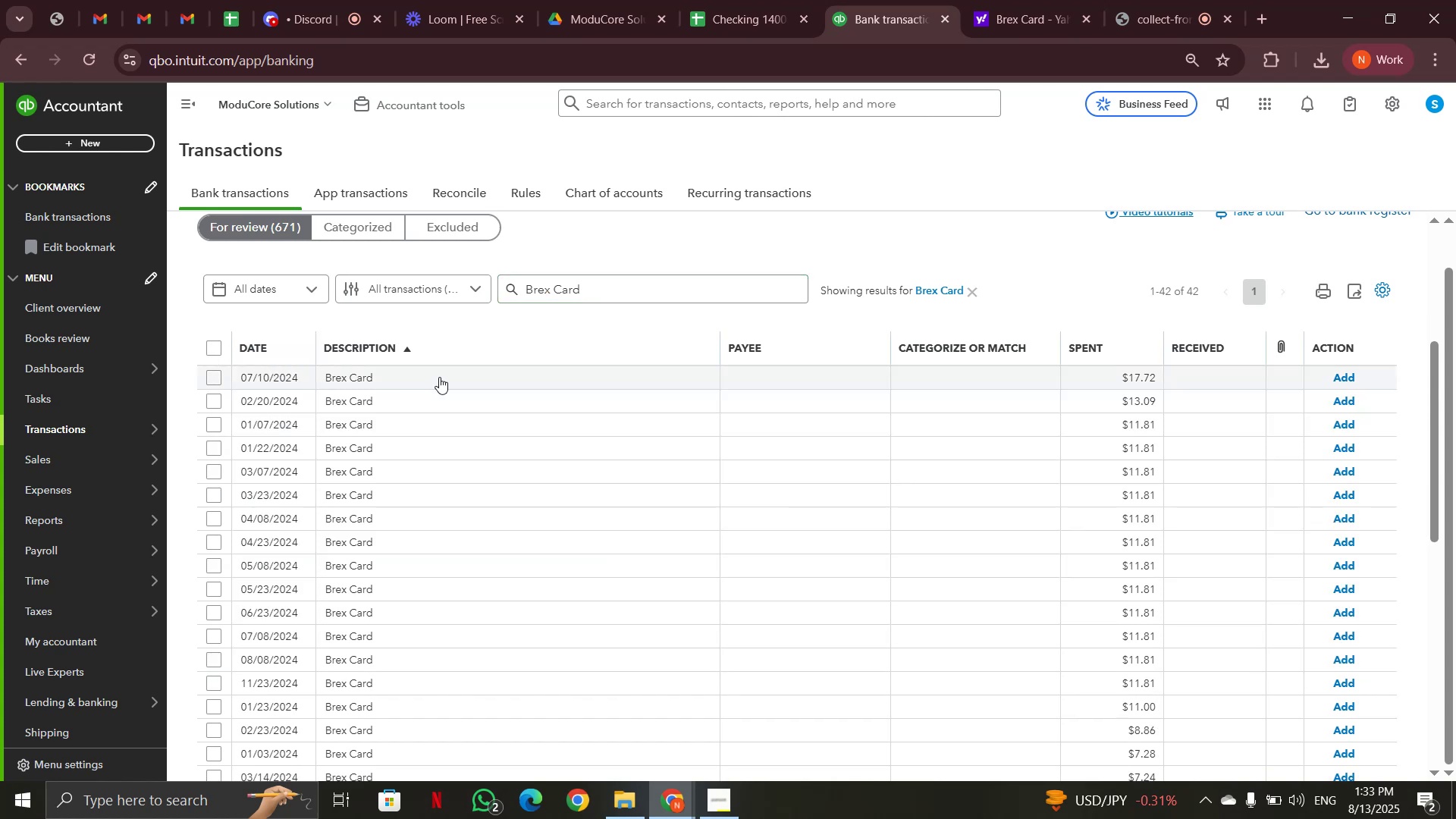 
scroll: coordinate [537, 422], scroll_direction: down, amount: 5.0
 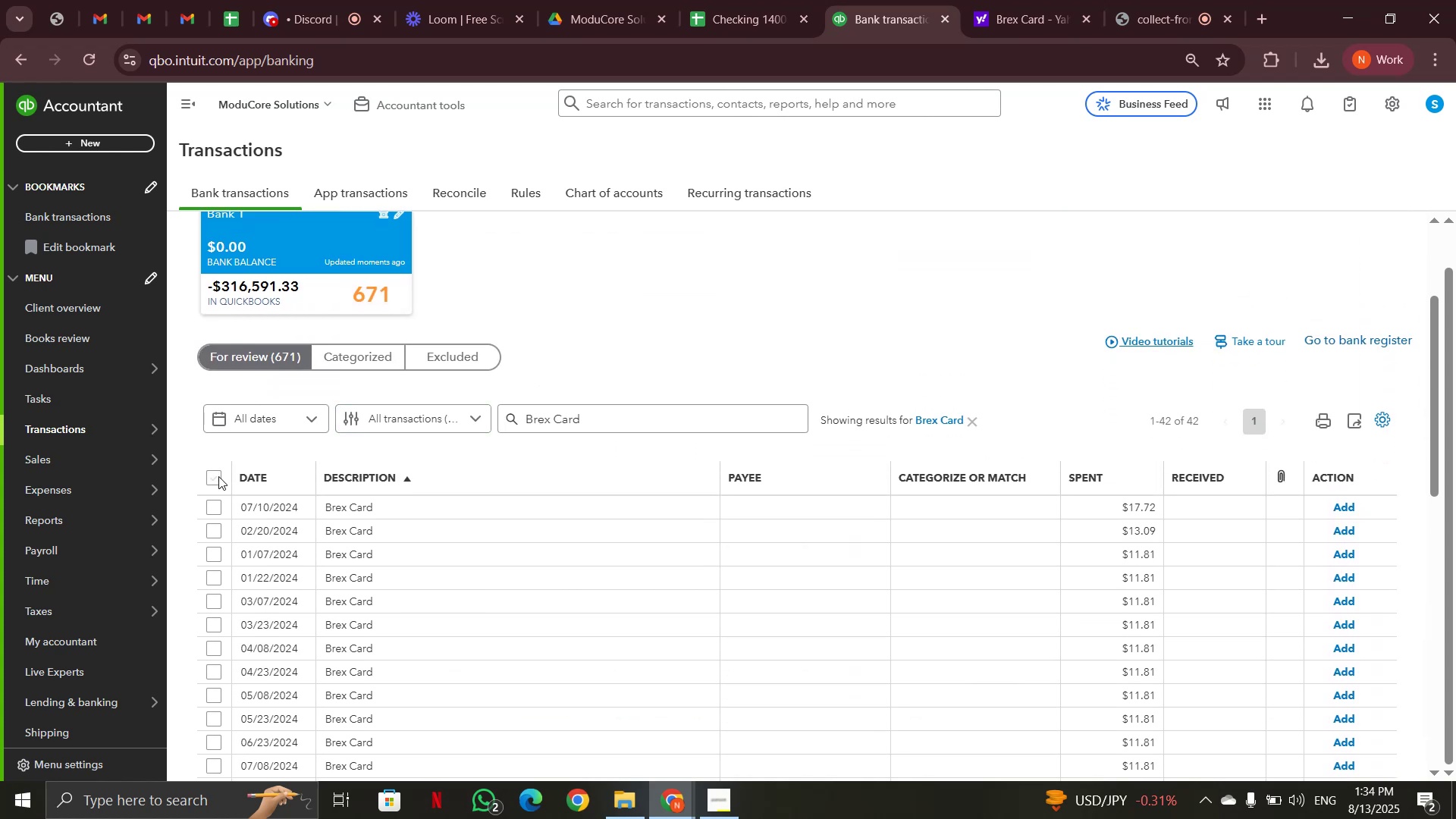 
left_click([218, 476])
 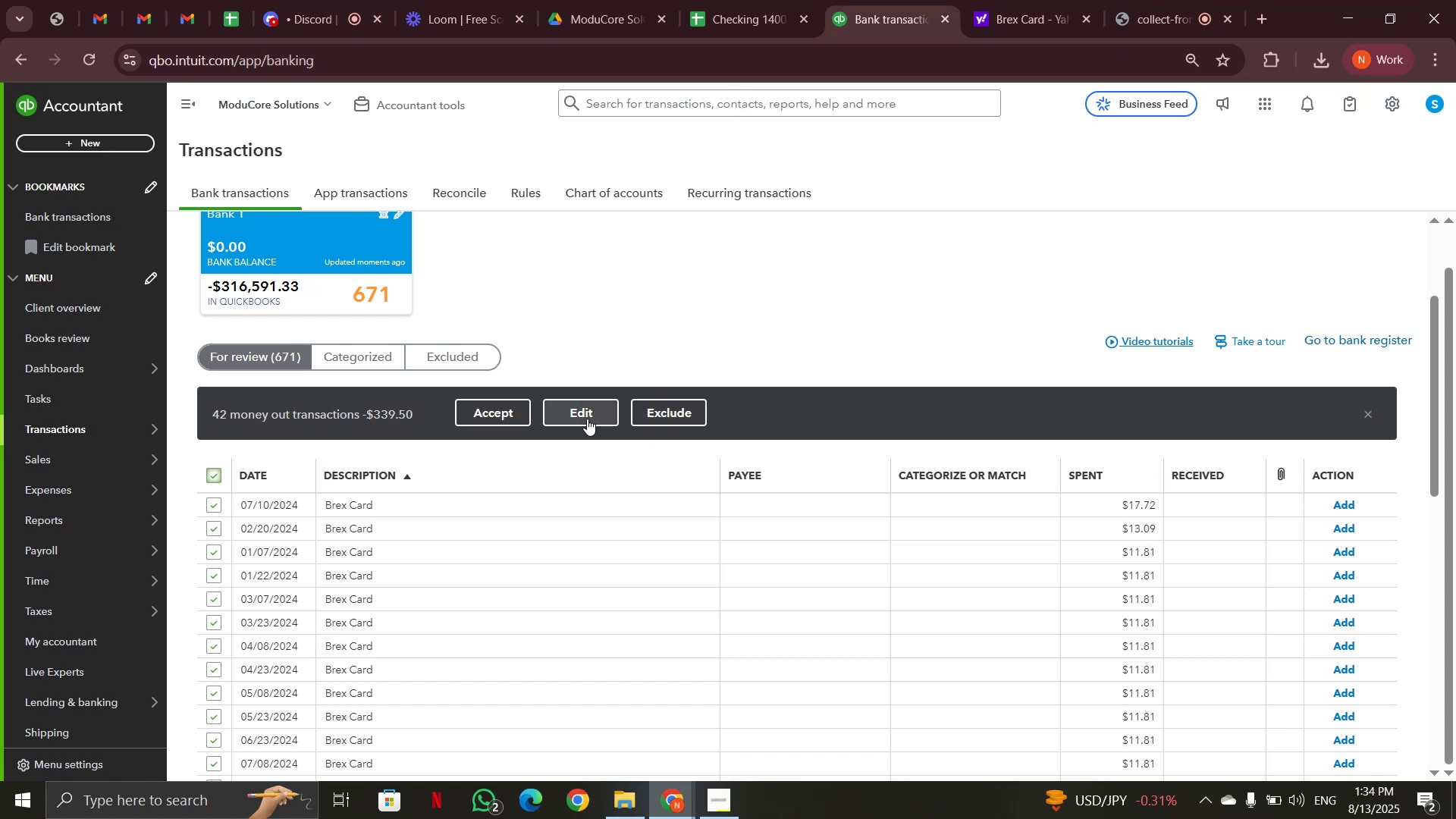 
wait(7.29)
 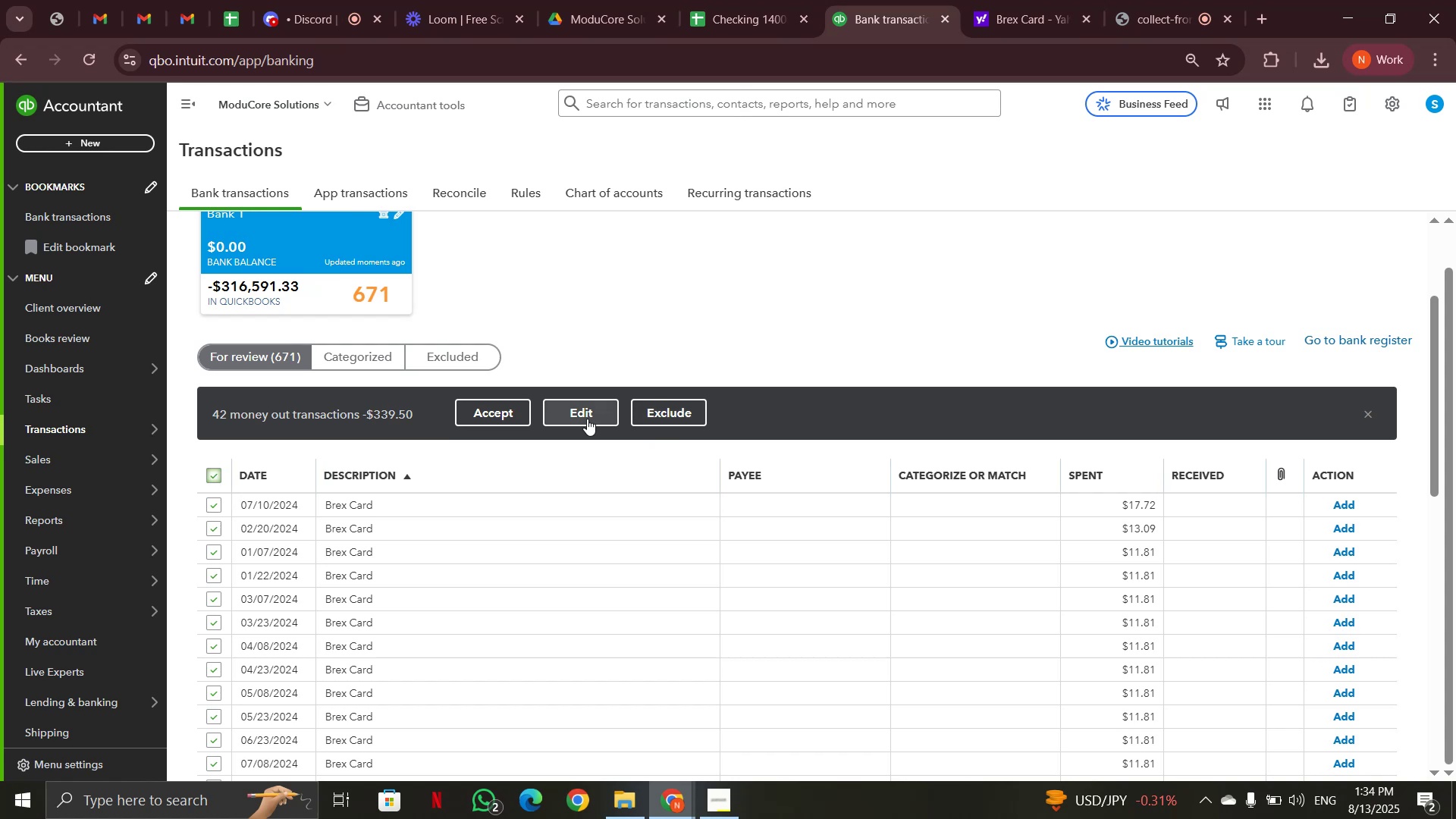 
left_click([587, 419])
 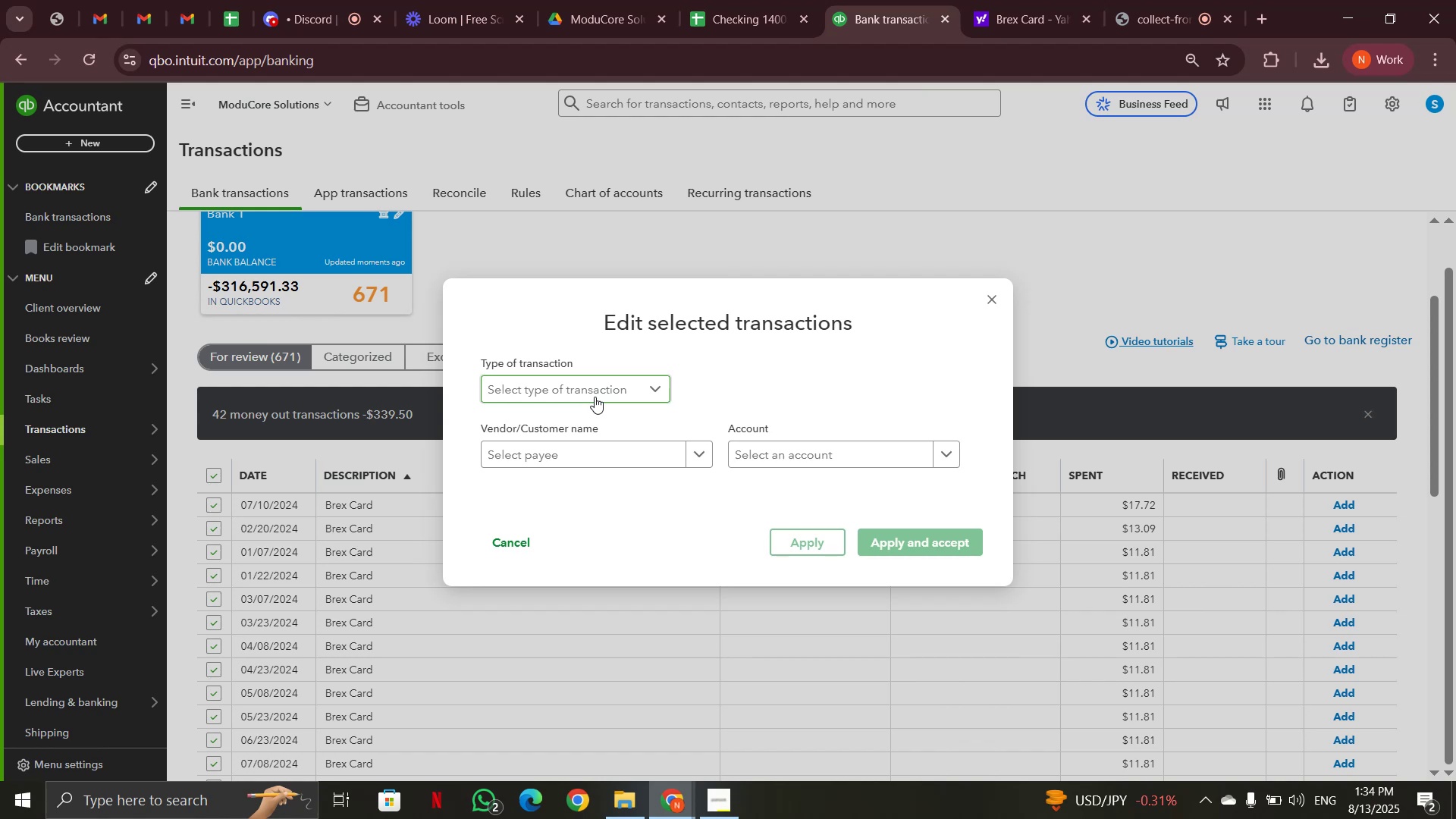 
wait(5.73)
 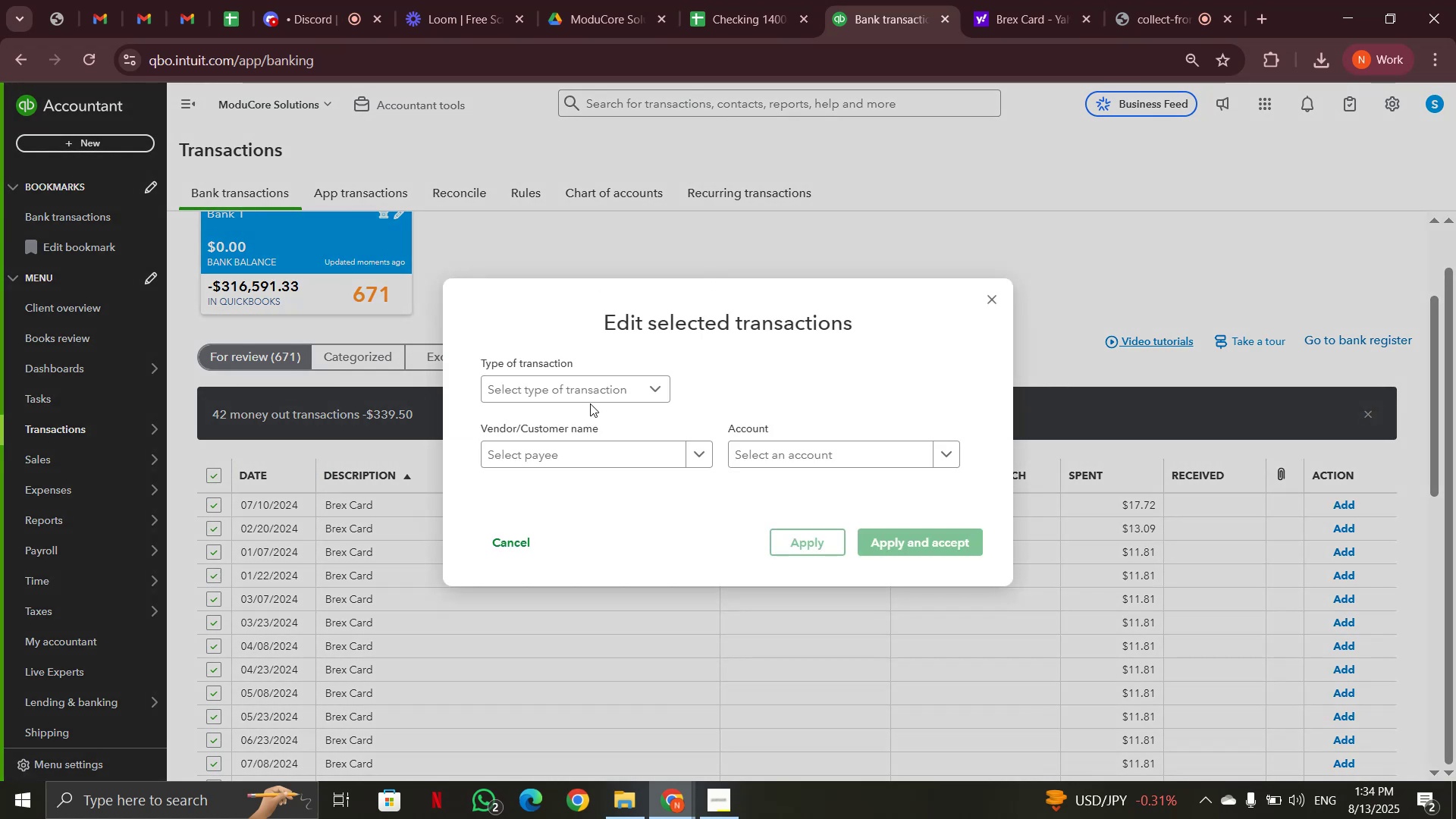 
left_click([828, 447])
 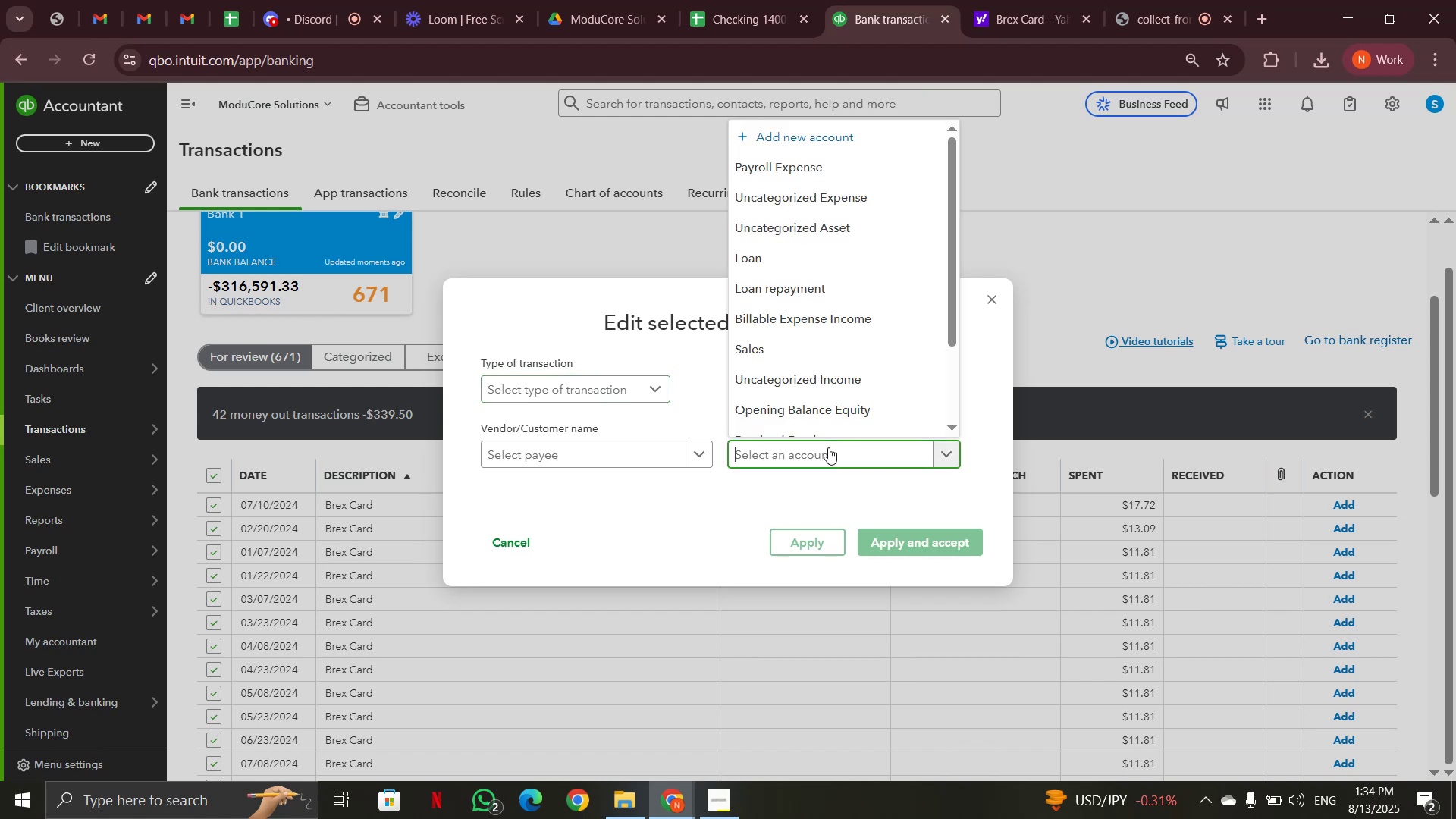 
type(cred)
 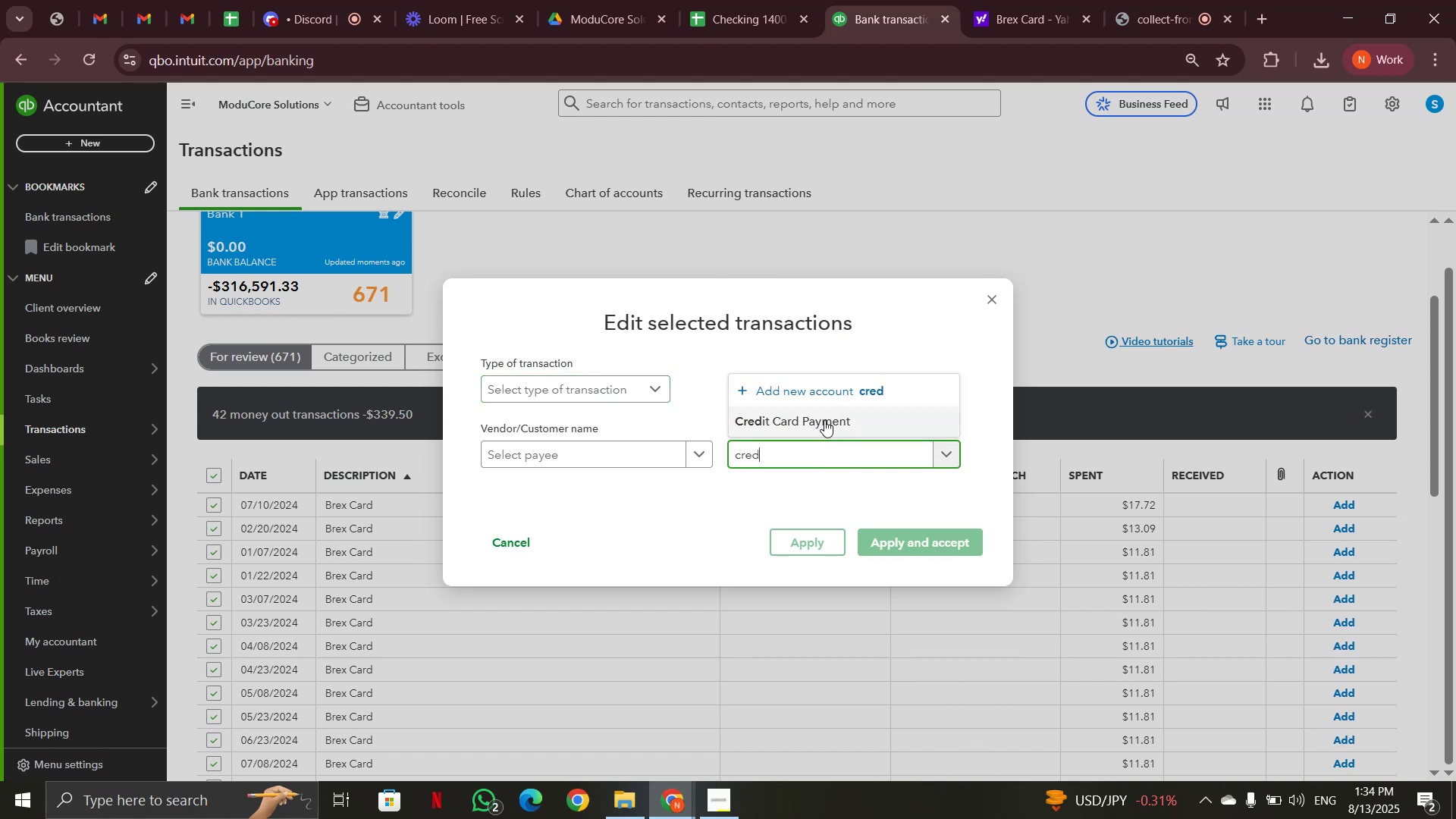 
left_click([824, 420])
 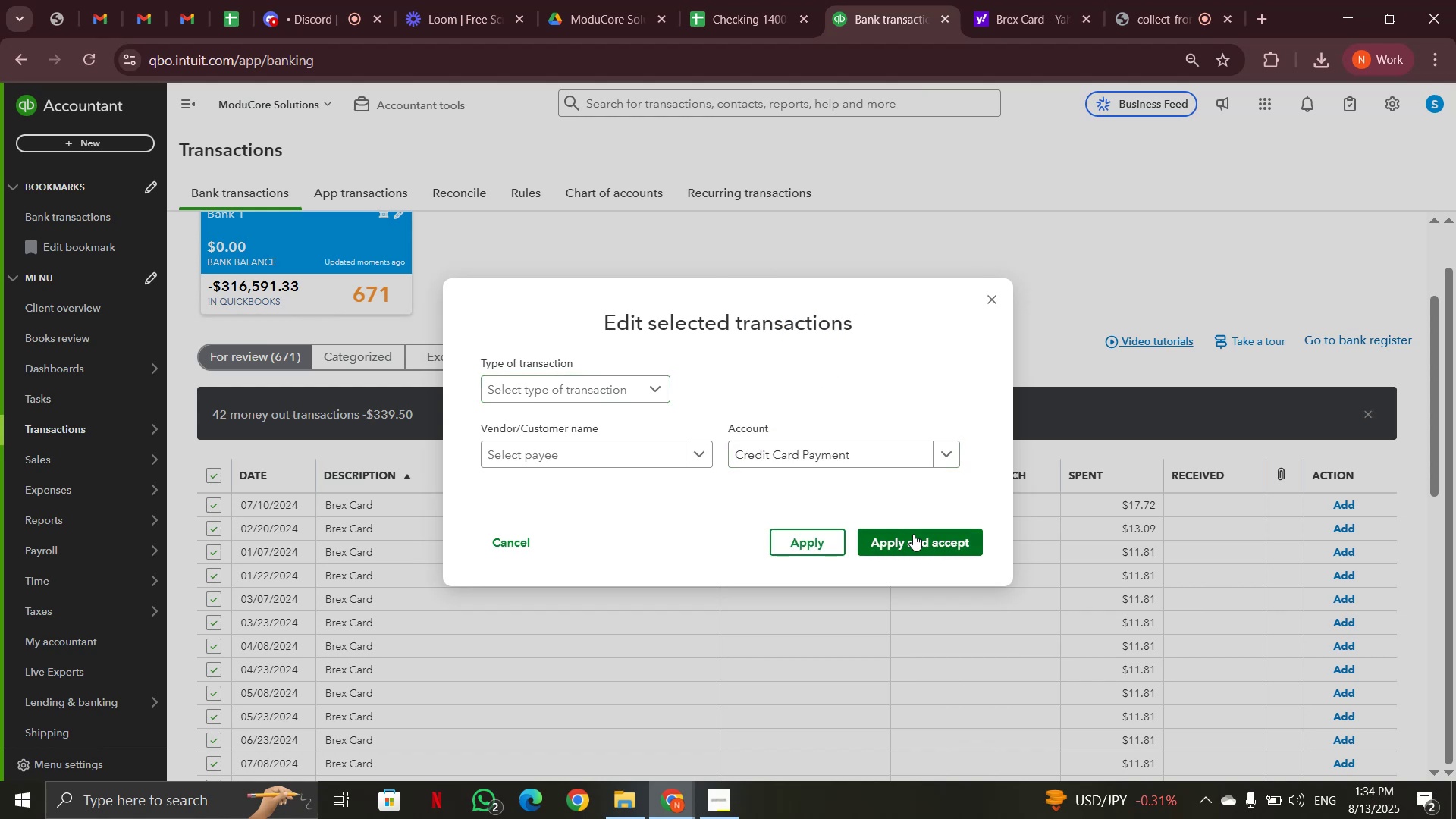 
left_click([913, 534])
 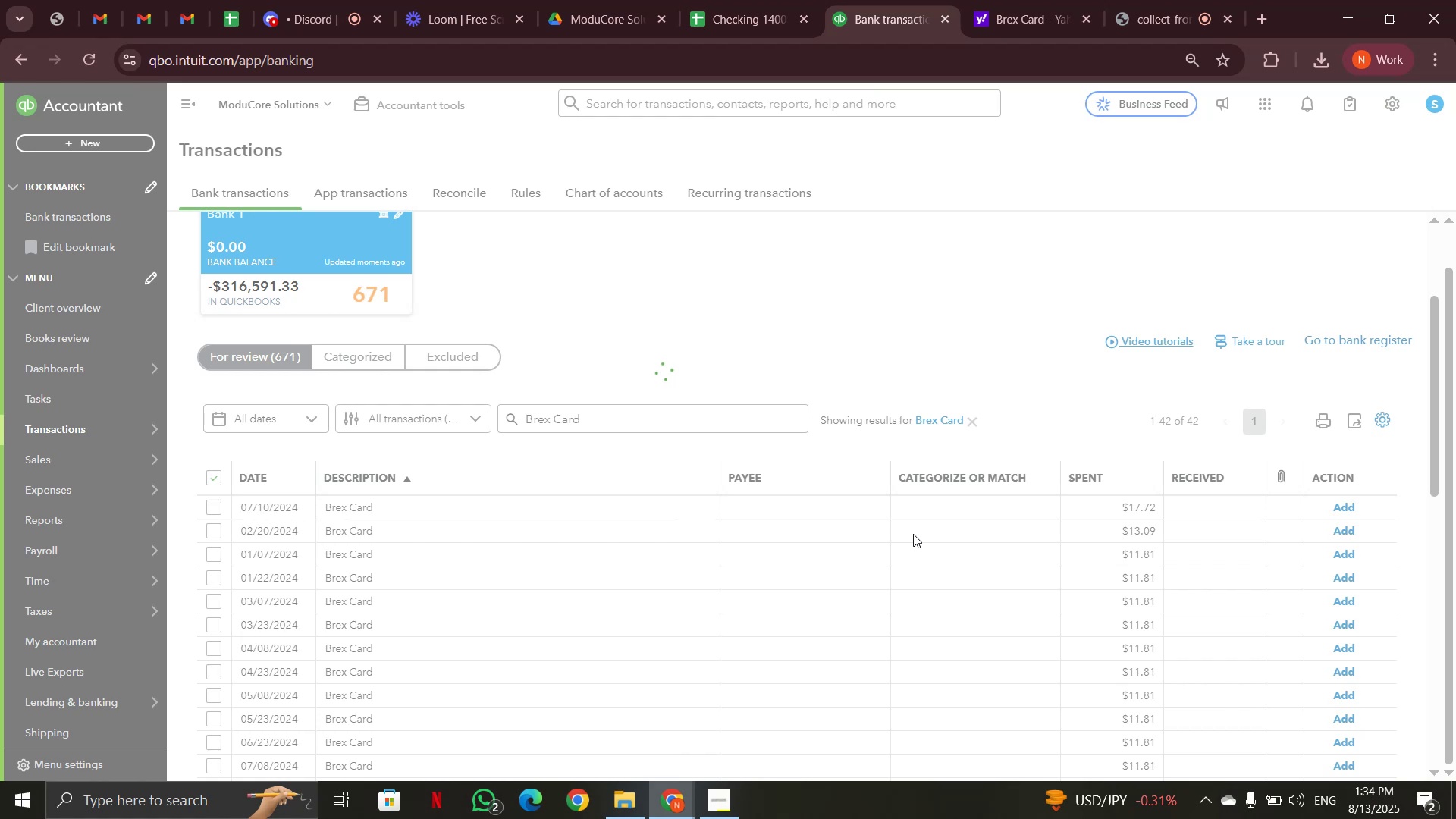 
wait(11.32)
 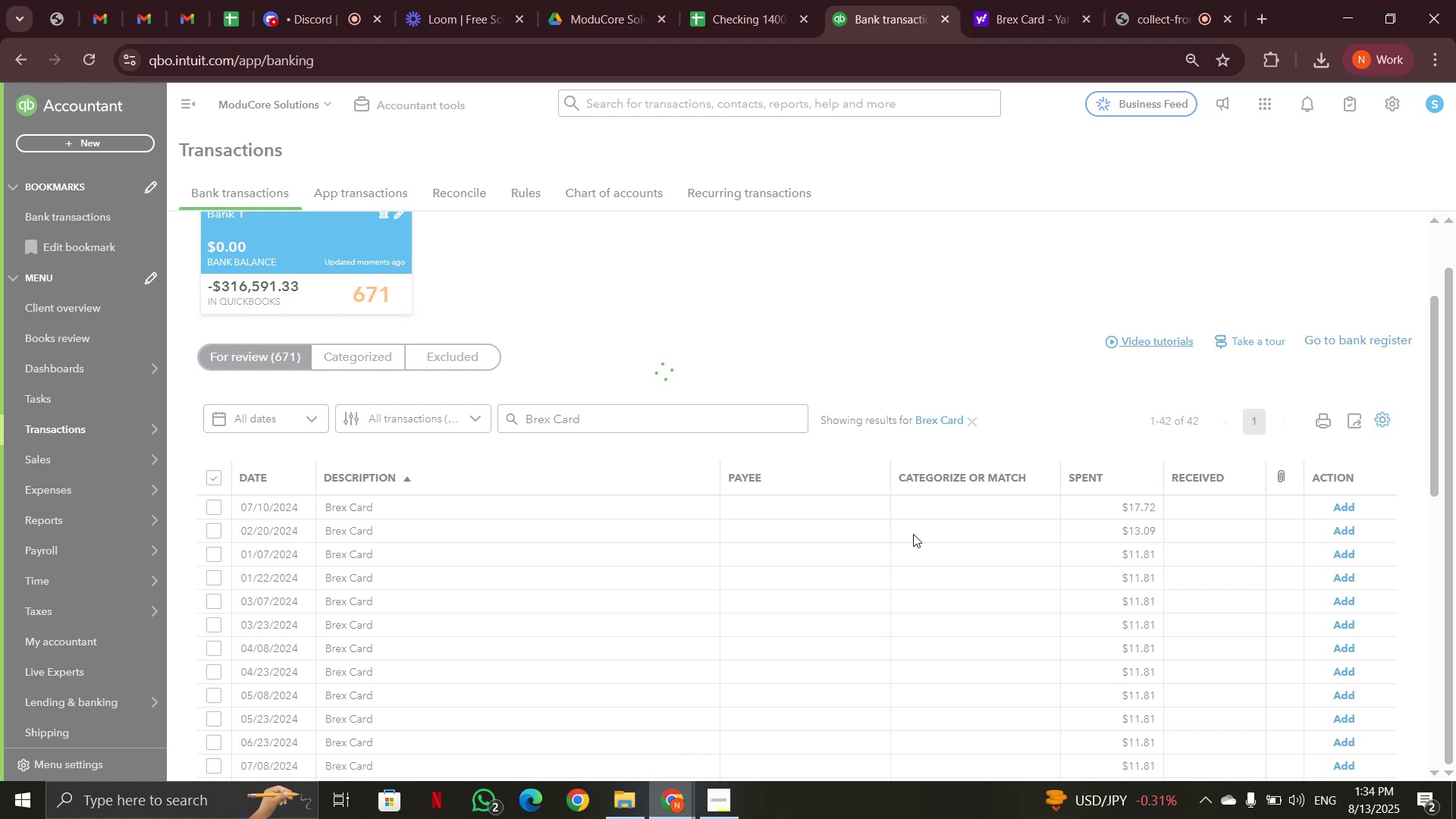 
left_click([975, 551])
 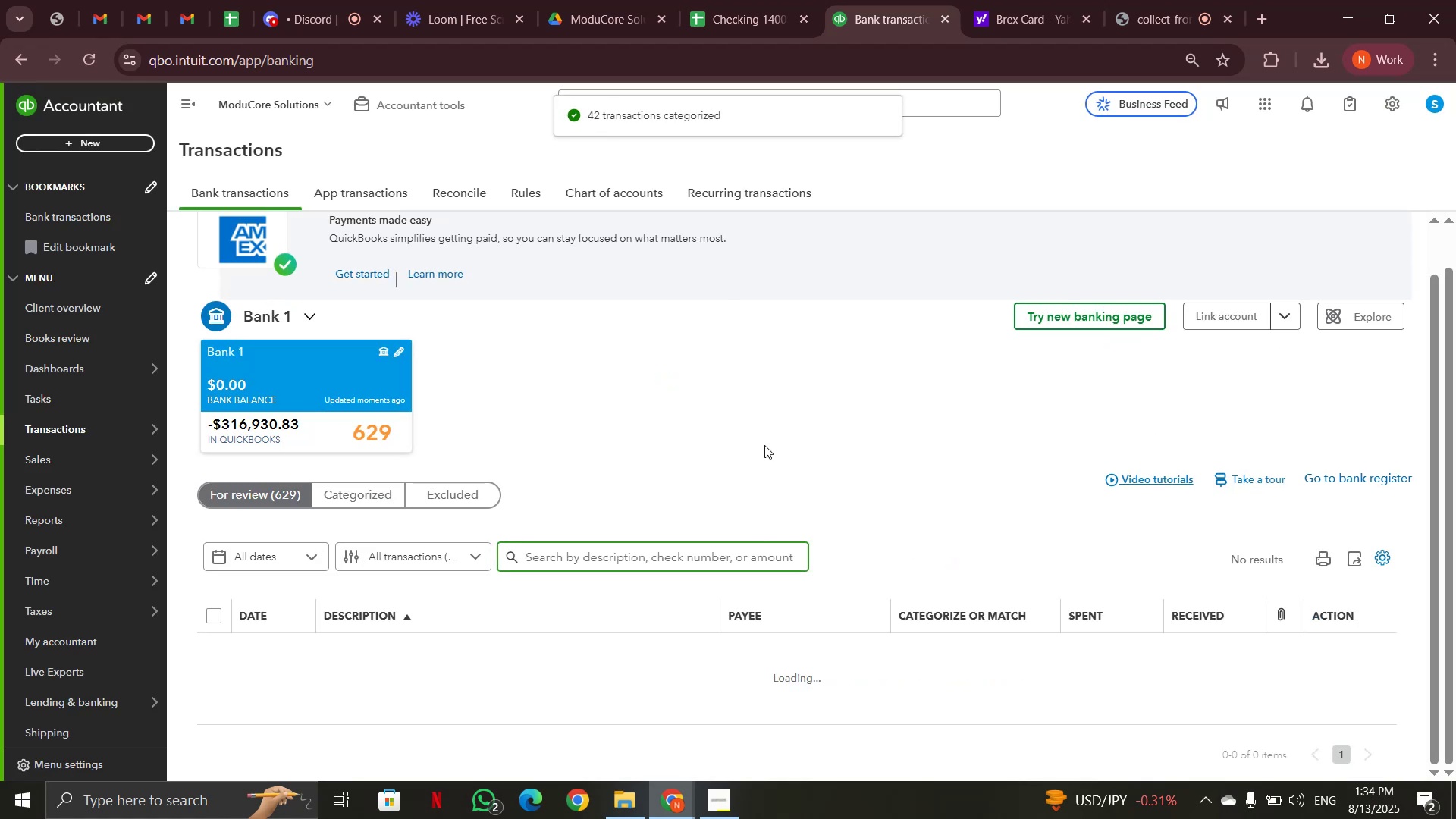 
scroll: coordinate [759, 398], scroll_direction: down, amount: 26.0
 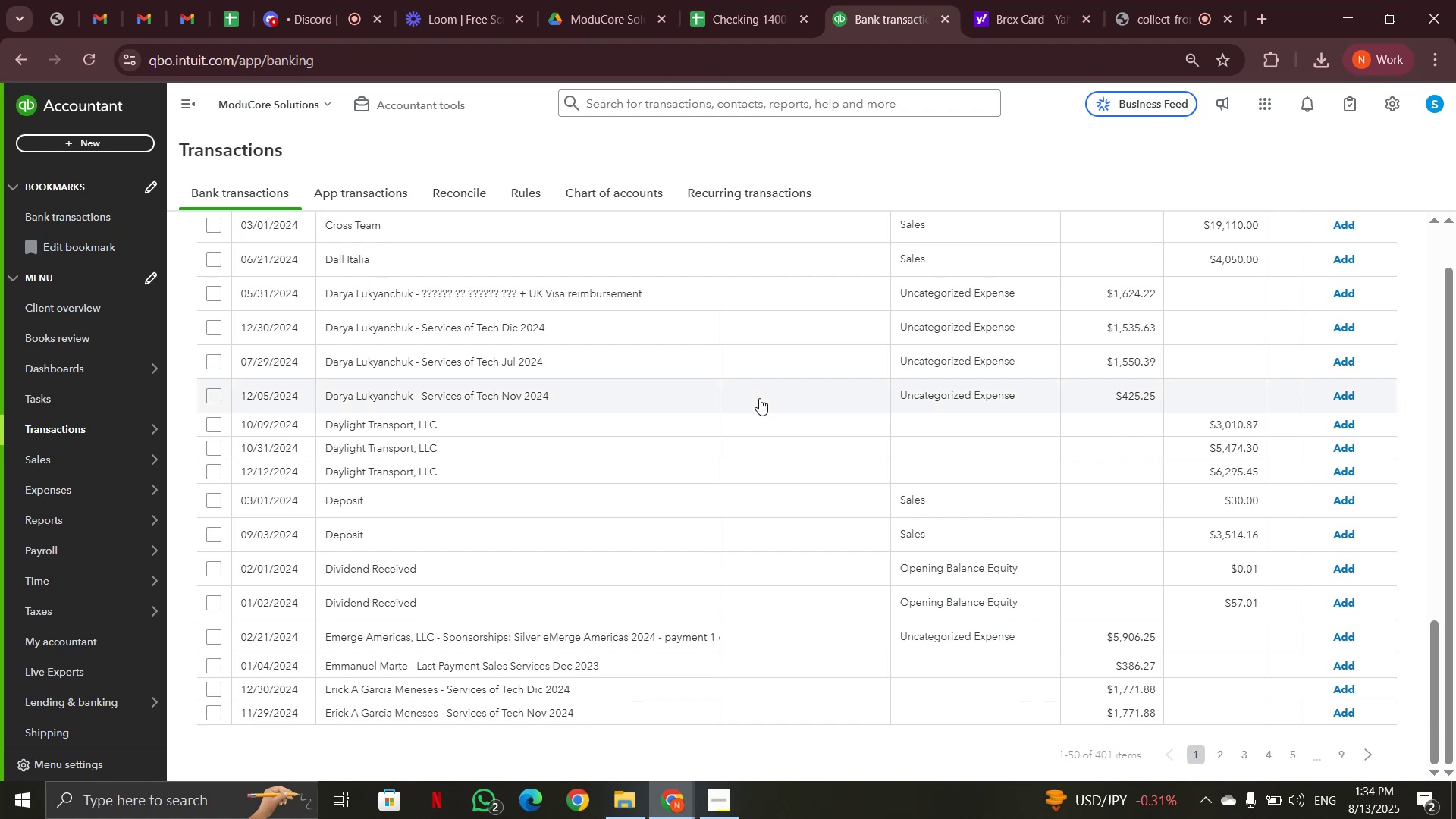 
scroll: coordinate [759, 398], scroll_direction: up, amount: 19.0
 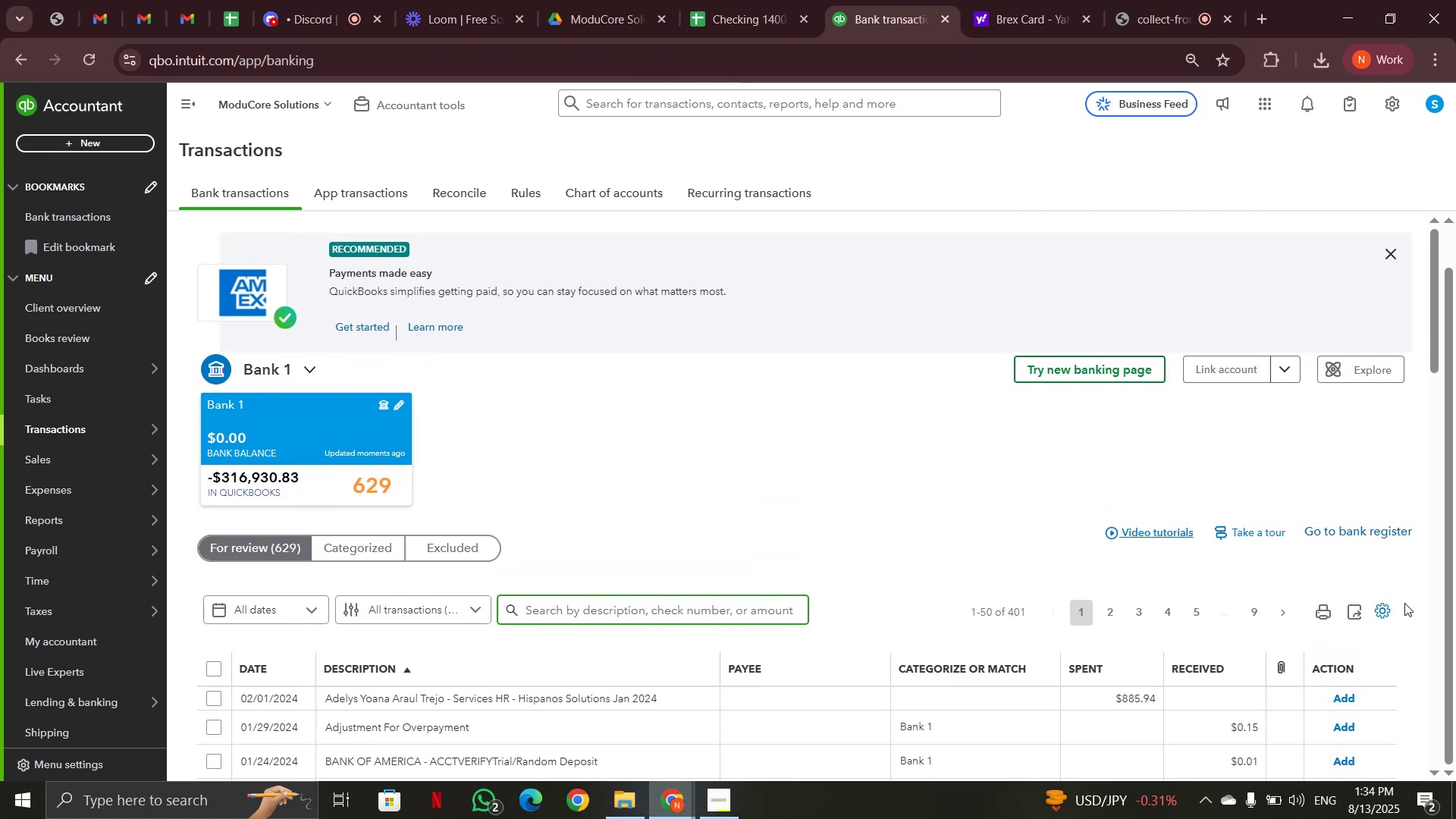 
left_click([1384, 607])
 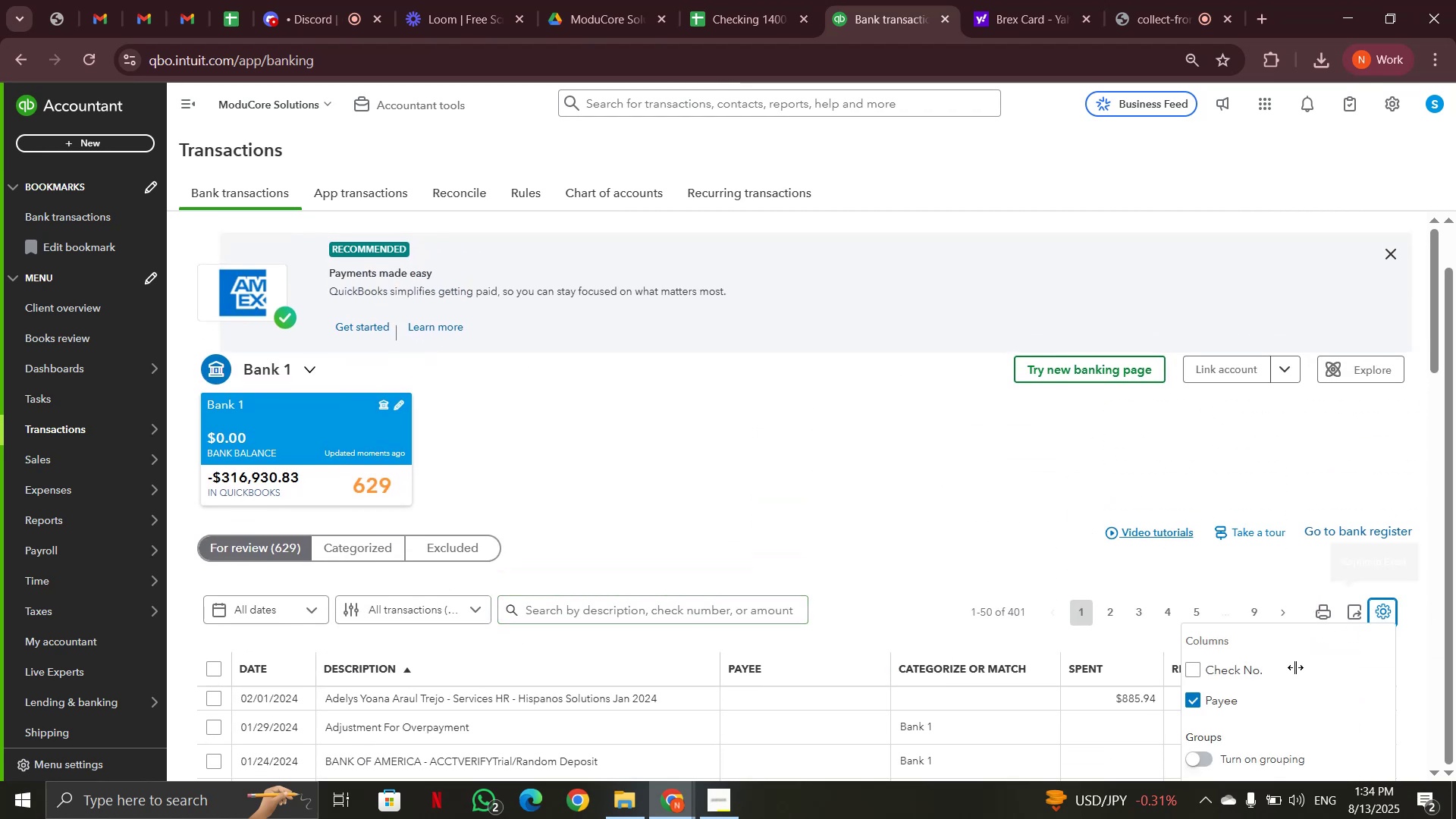 
scroll: coordinate [1282, 675], scroll_direction: down, amount: 3.0
 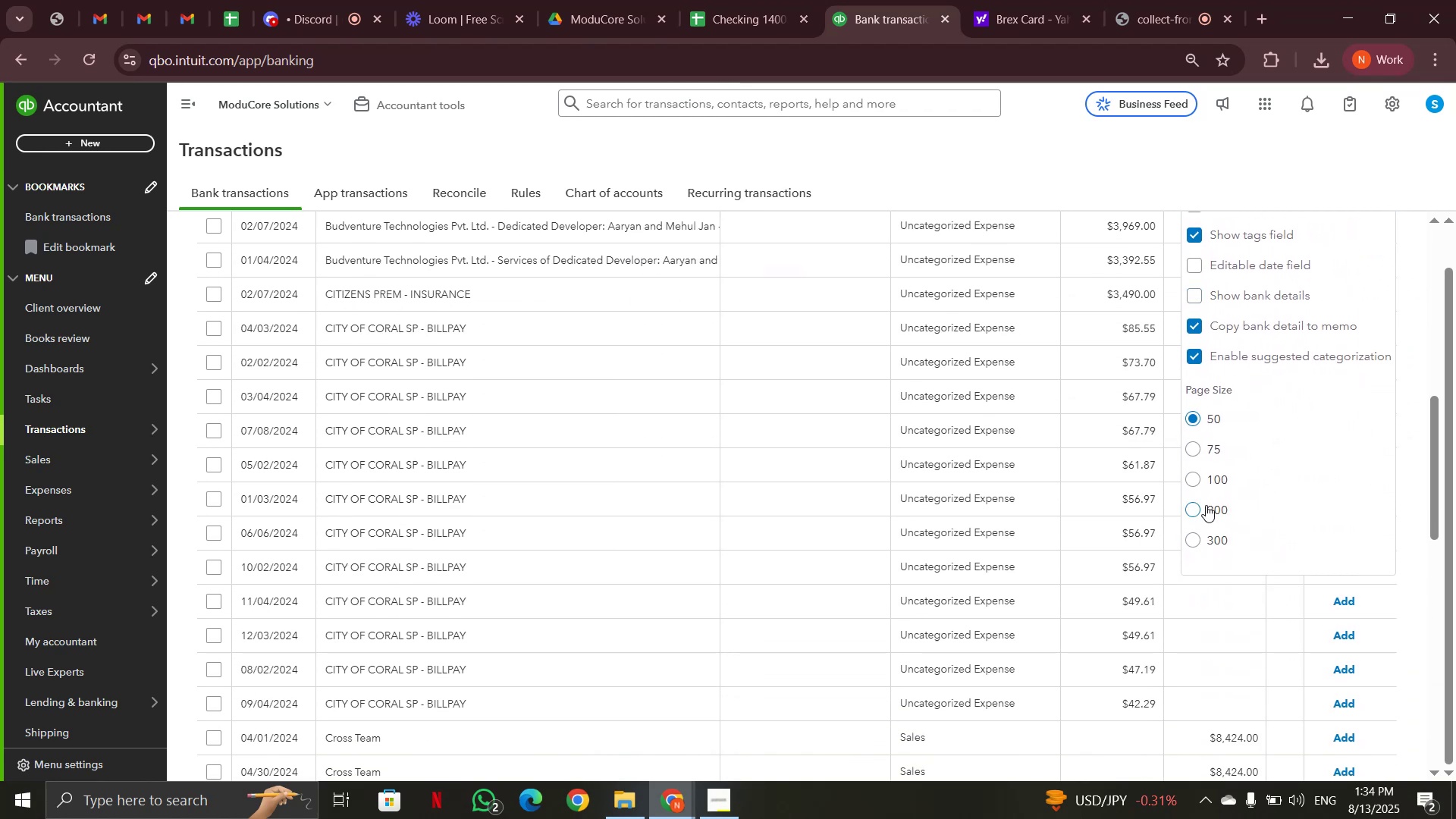 
left_click([1206, 505])
 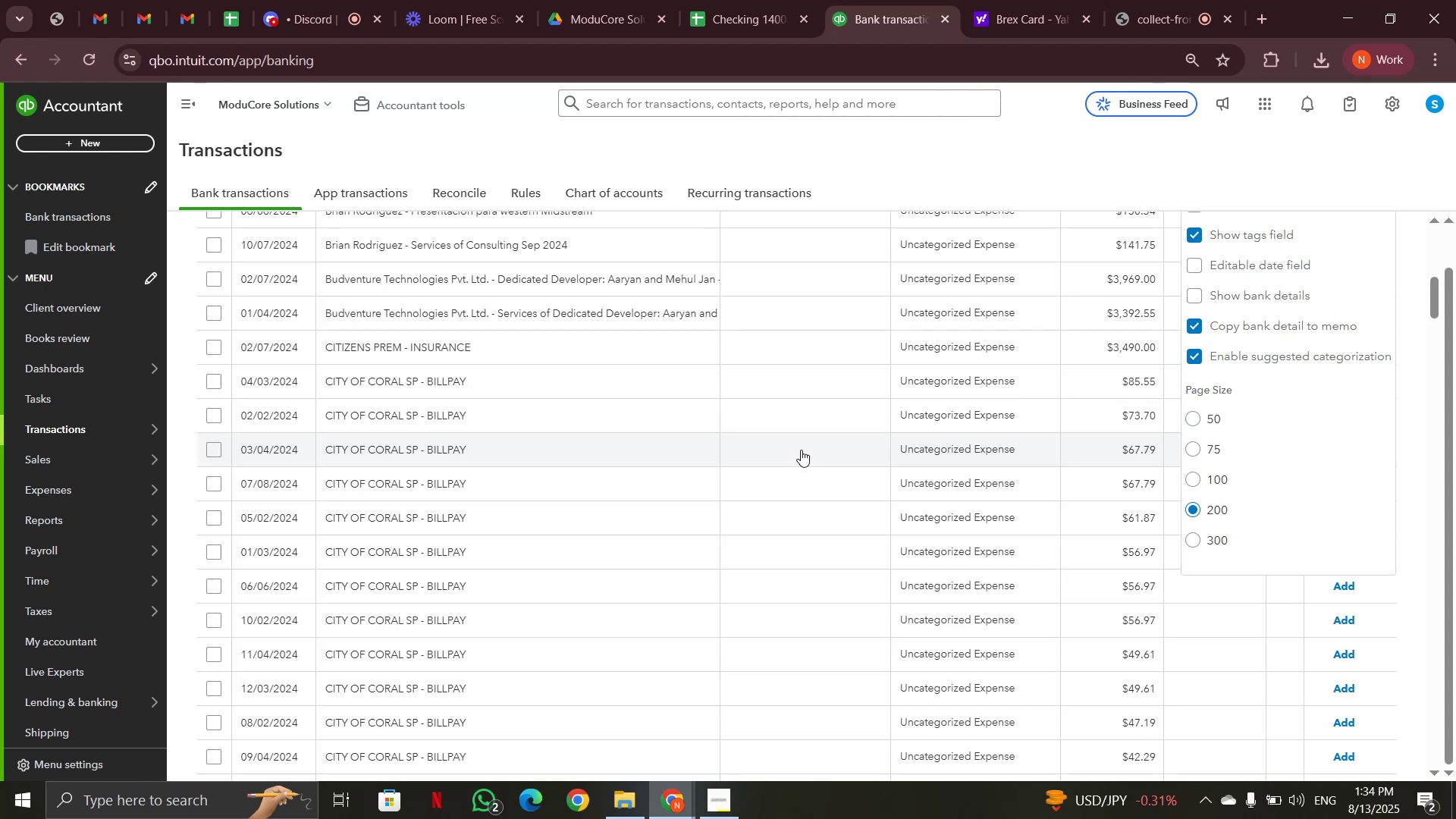 
wait(6.52)
 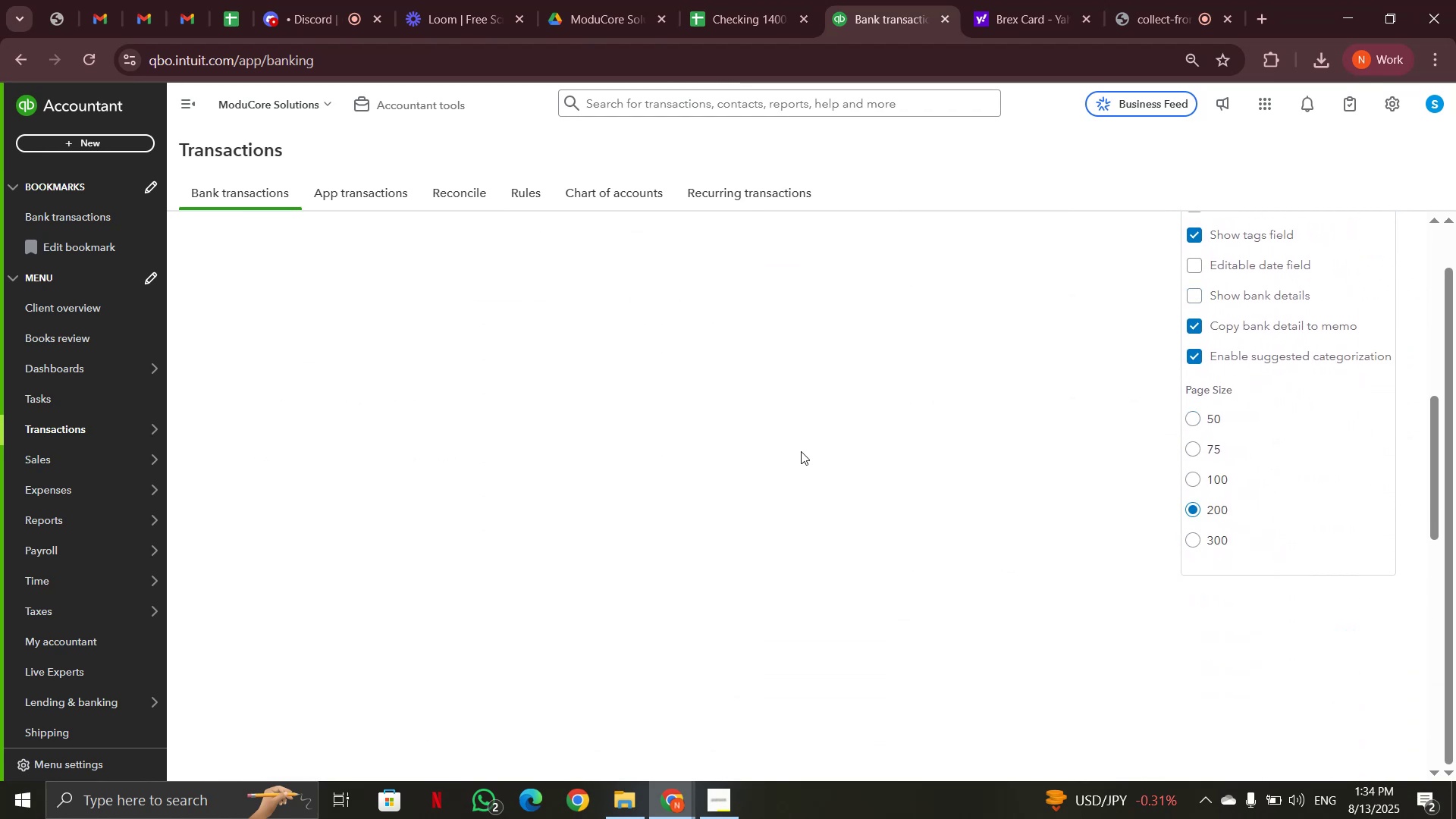 
left_click([438, 479])
 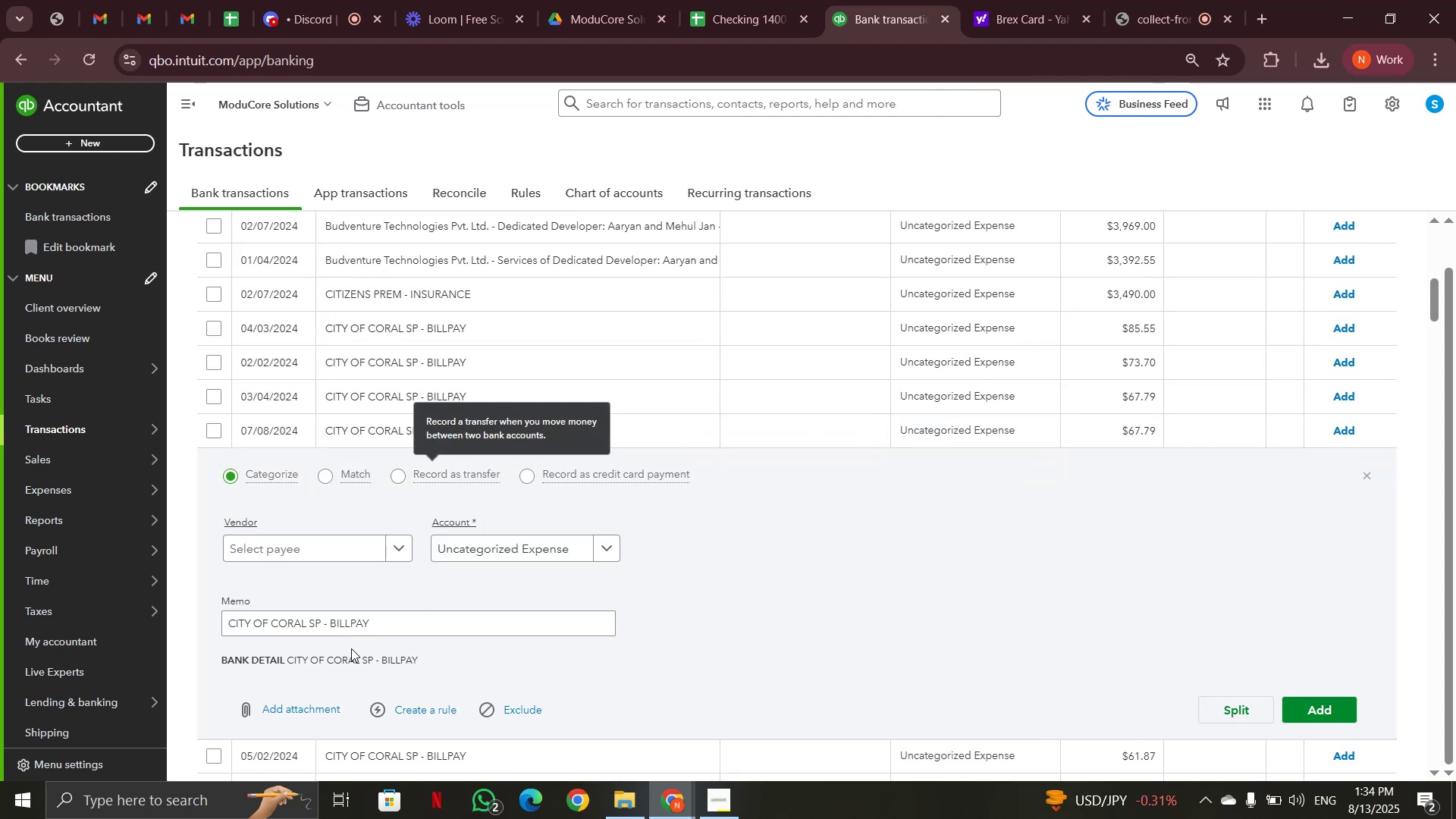 
left_click_drag(start_coordinate=[378, 625], to_coordinate=[228, 625])
 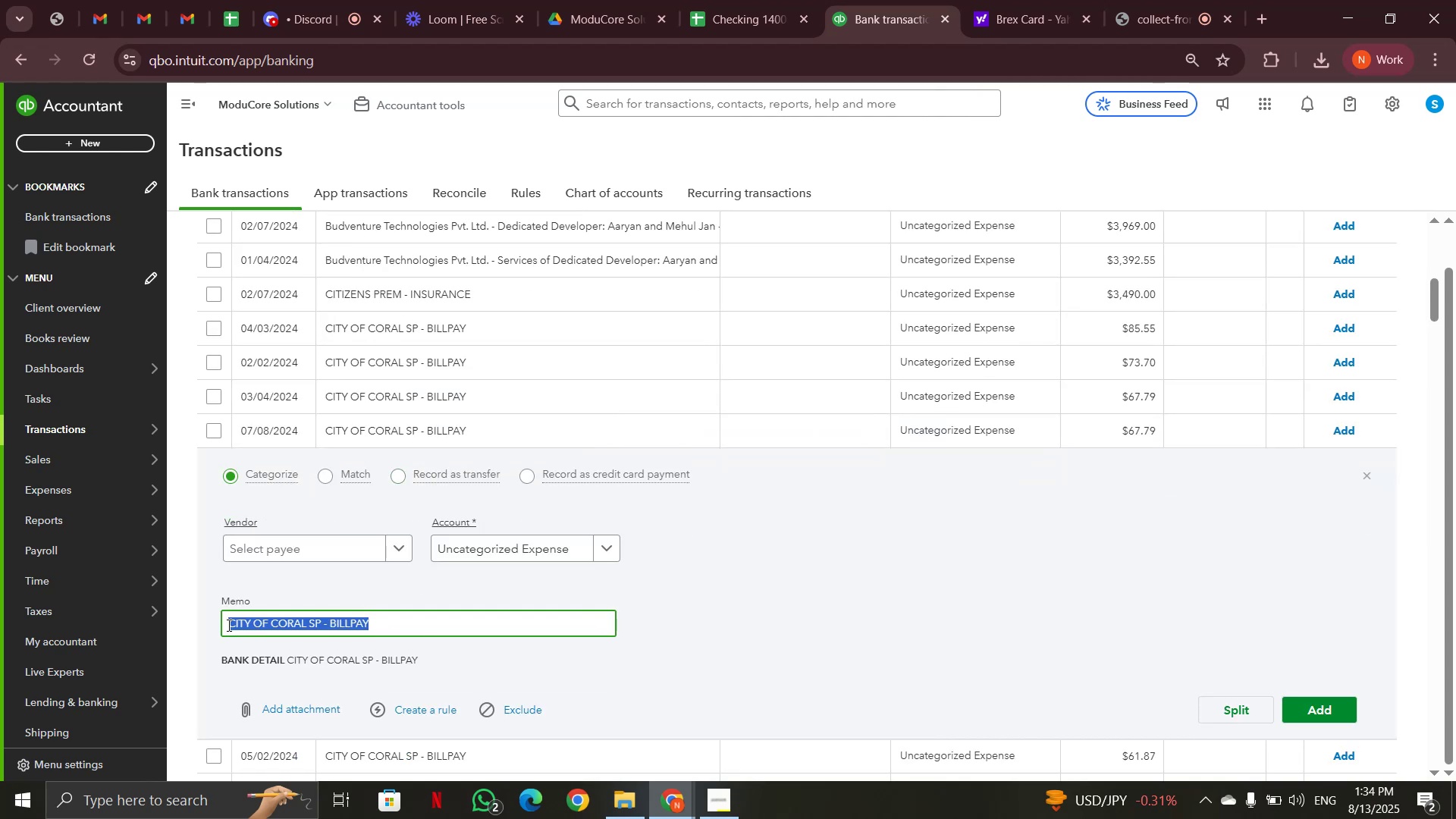 
key(Control+C)
 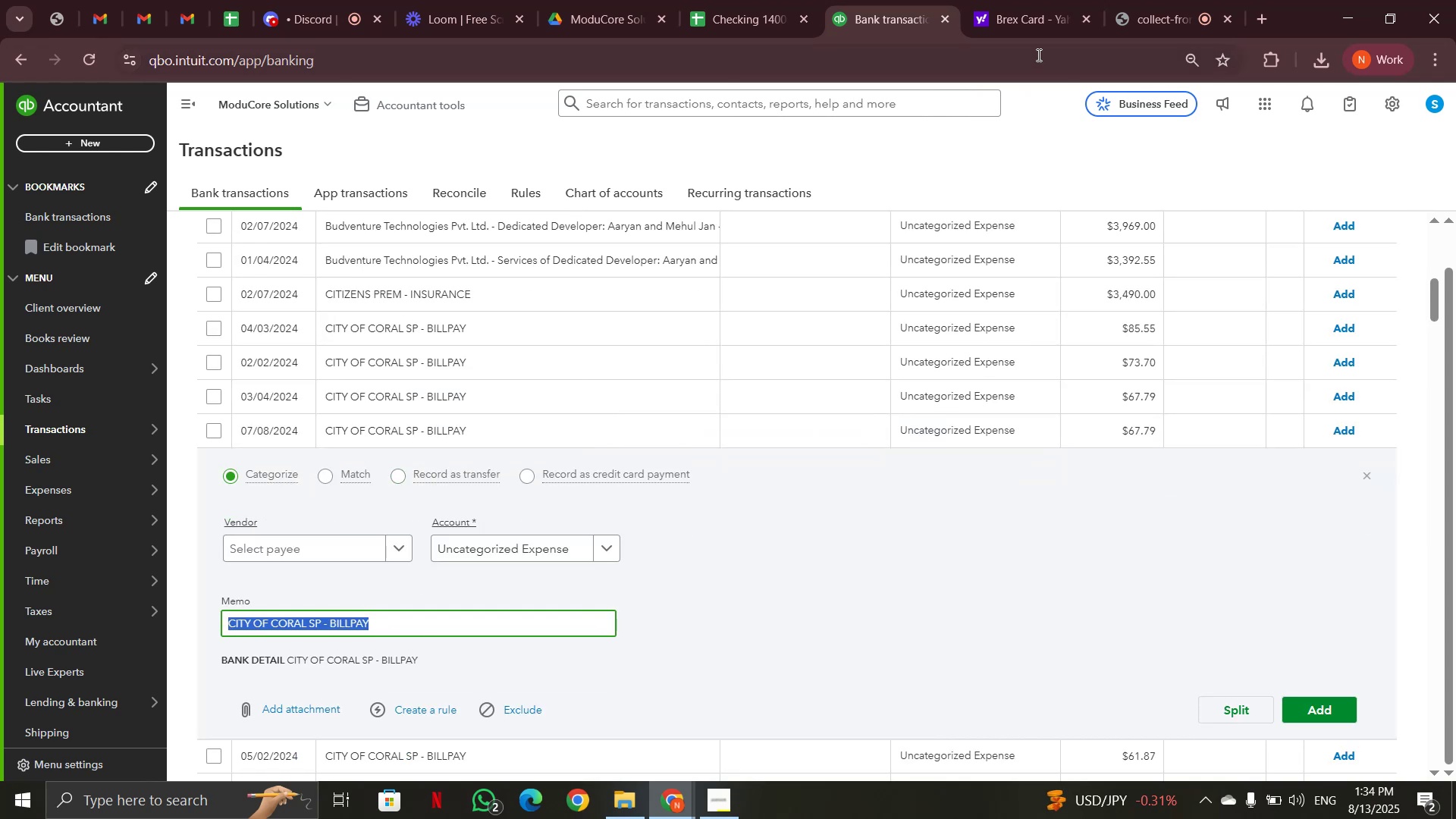 
left_click([1036, 24])
 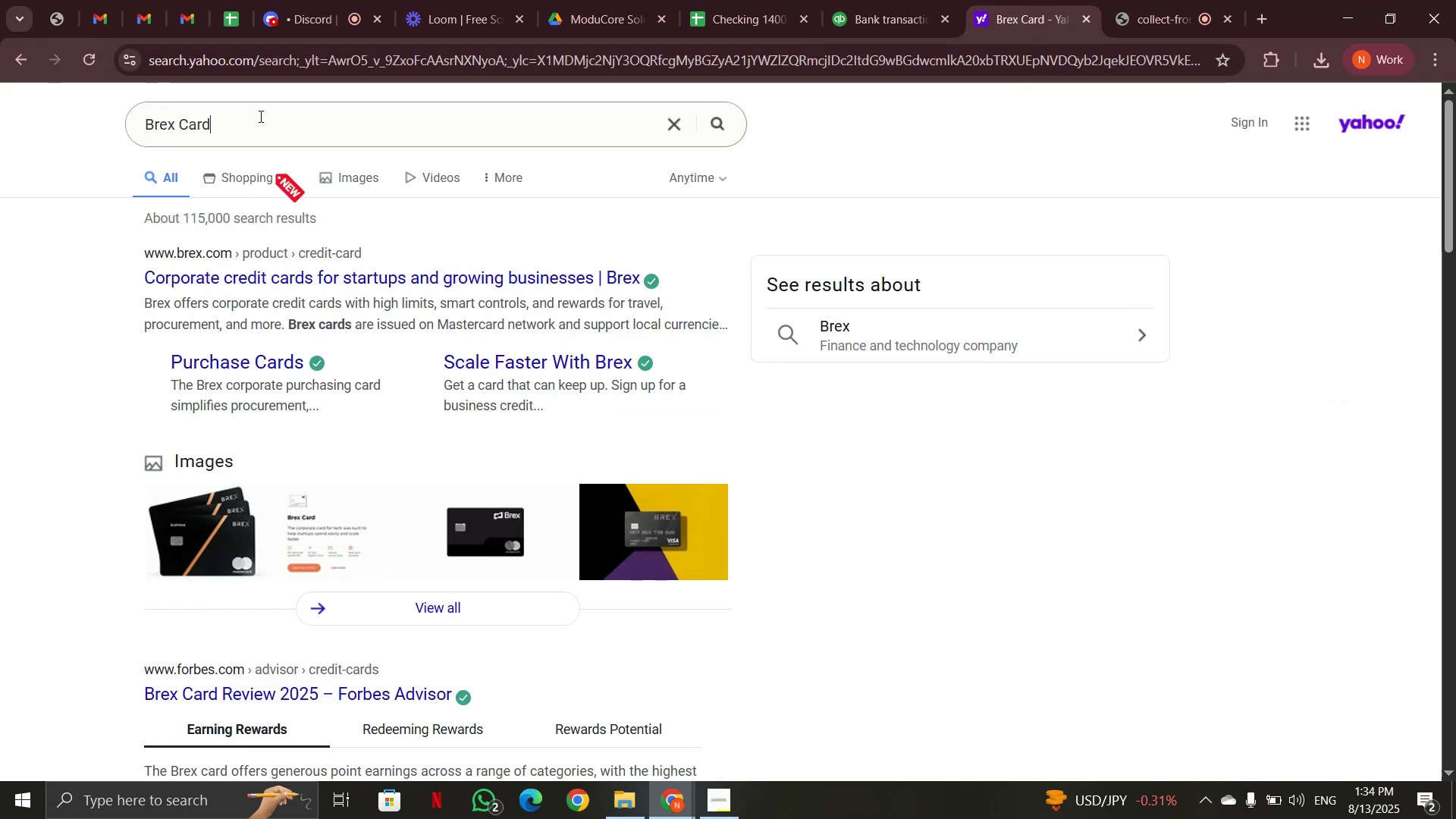 
left_click_drag(start_coordinate=[253, 119], to_coordinate=[84, 124])
 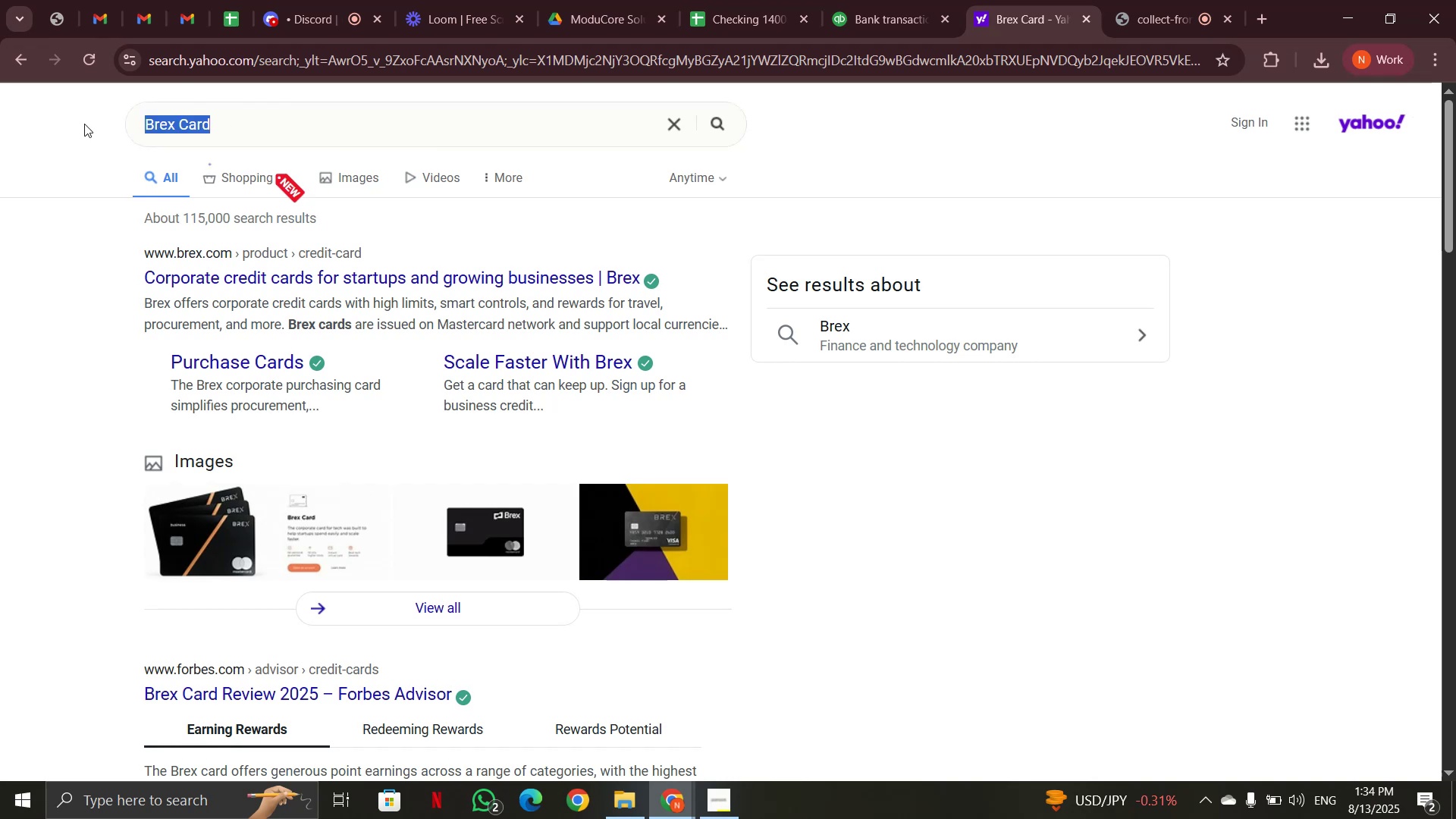 
key(Control+V)
 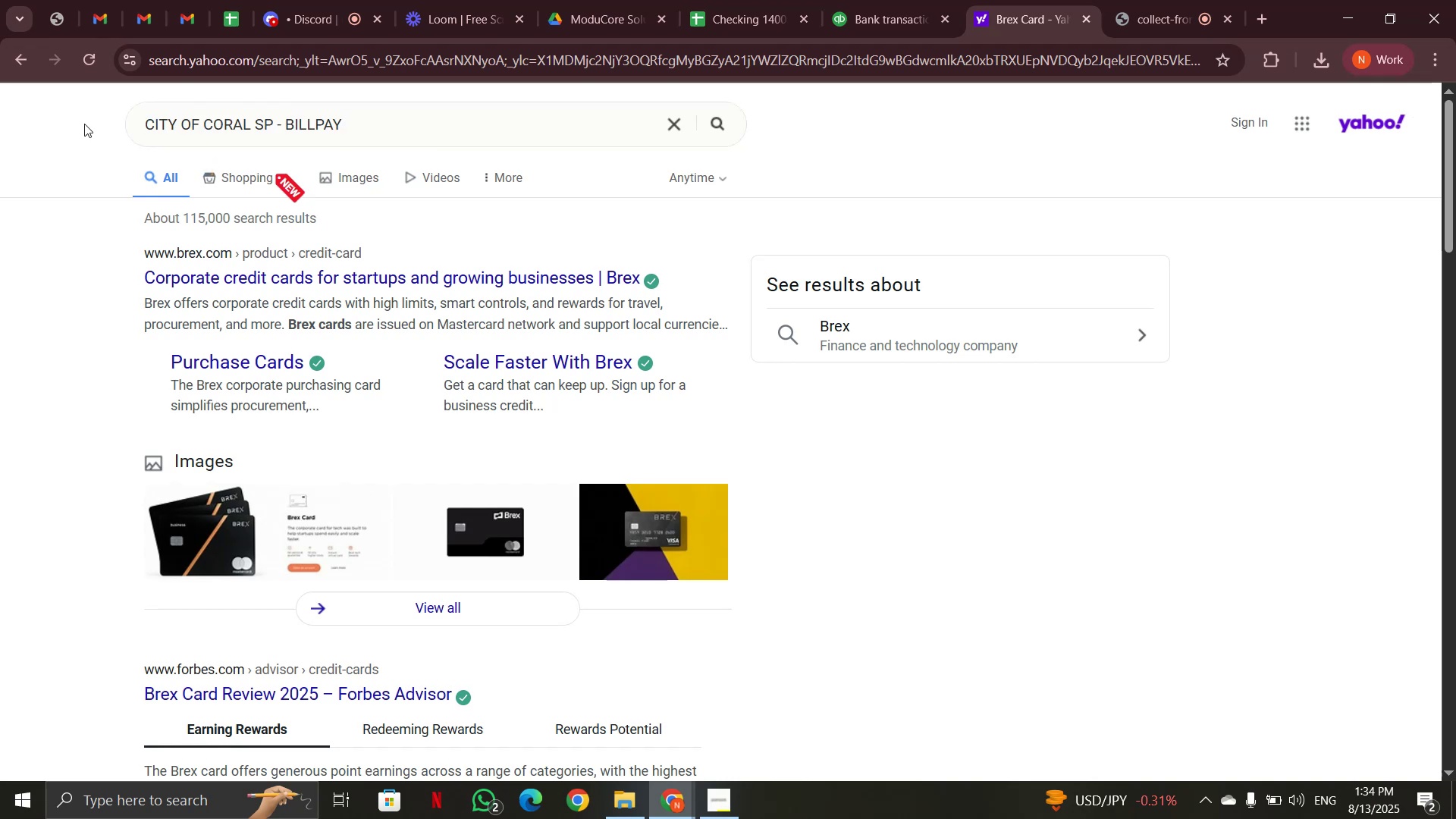 
key(Enter)
 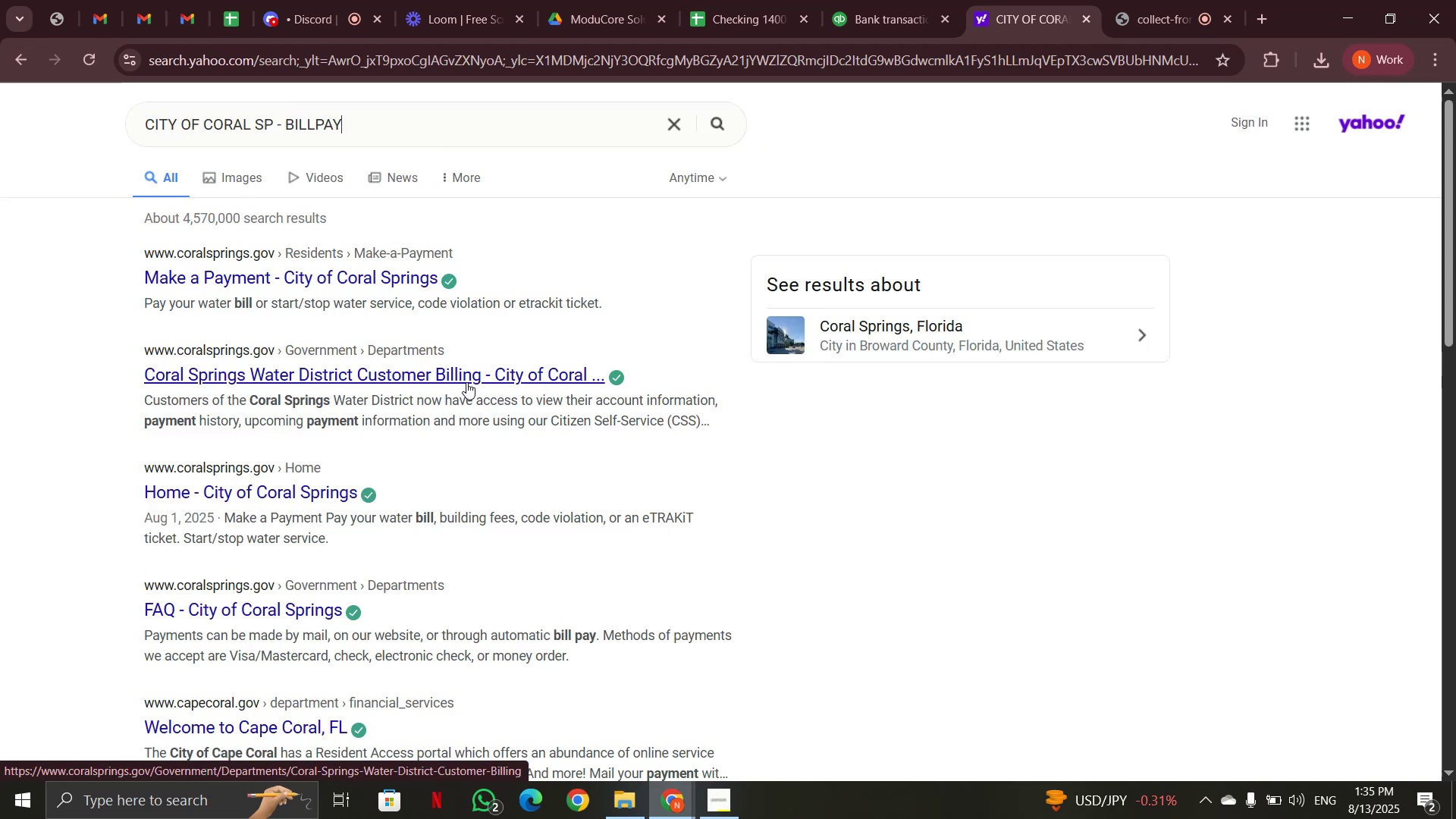 
wait(11.34)
 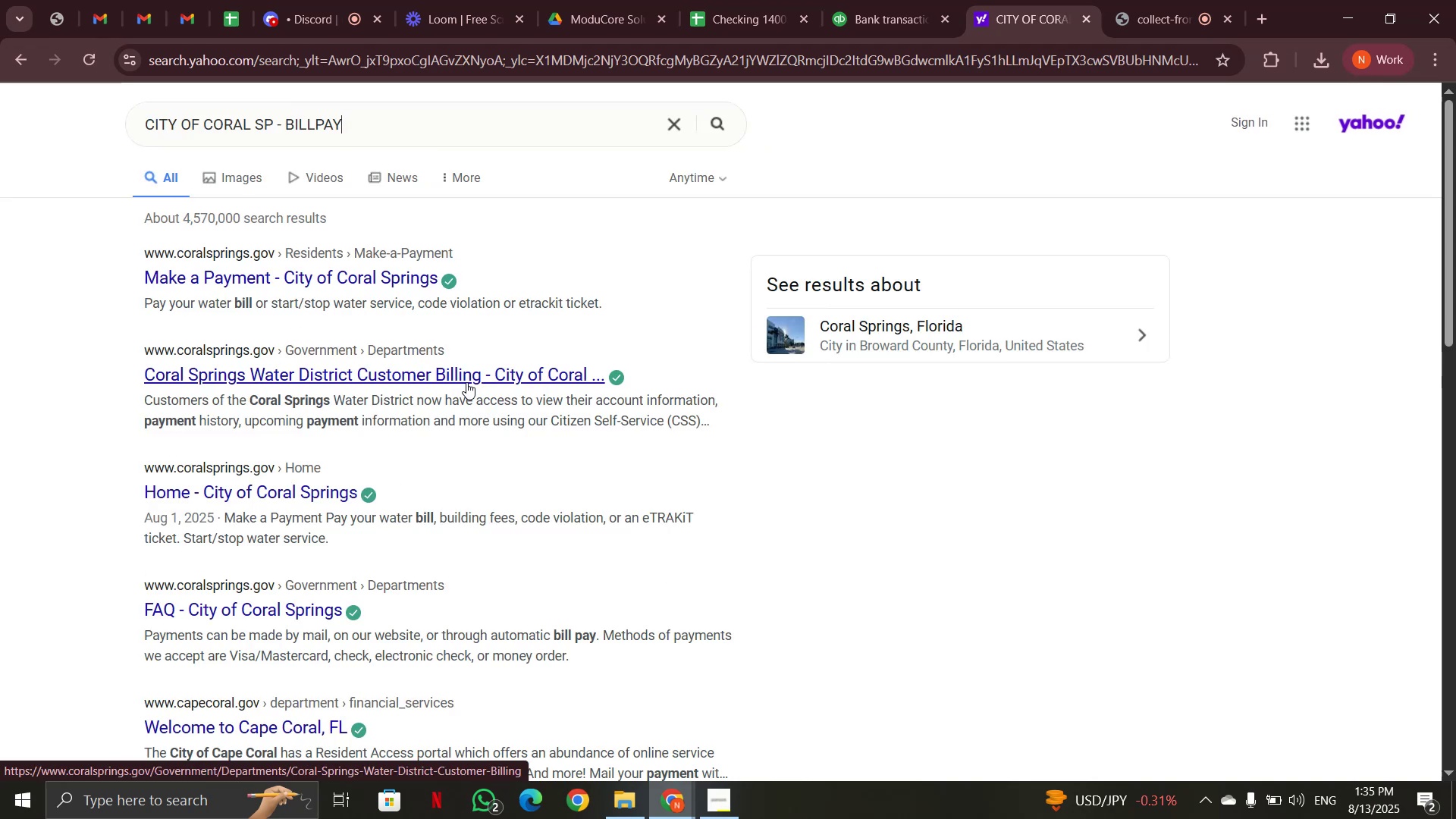 
left_click([853, 12])
 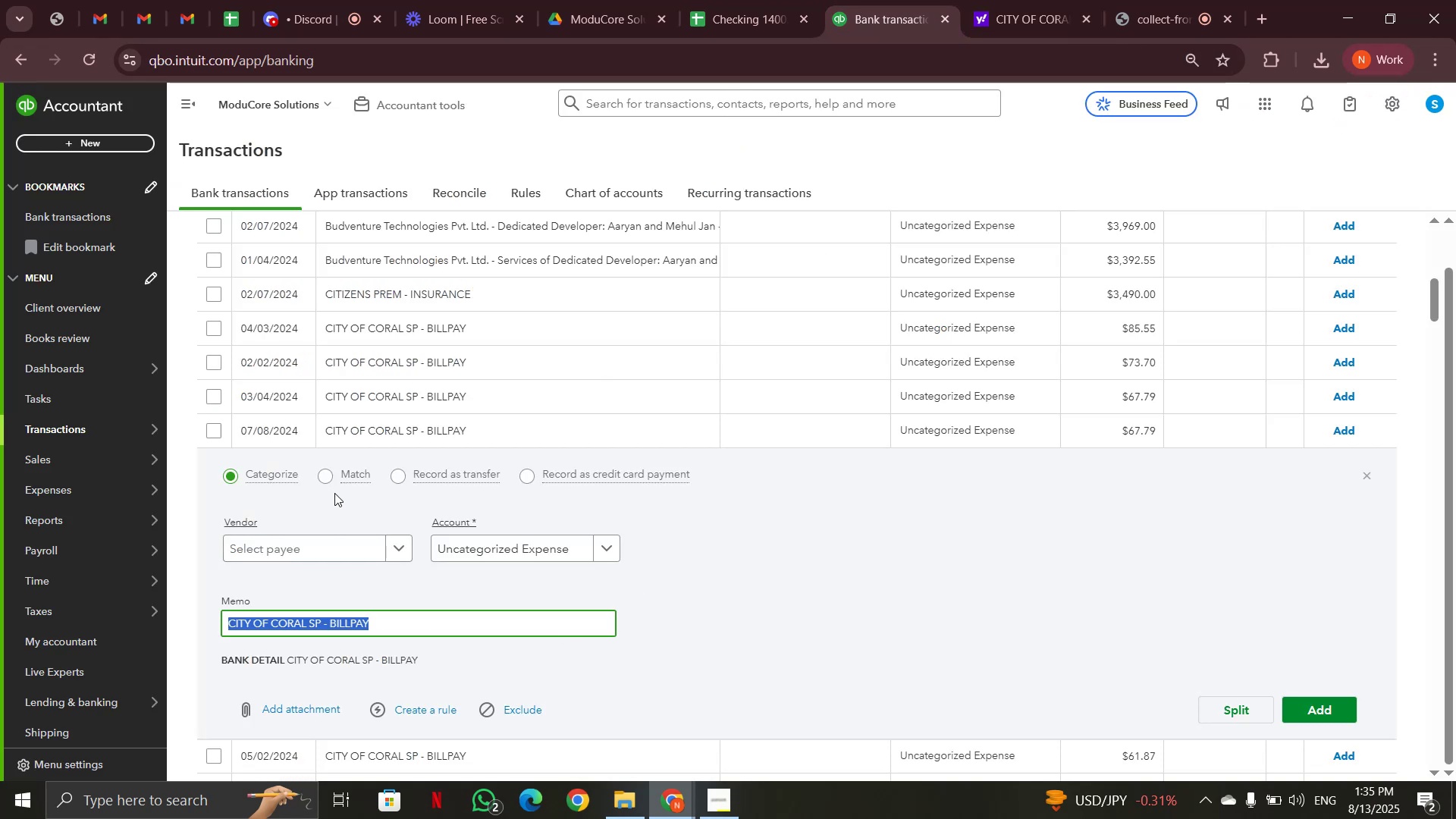 
scroll: coordinate [546, 505], scroll_direction: up, amount: 7.0
 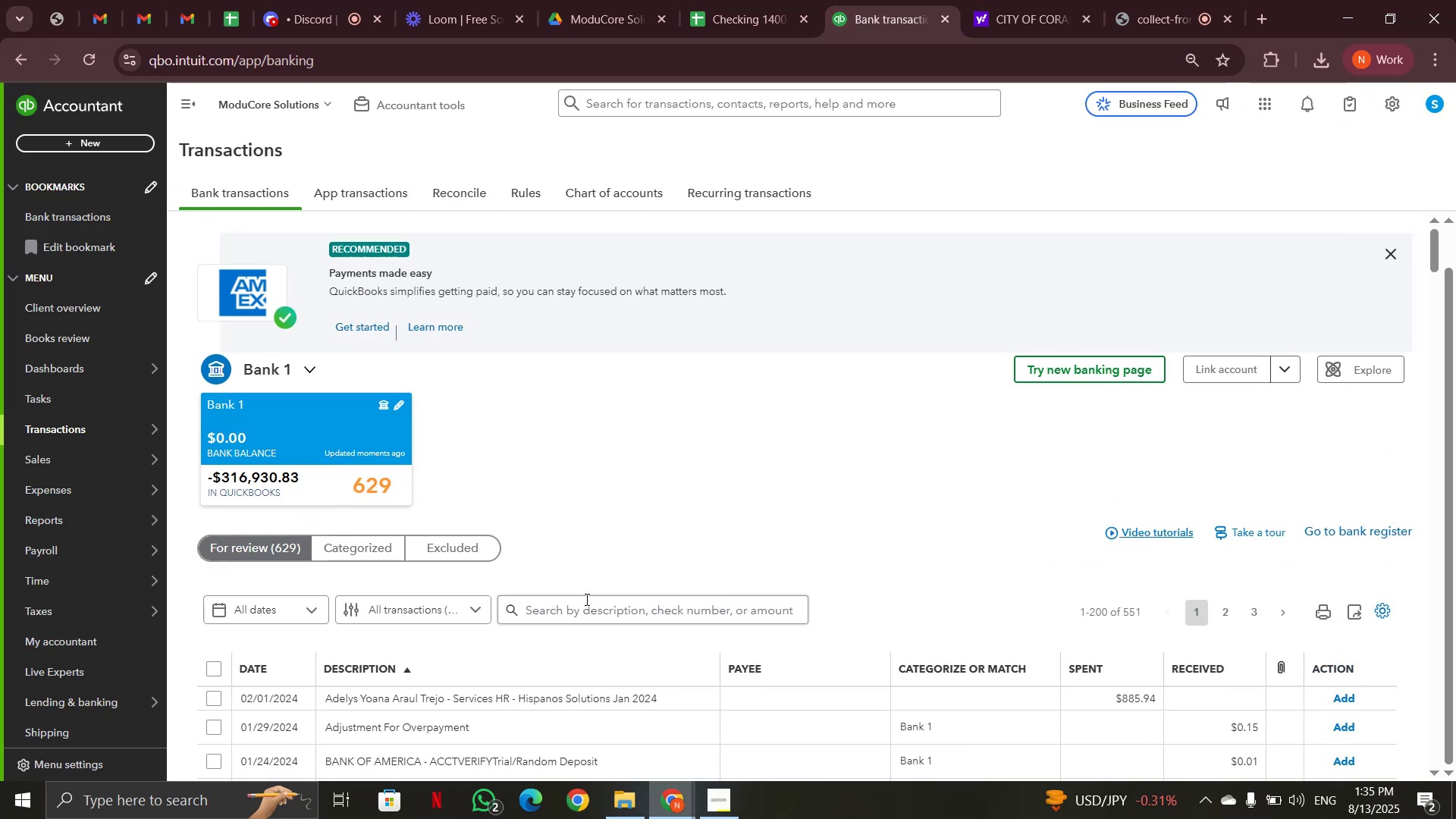 
left_click([585, 599])
 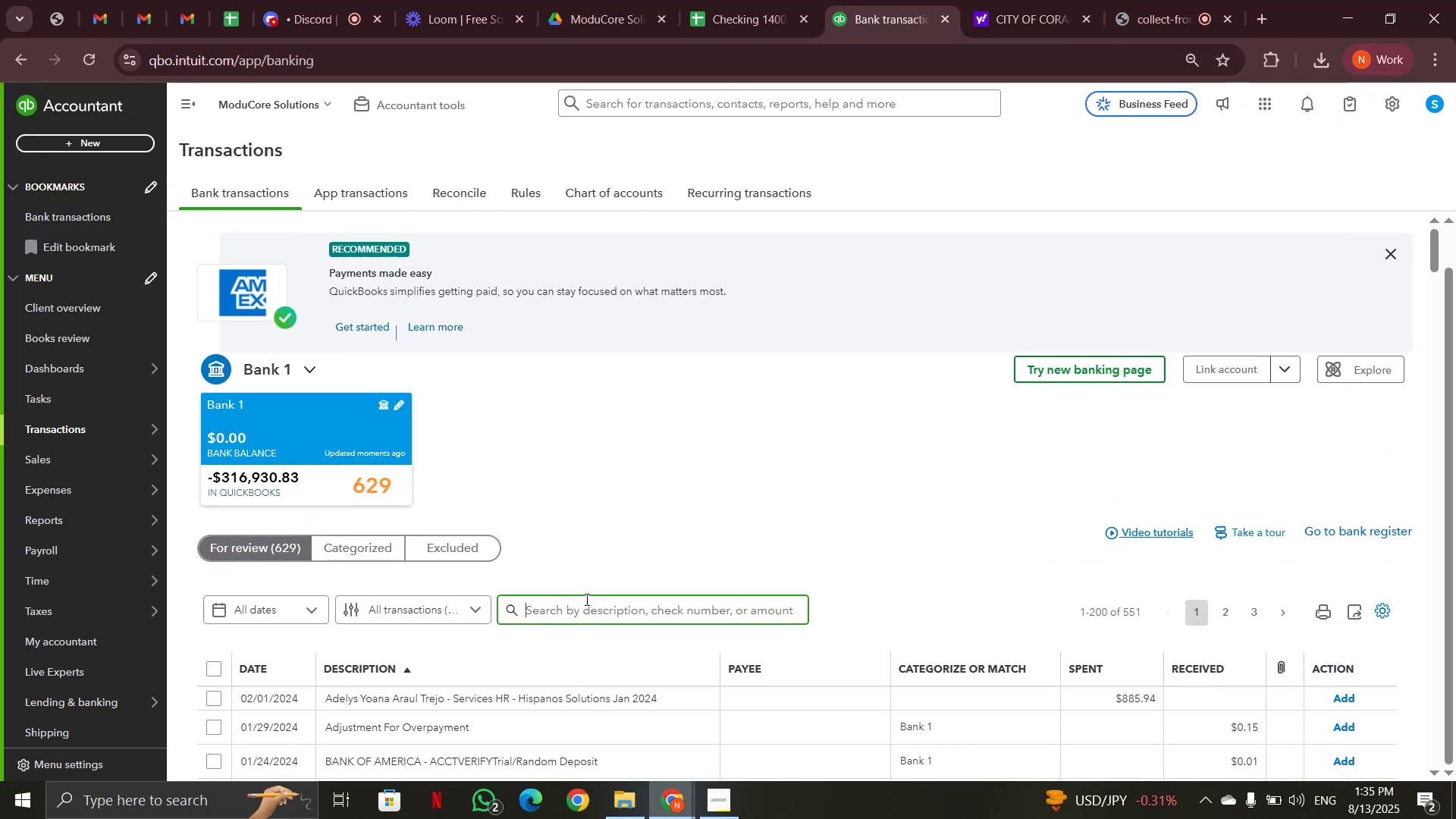 
key(Control+V)
 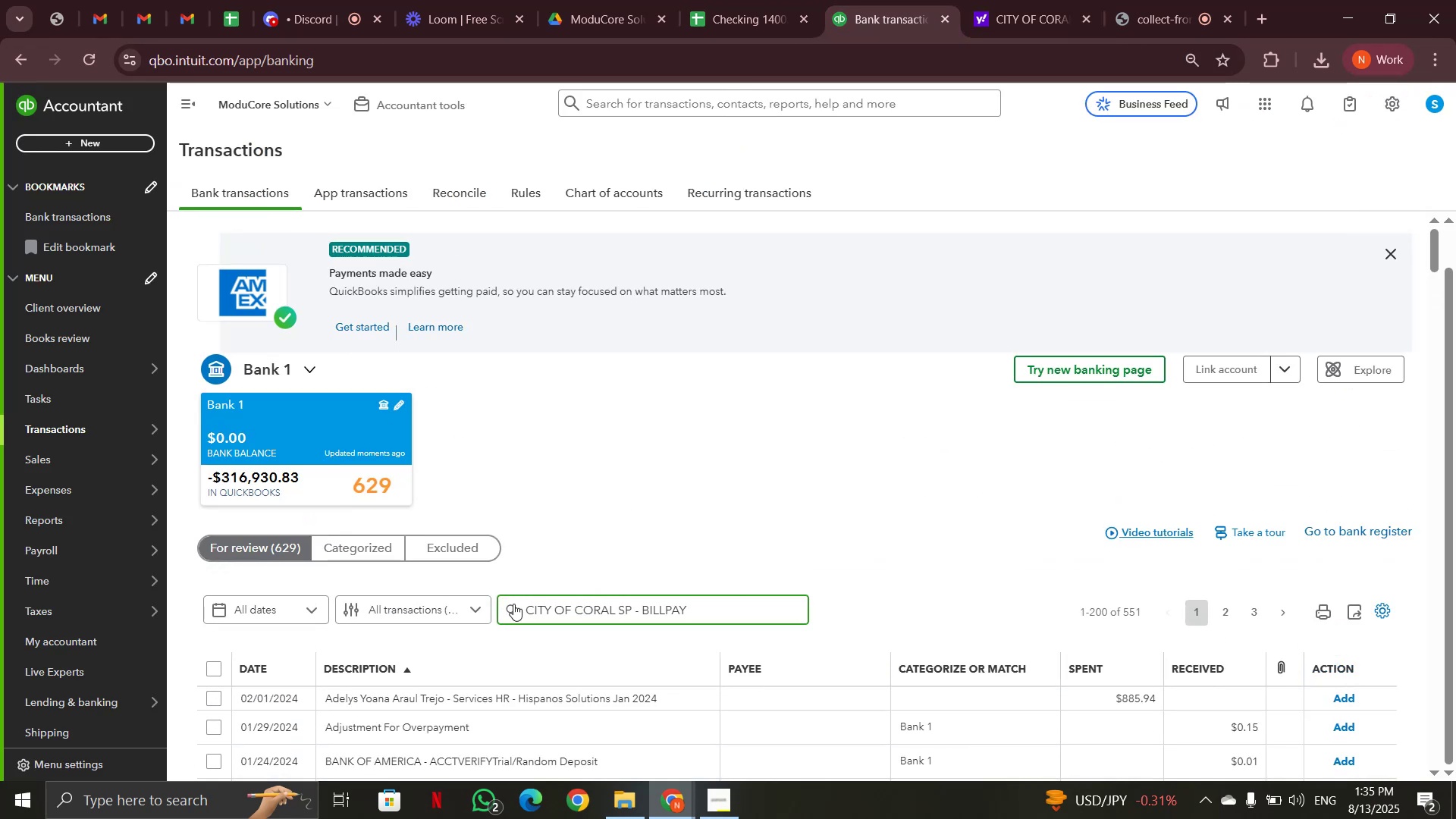 
left_click([507, 607])
 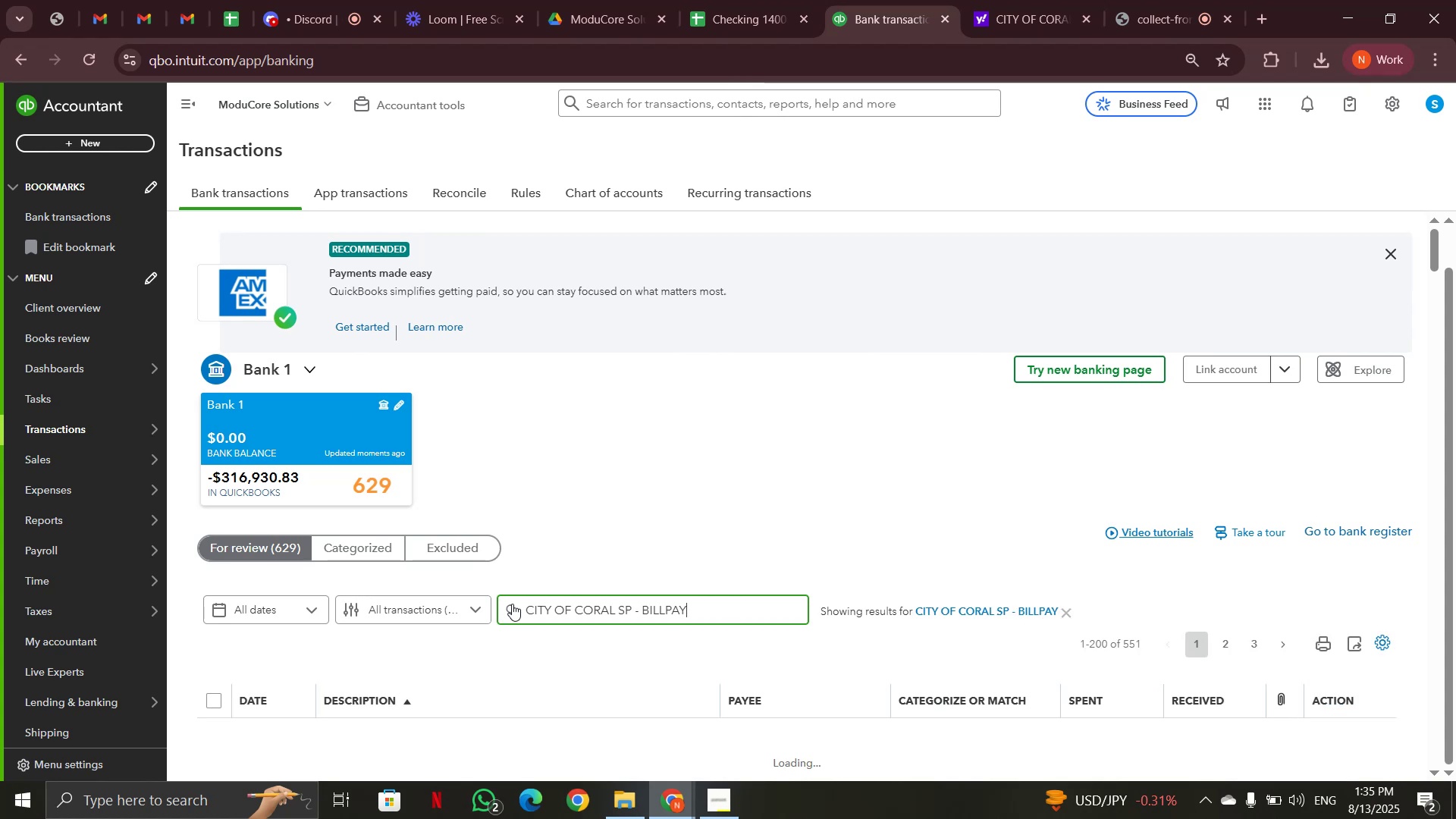 
scroll: coordinate [610, 588], scroll_direction: down, amount: 3.0
 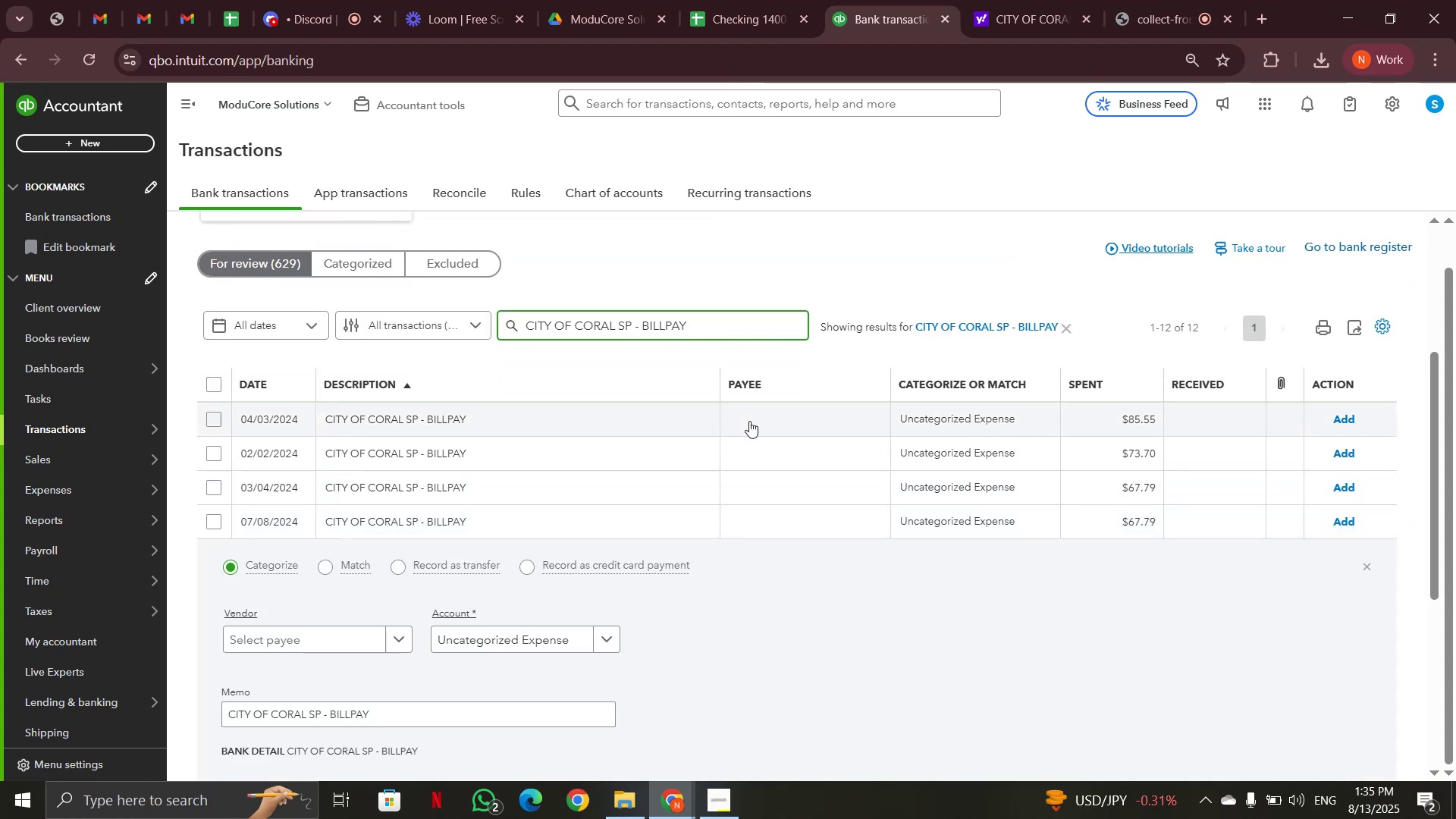 
left_click([771, 407])
 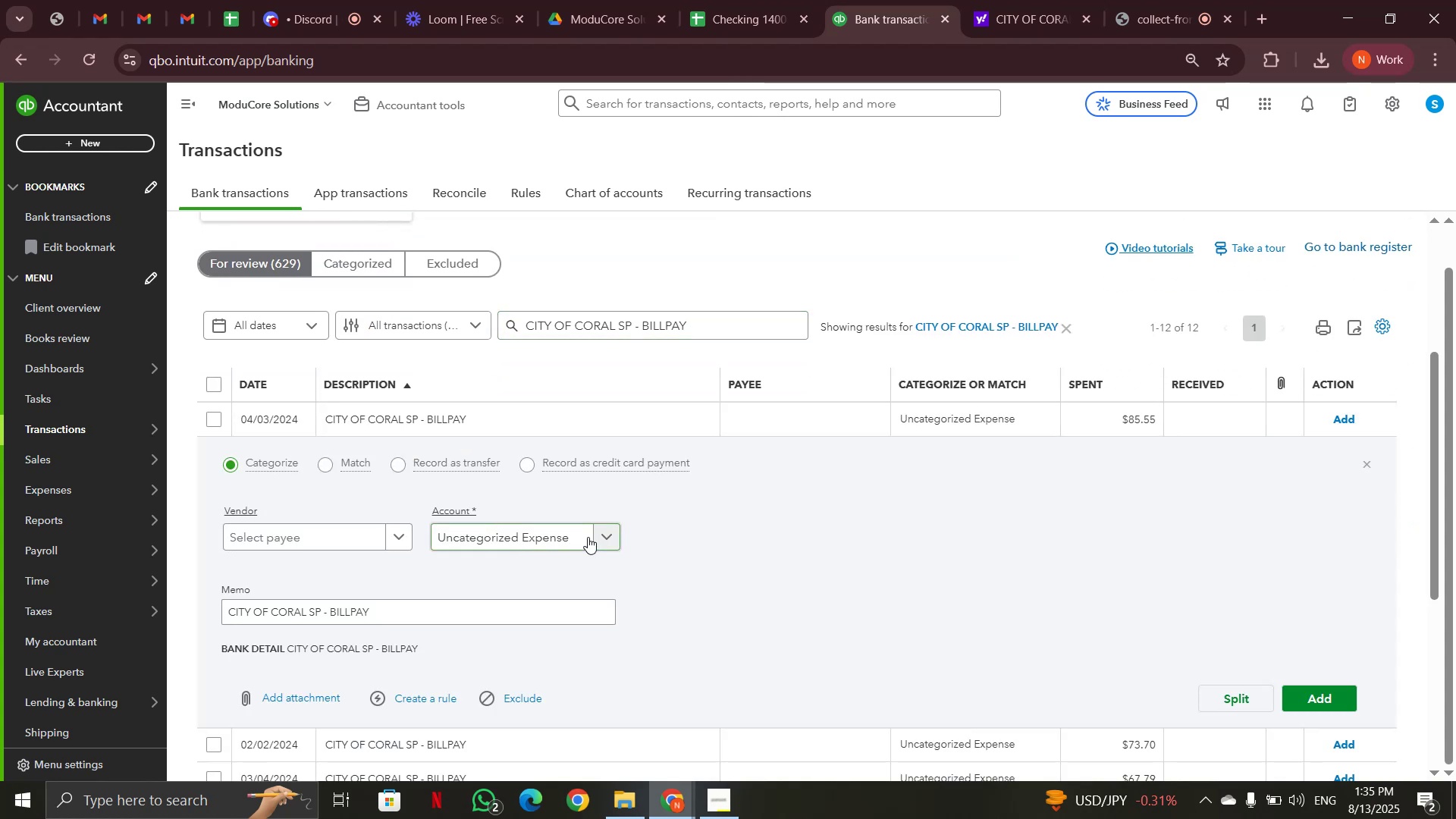 
left_click([604, 541])
 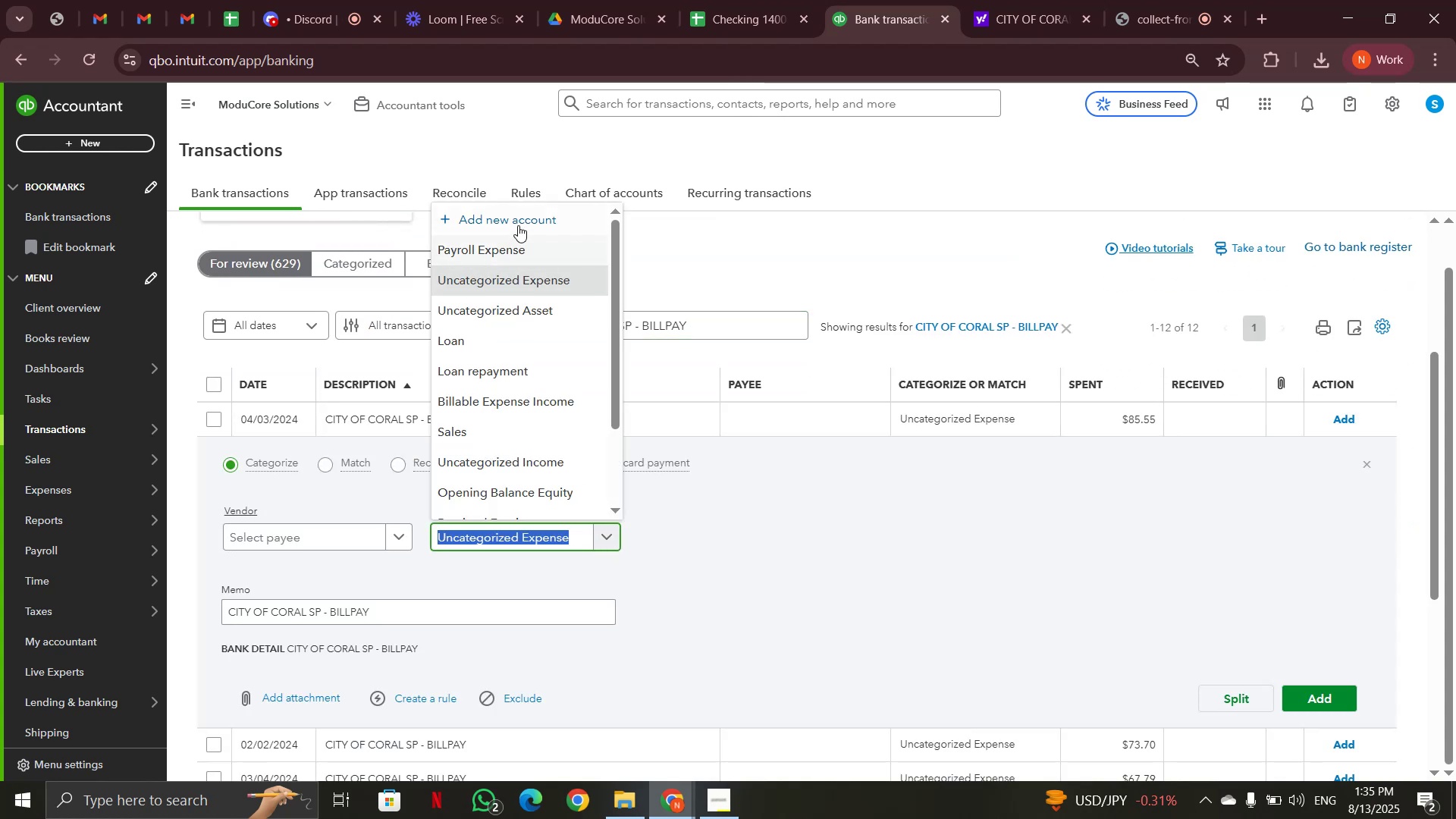 
left_click([518, 222])
 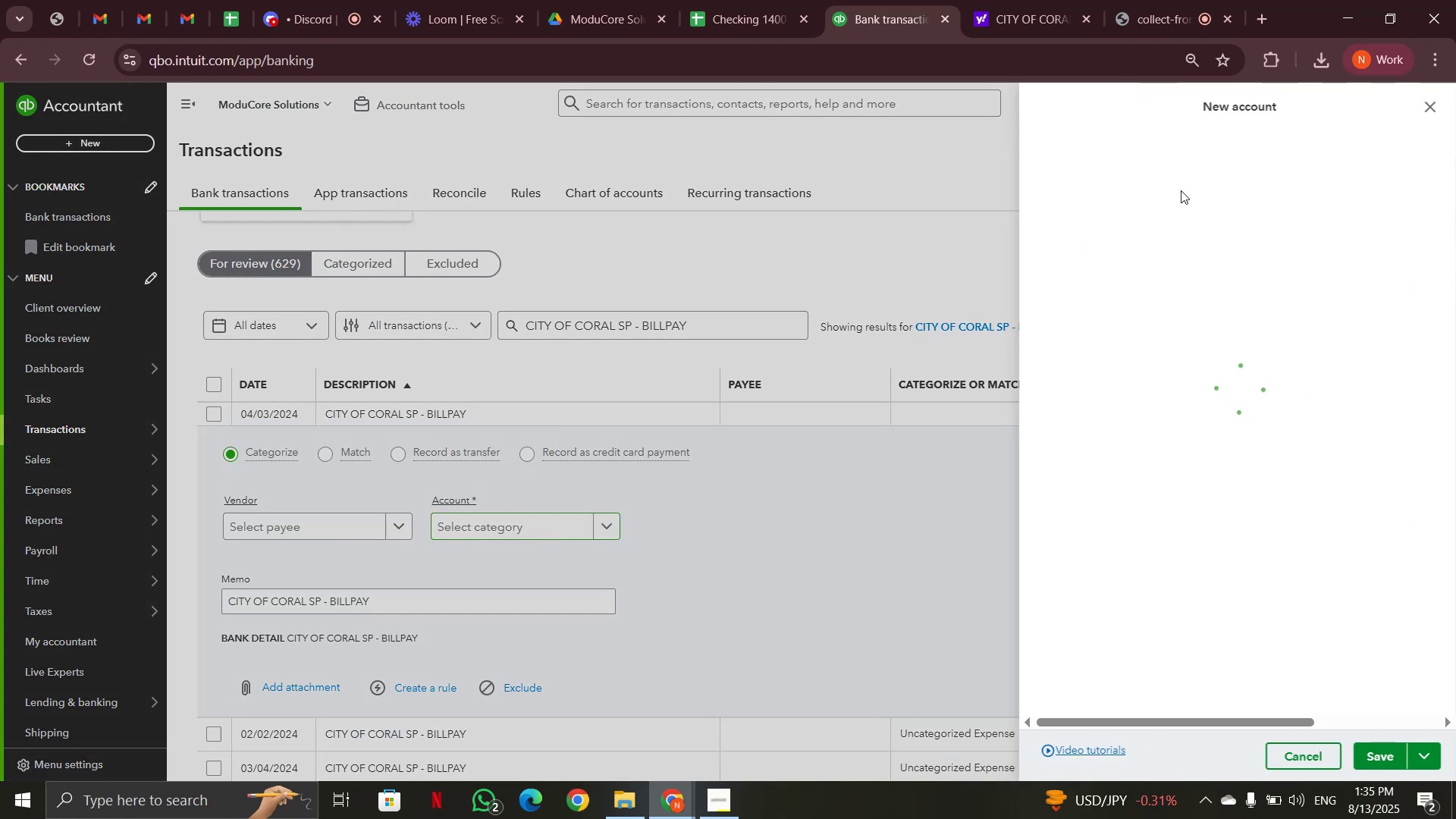 
left_click([1168, 177])
 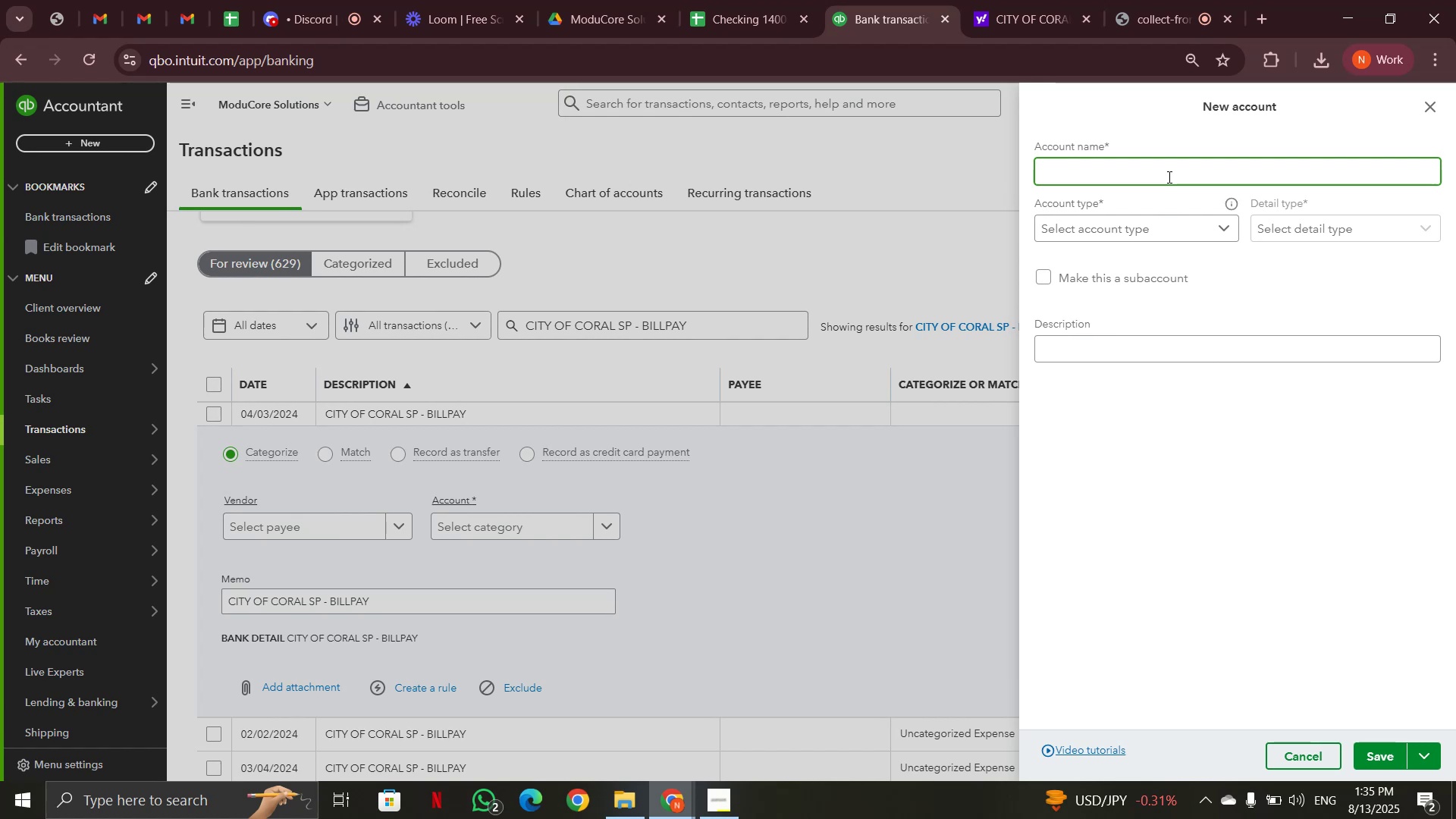 
type(Utilities)
 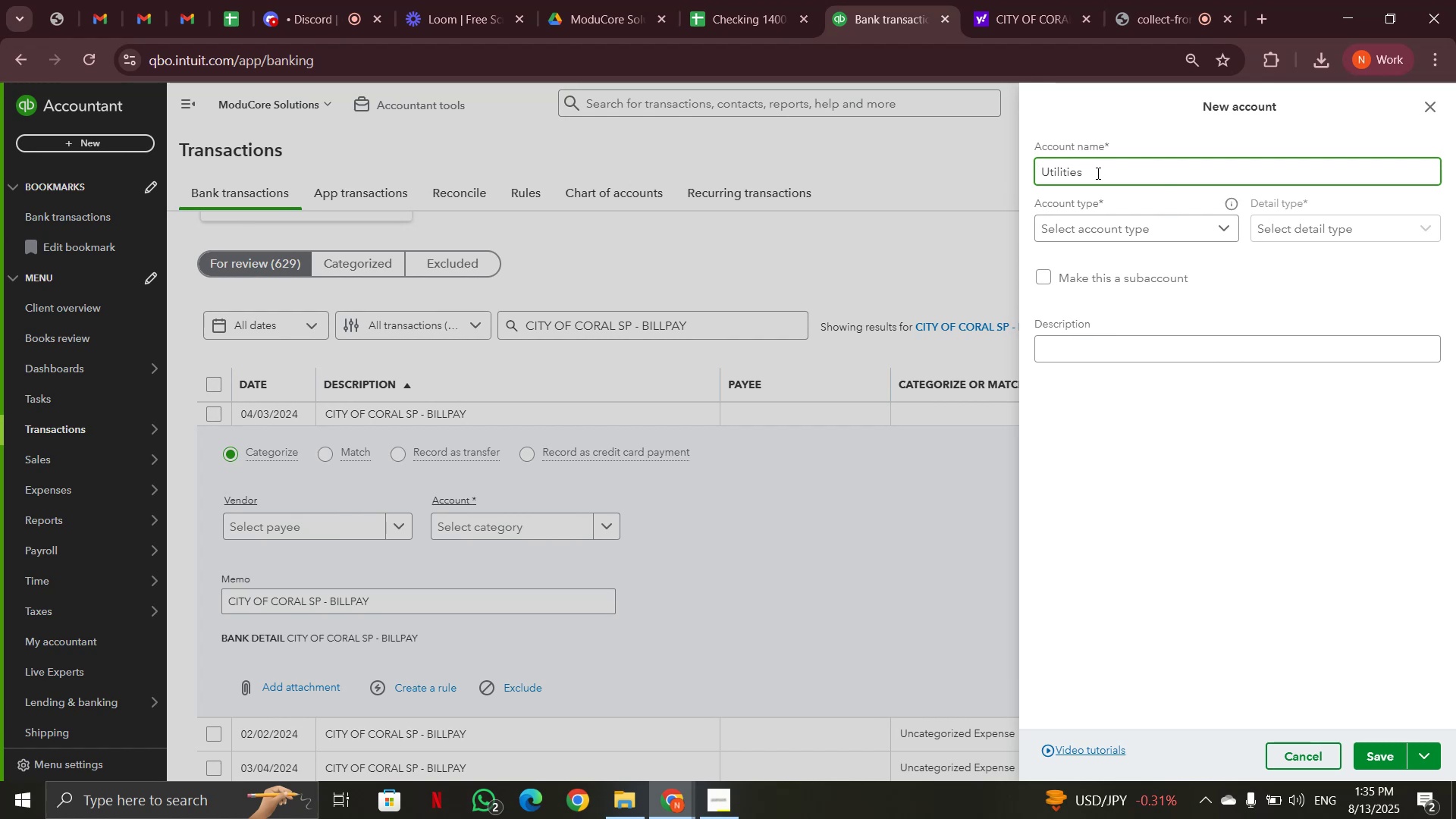 
left_click([1131, 228])
 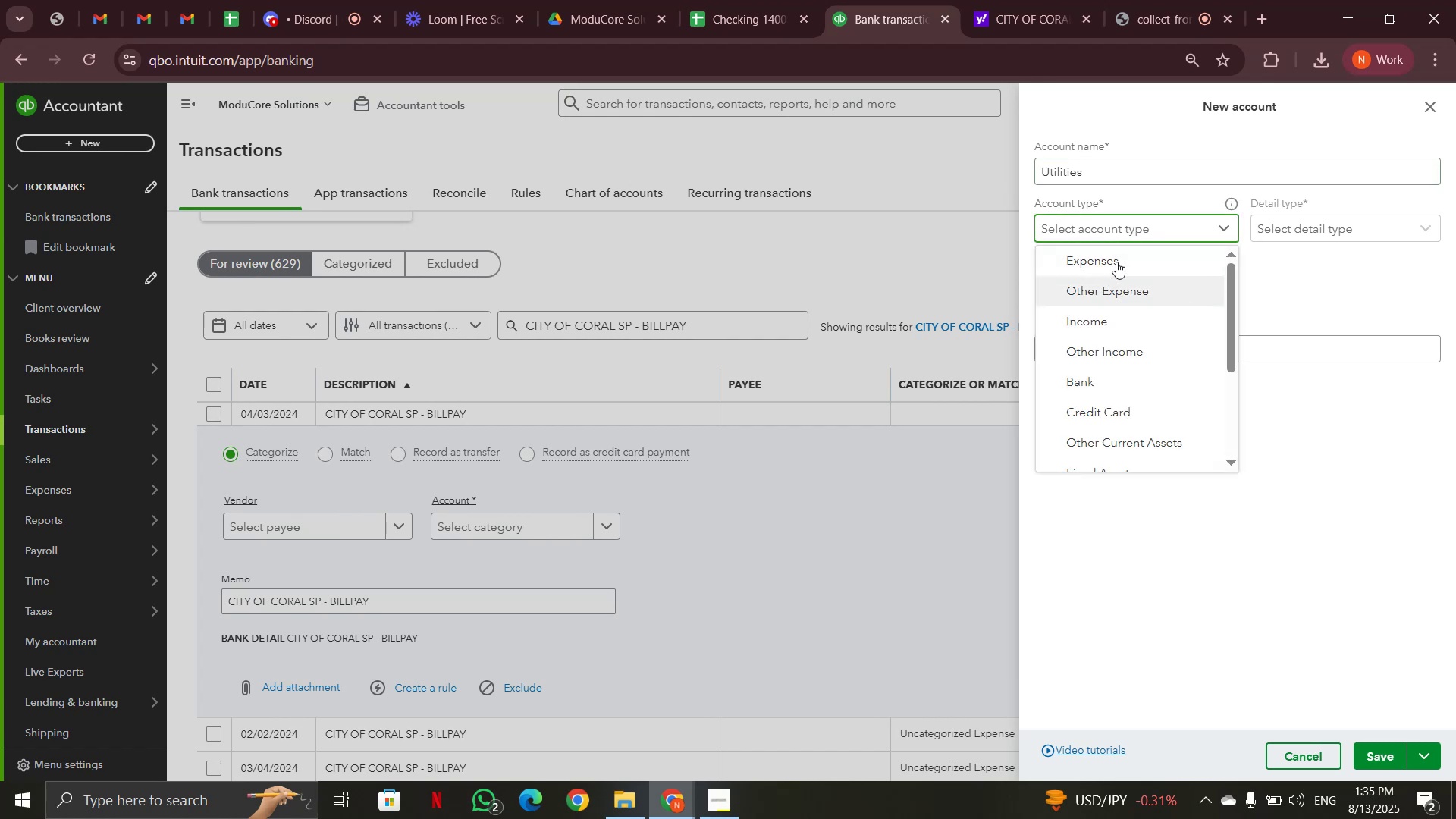 
left_click([1116, 259])
 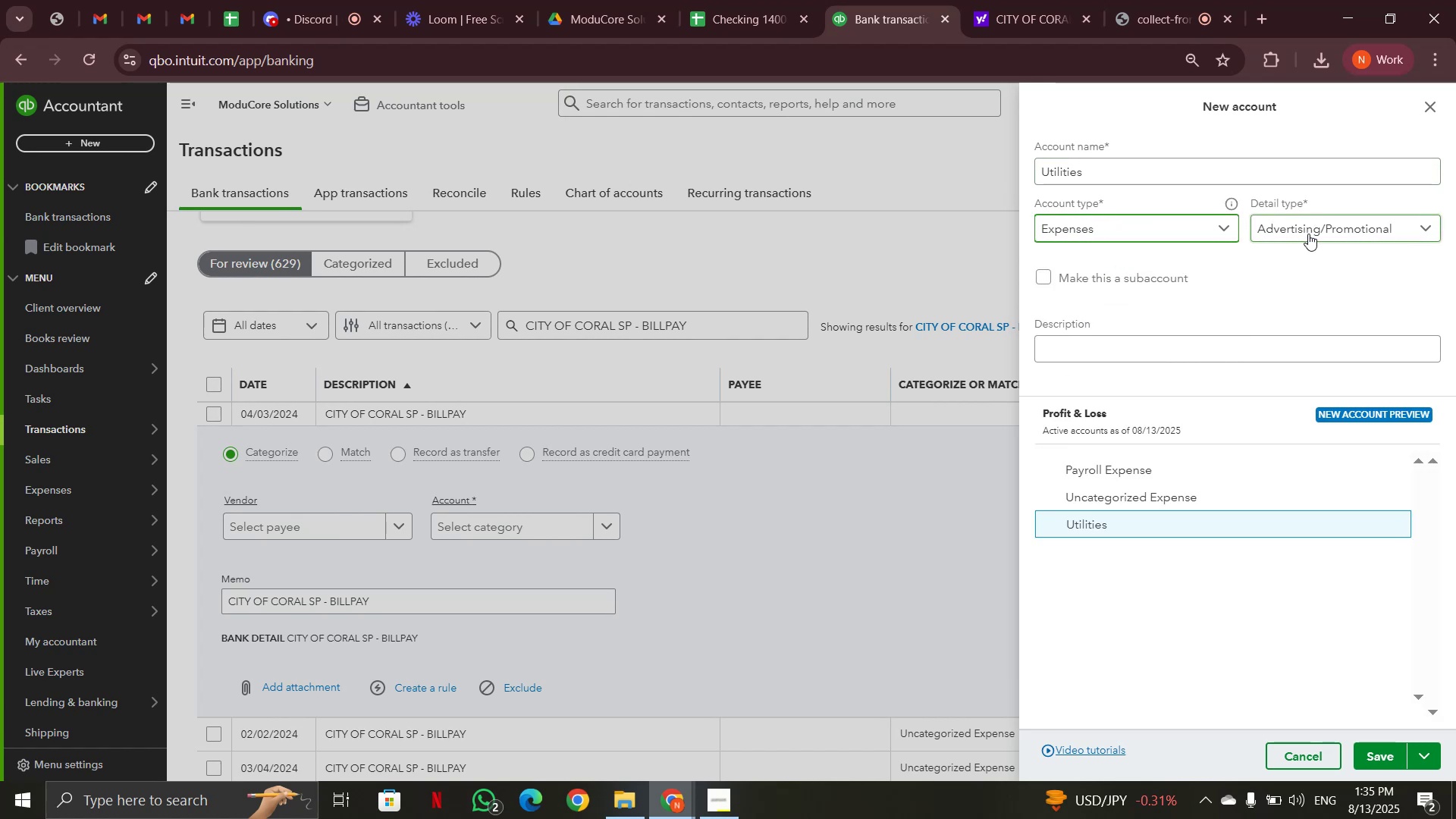 
left_click([1308, 234])
 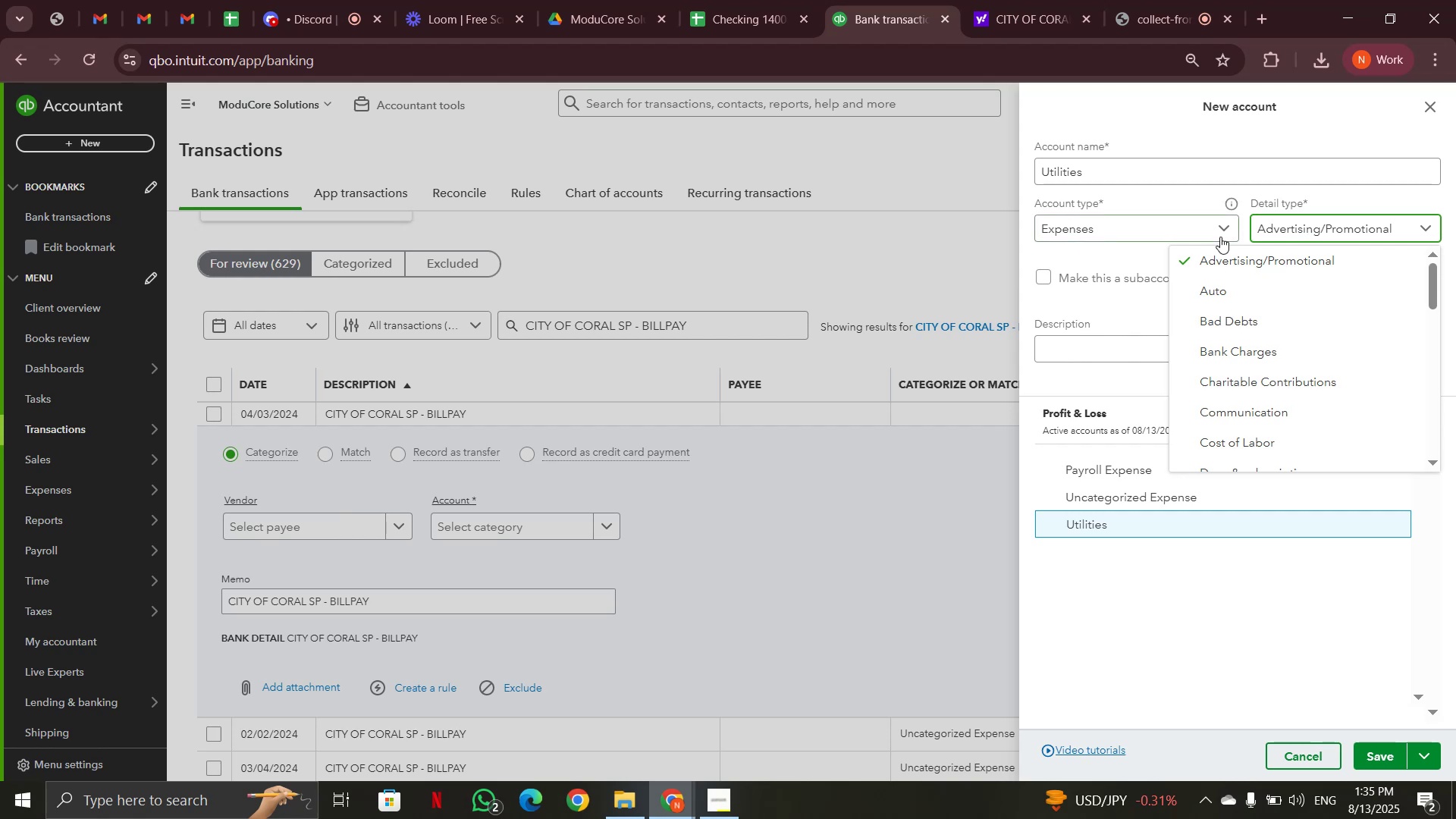 
left_click([1221, 231])
 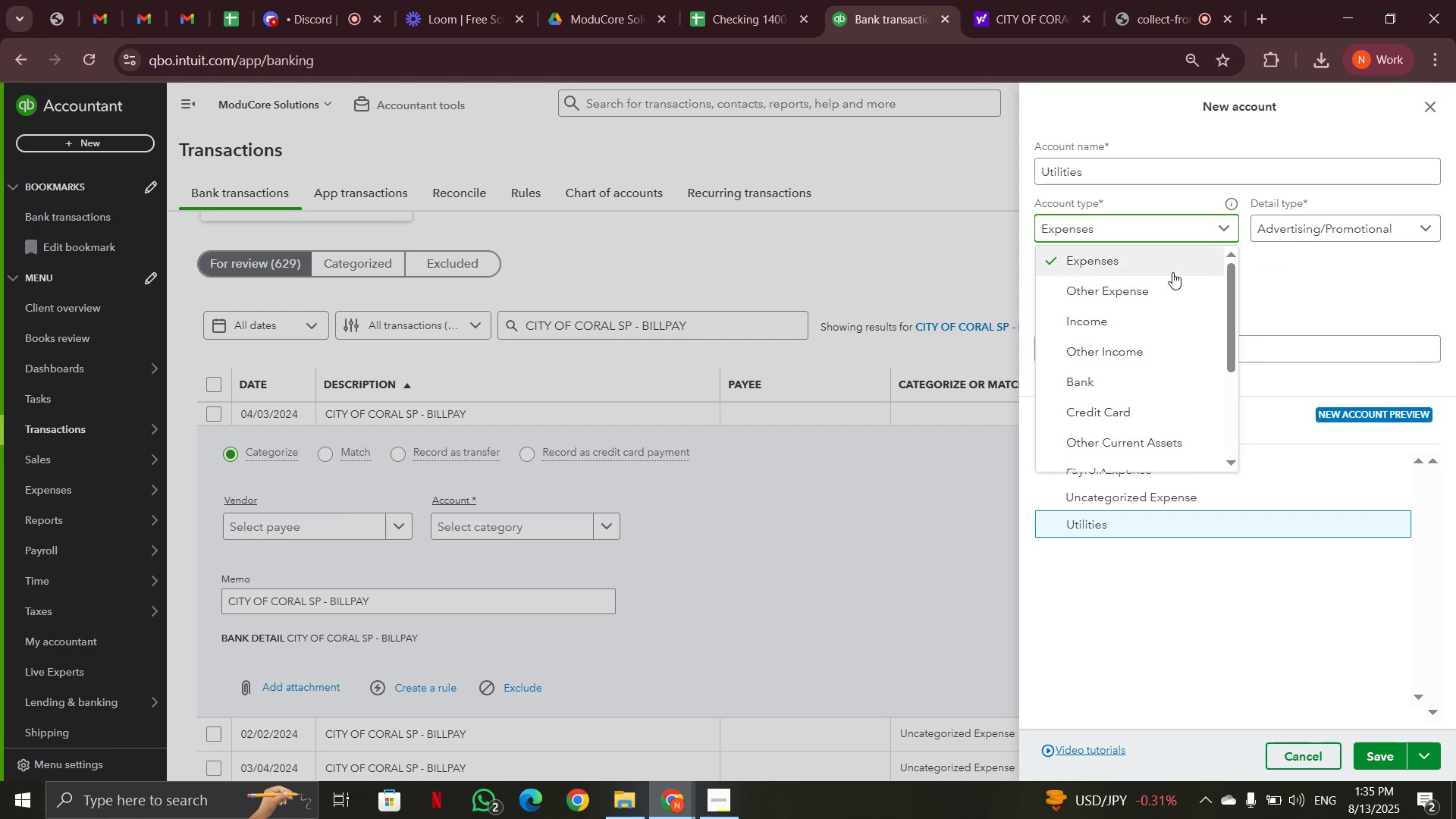 
left_click([1171, 278])
 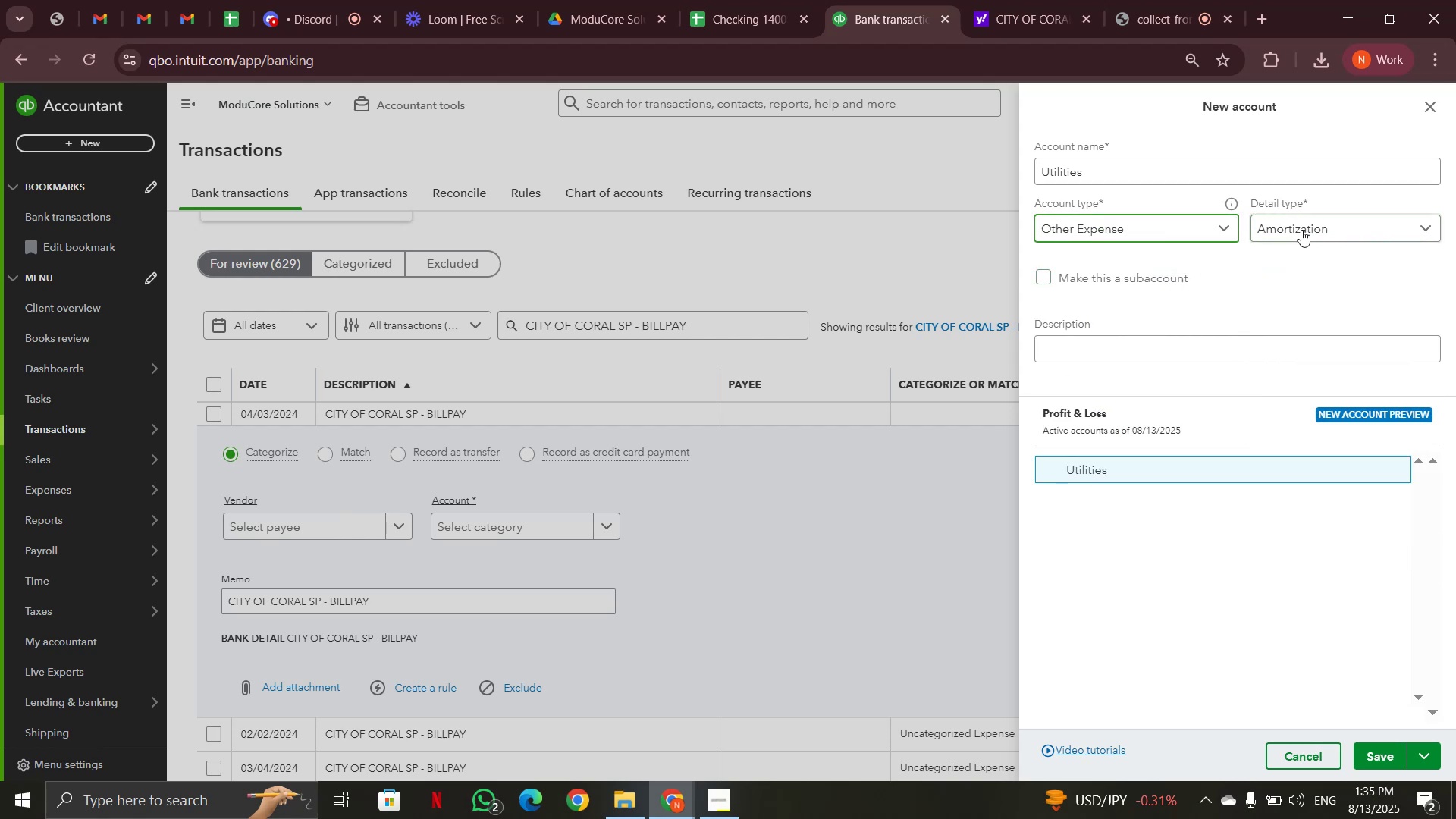 
left_click([1304, 228])
 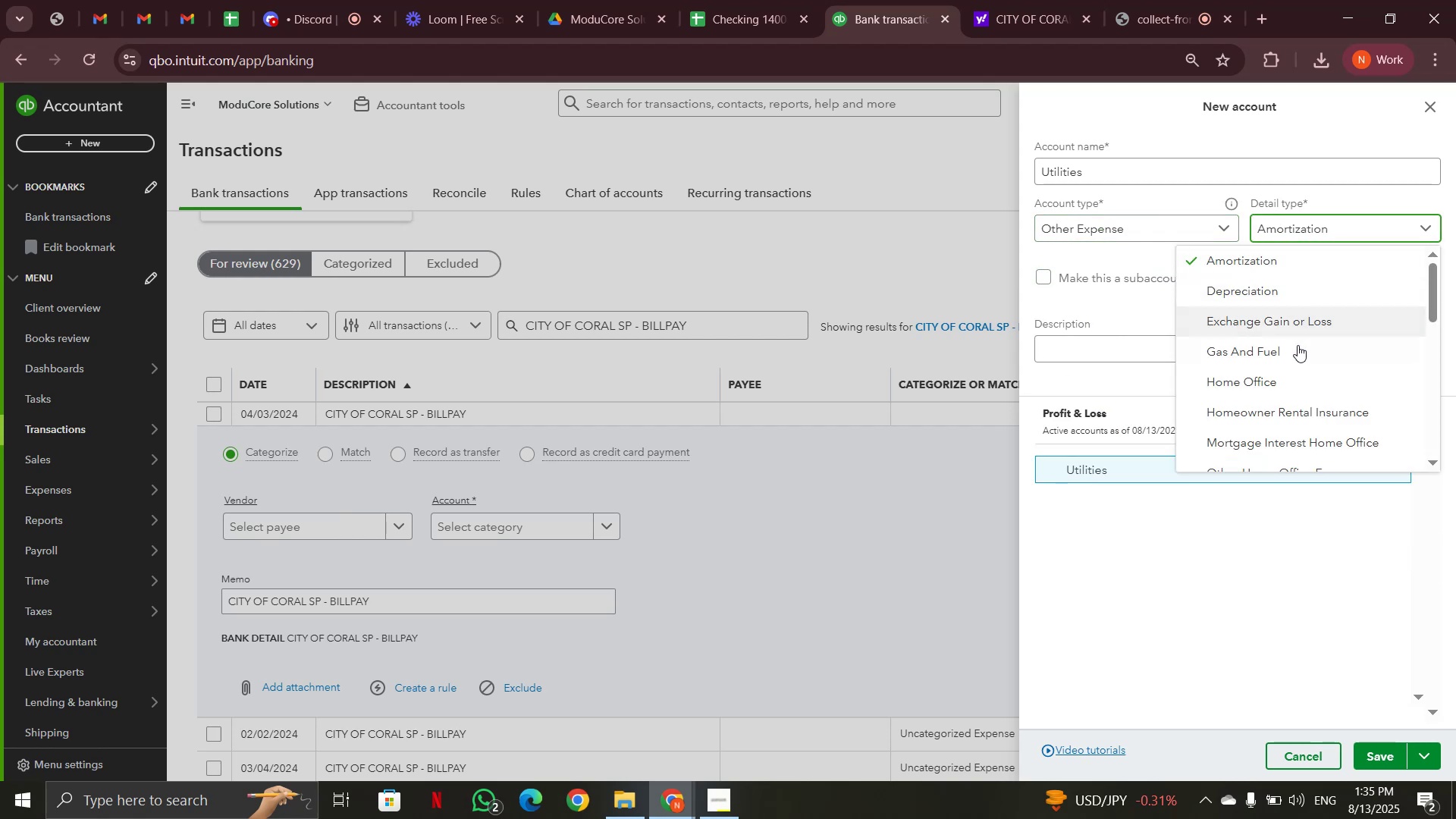 
scroll: coordinate [1276, 426], scroll_direction: down, amount: 4.0
 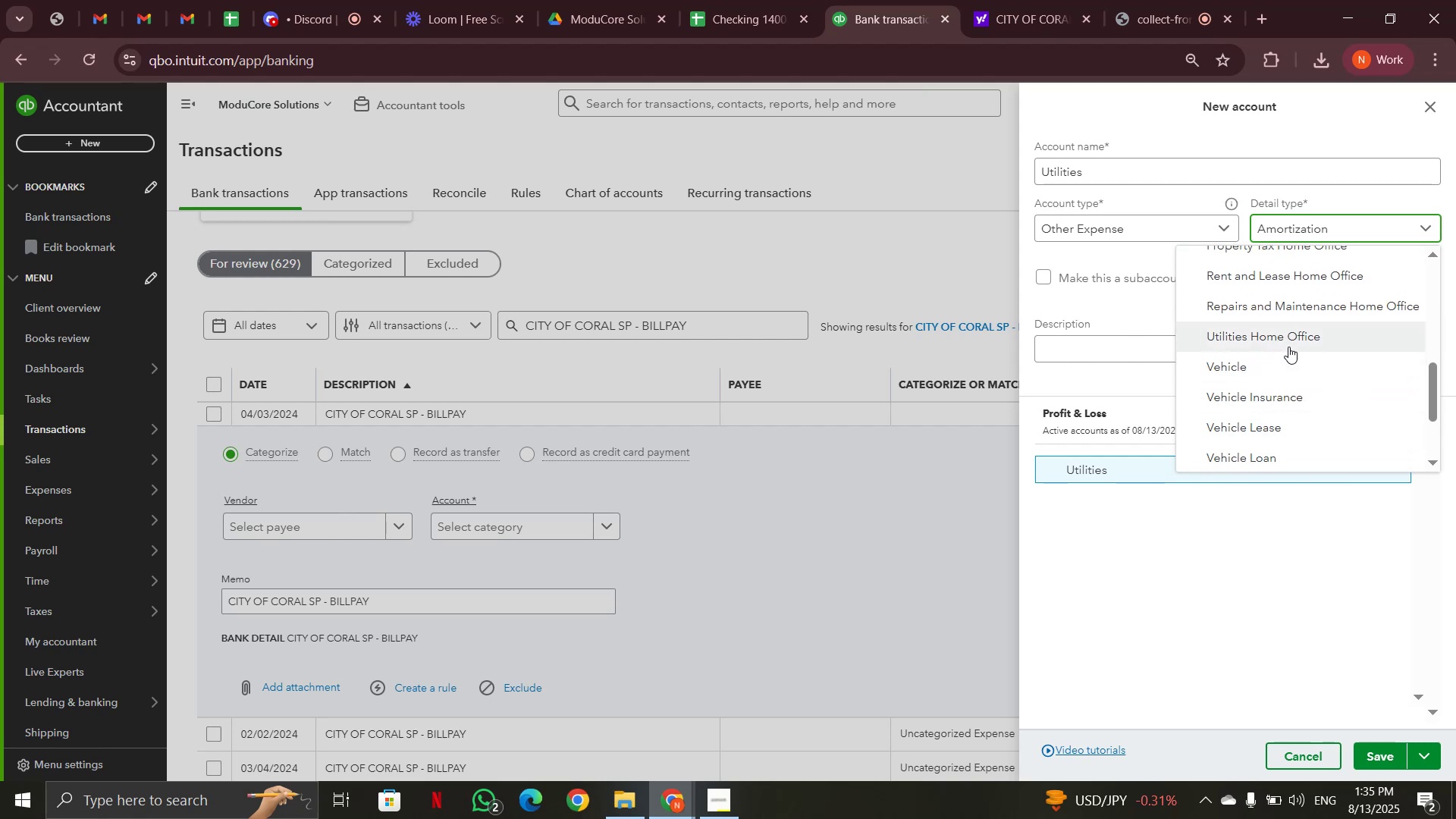 
left_click([1288, 347])
 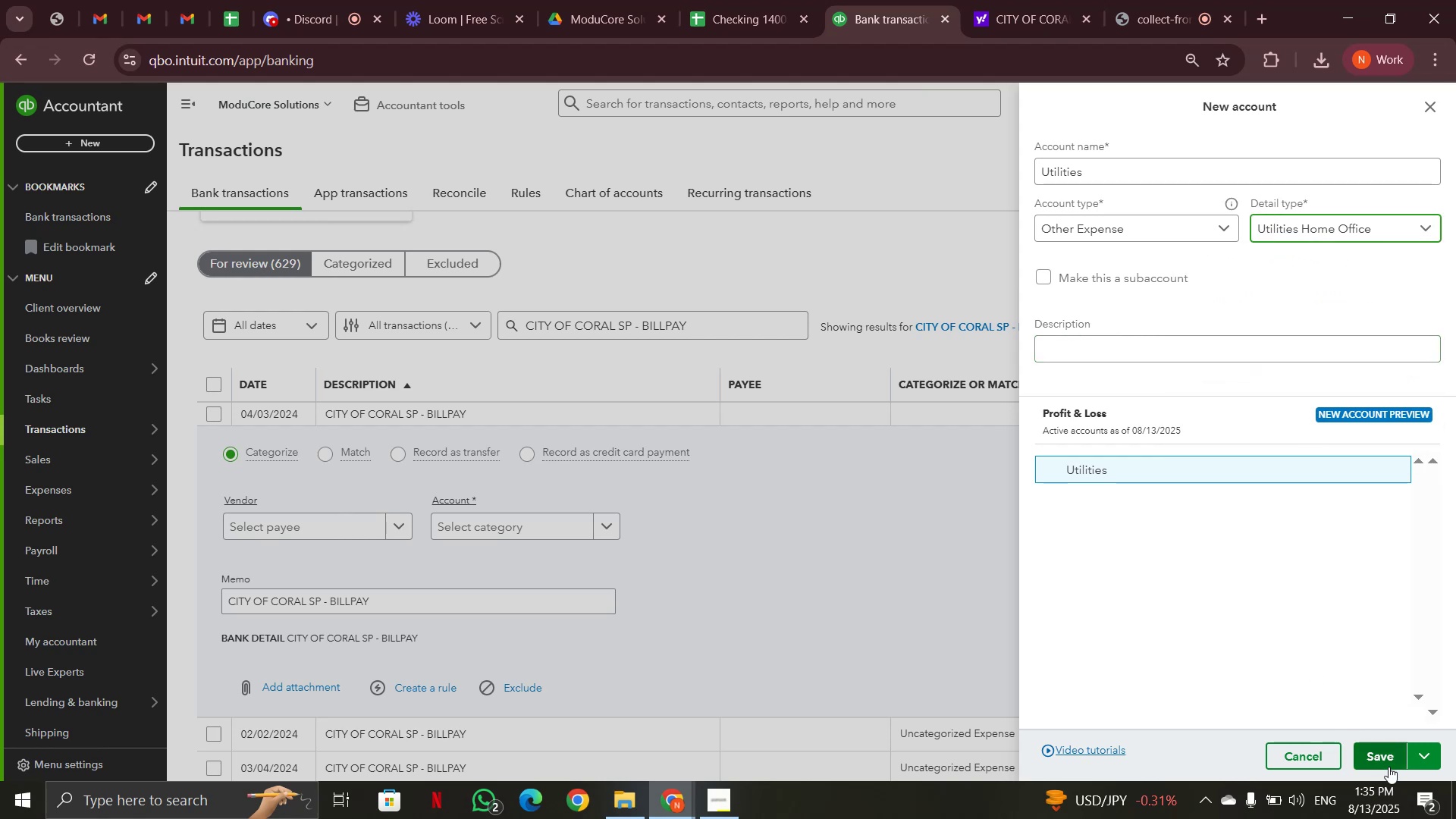 
left_click([1391, 755])
 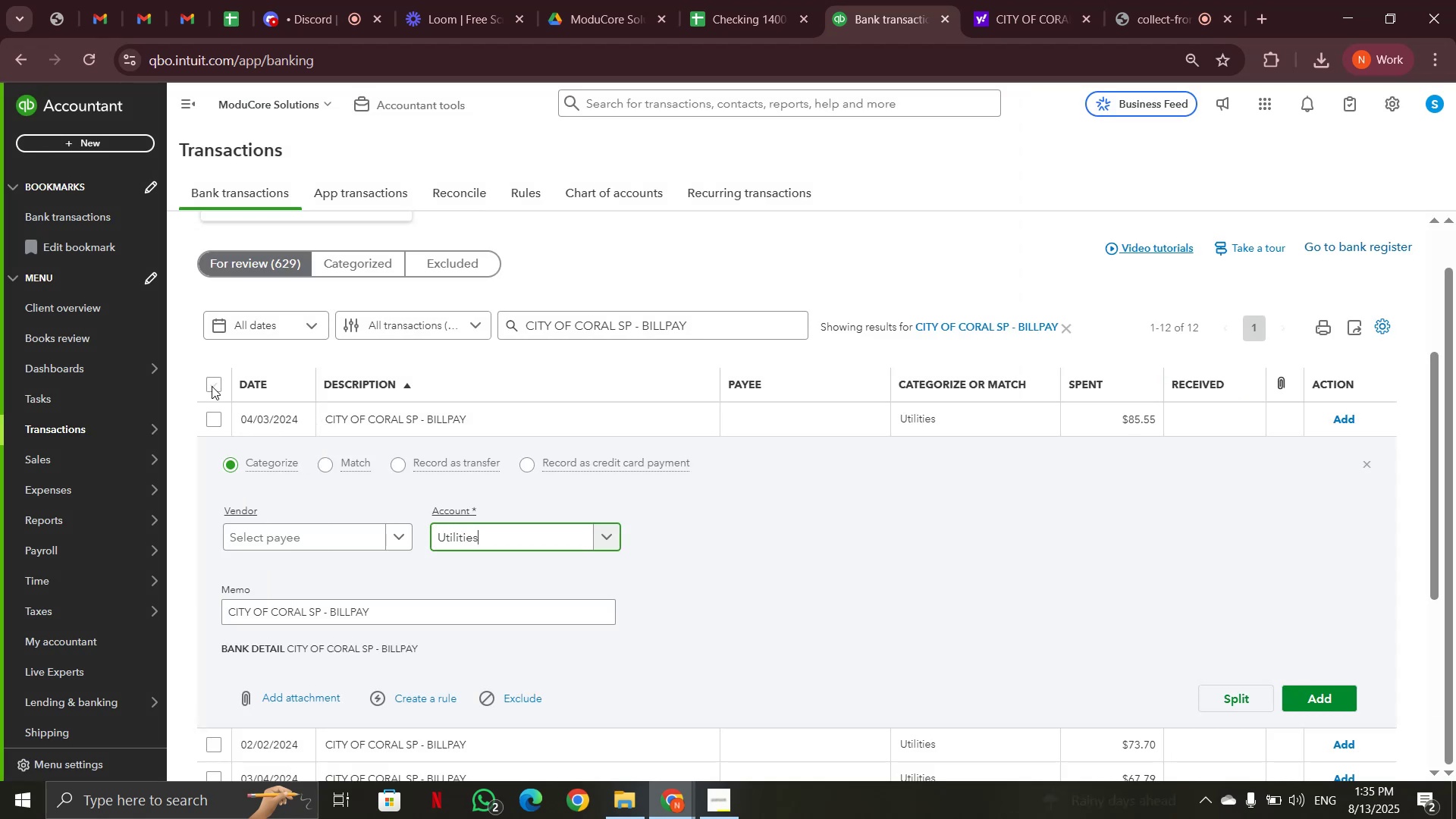 
mouse_move([594, 354])
 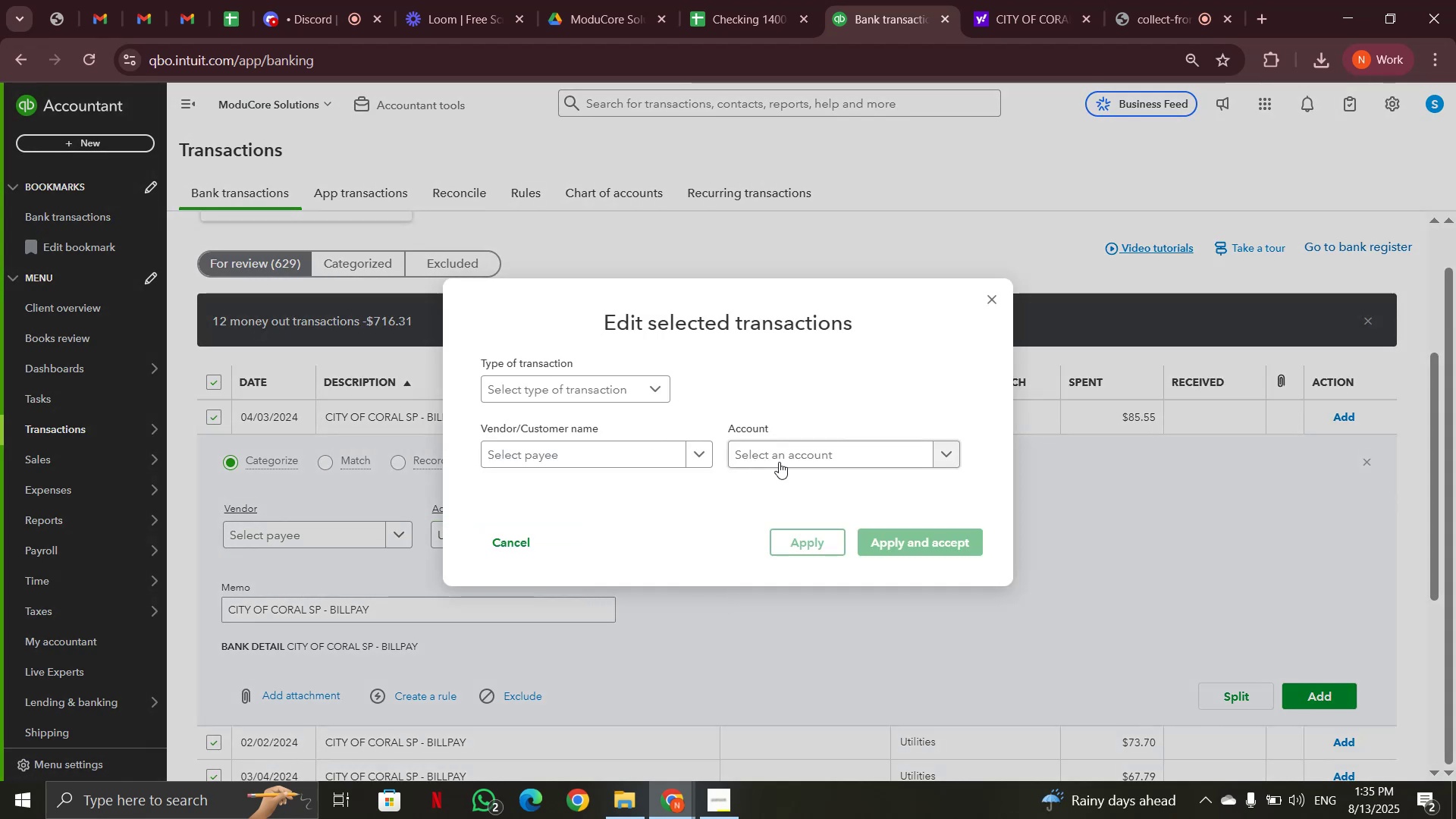 
left_click([782, 455])
 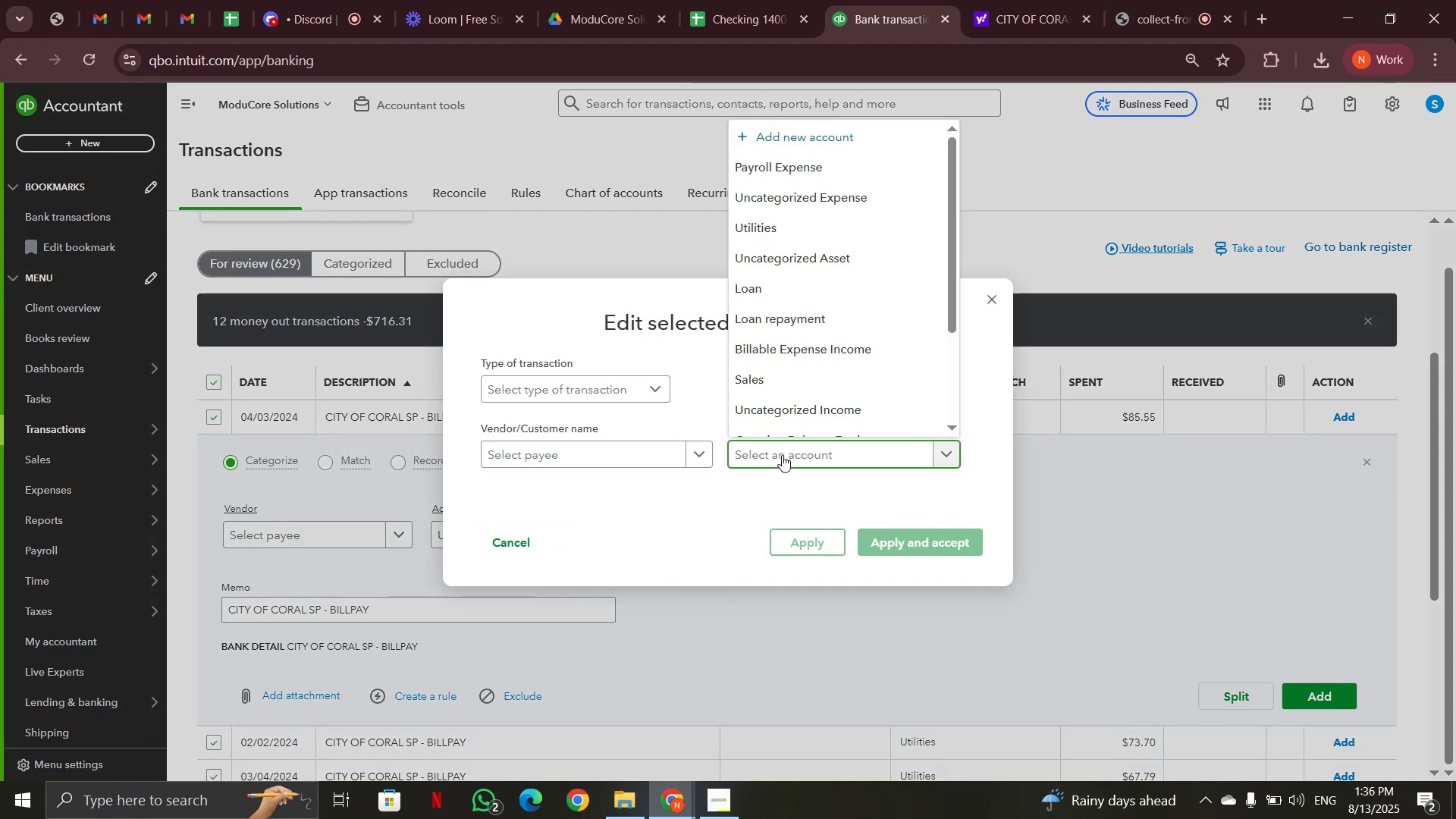 
type(utili)
 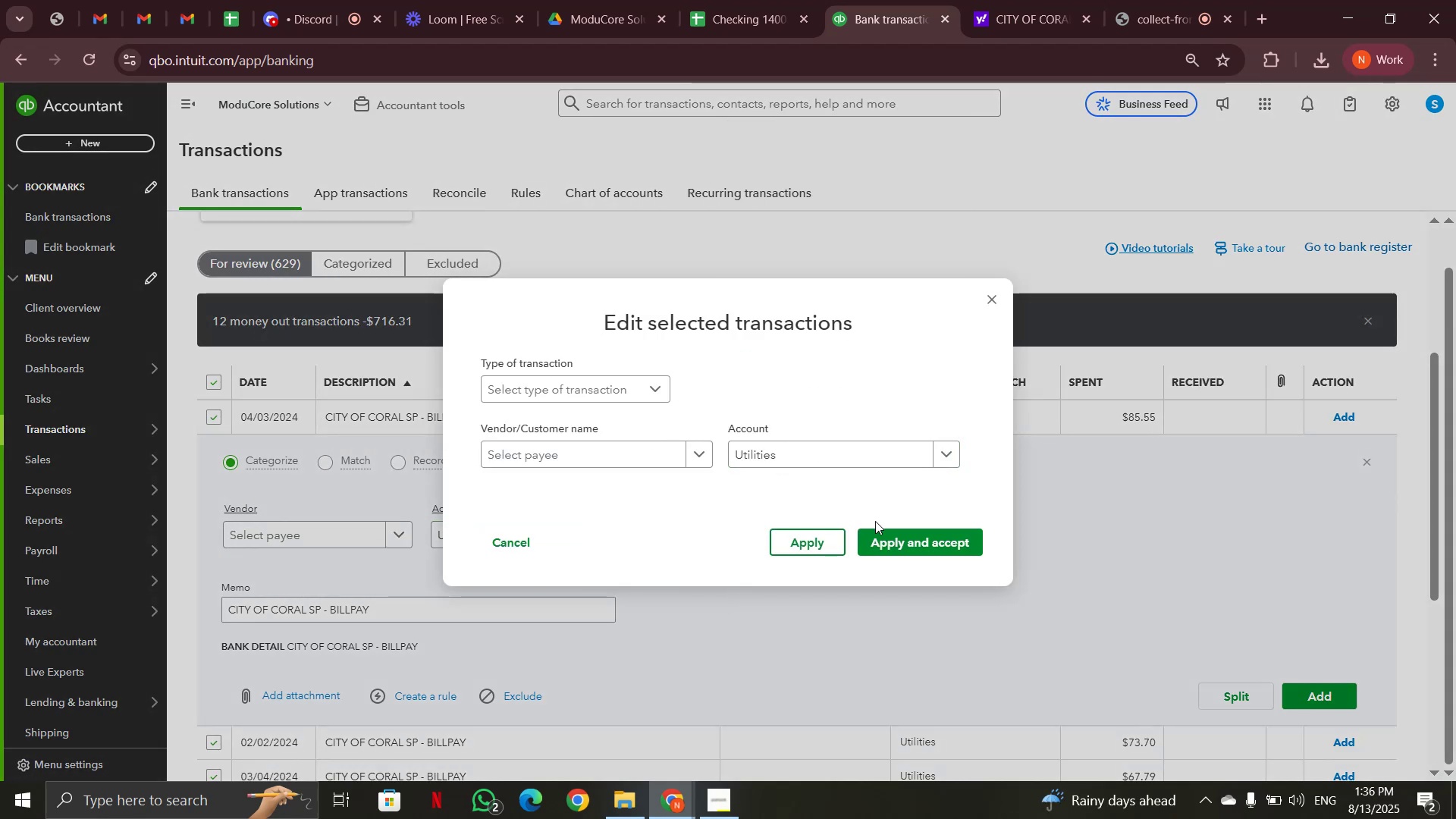 
left_click([901, 540])
 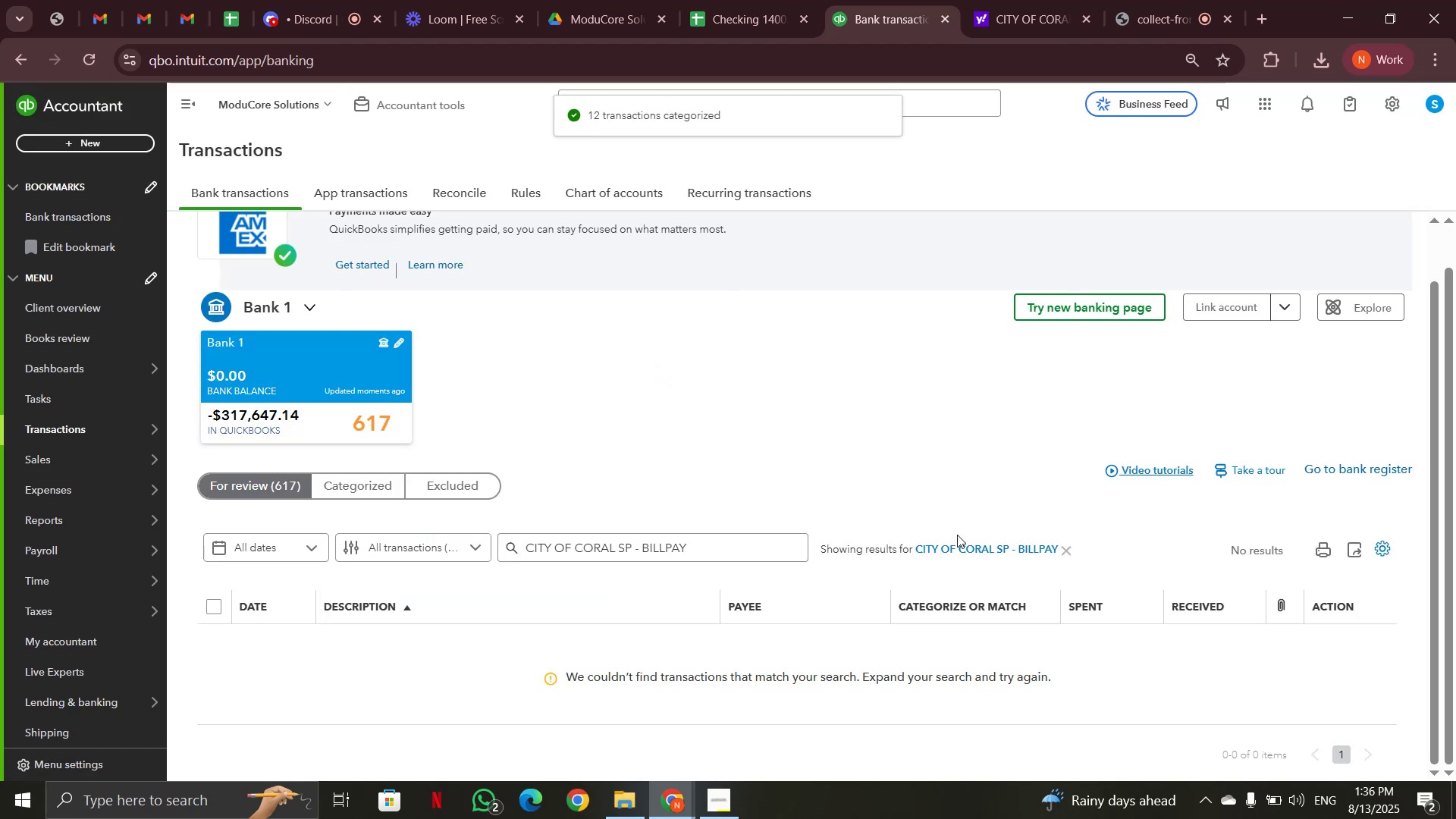 
wait(8.37)
 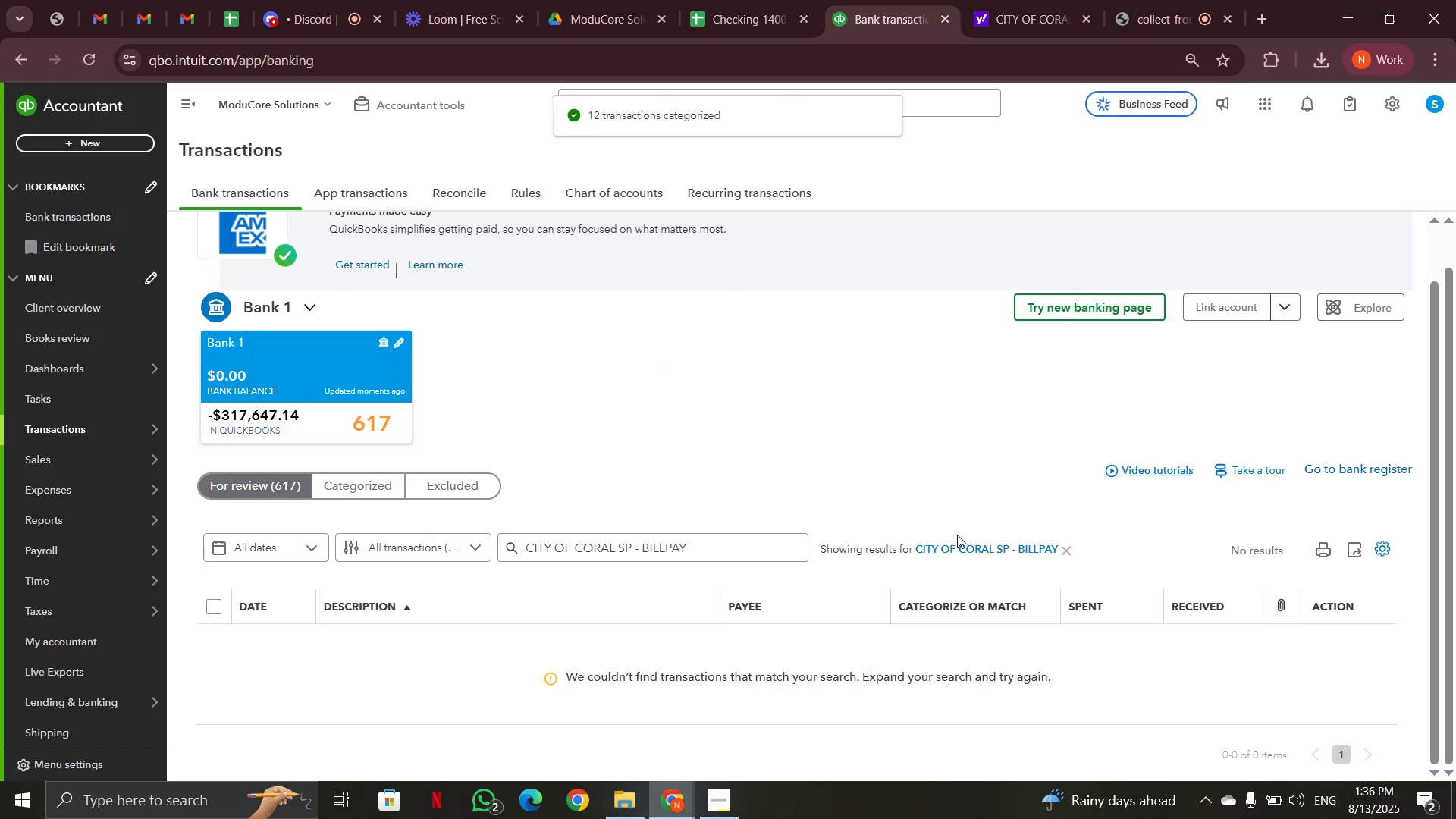 
scroll: coordinate [609, 554], scroll_direction: down, amount: 5.0
 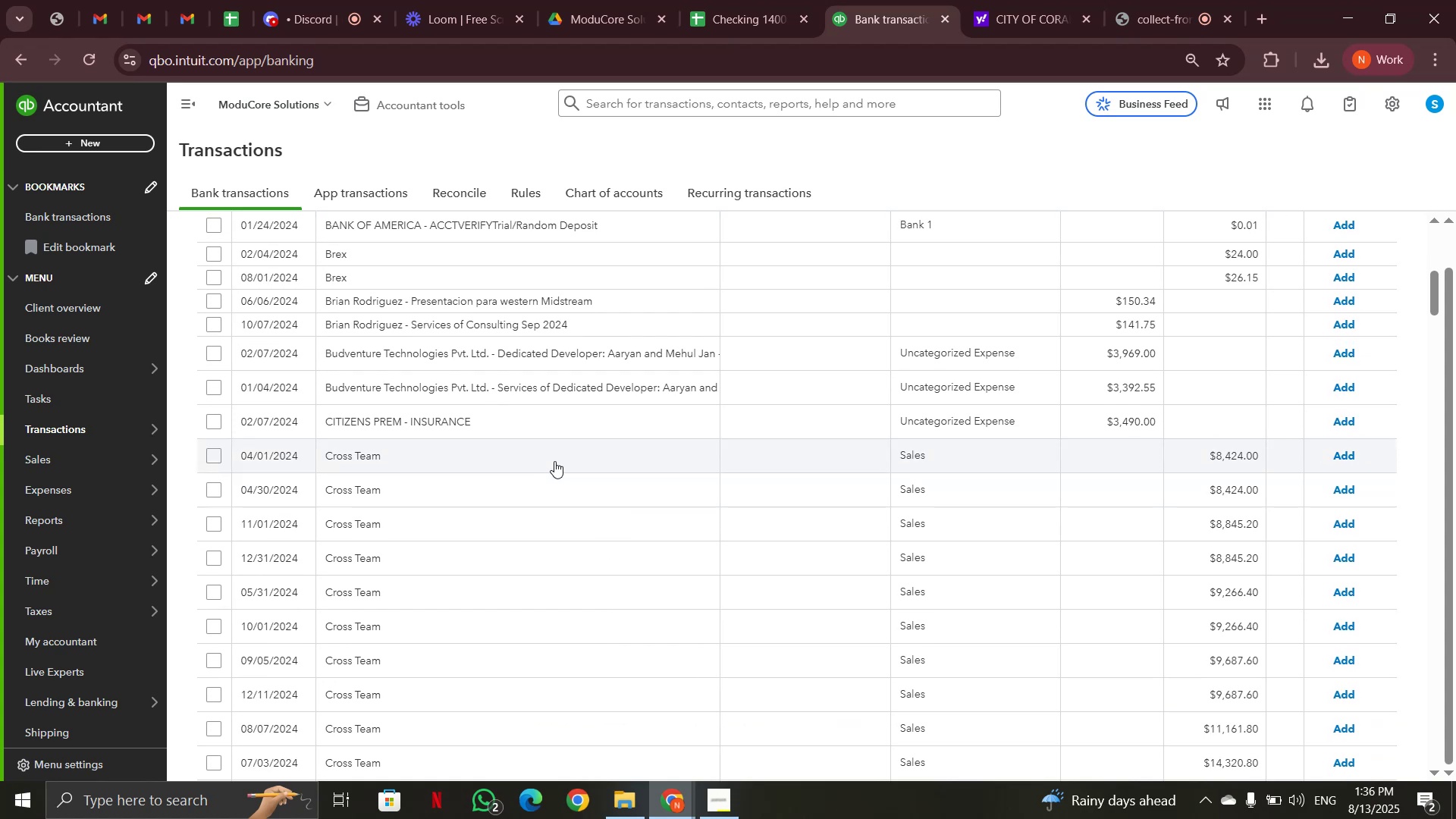 
left_click([554, 461])
 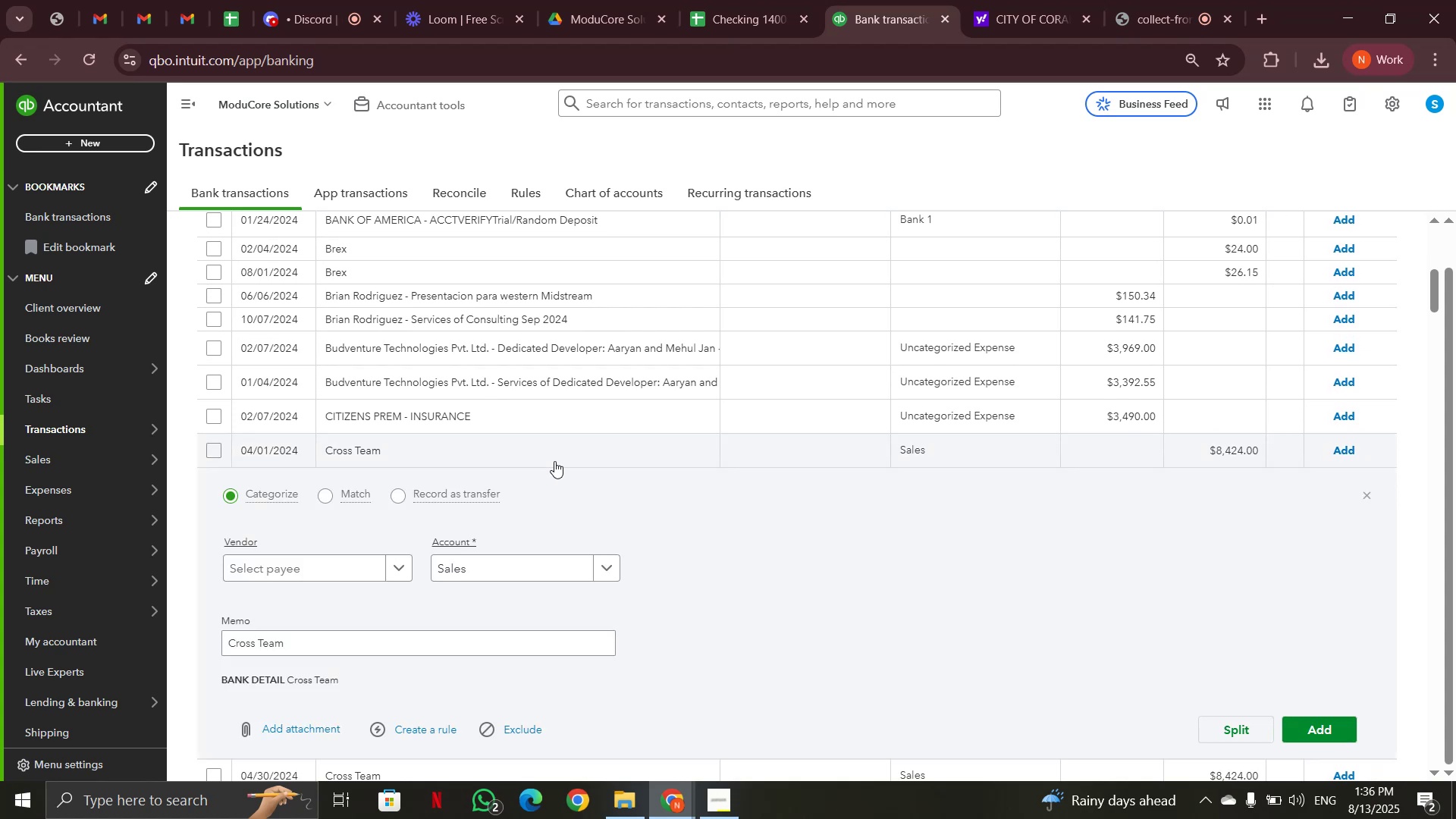 
left_click_drag(start_coordinate=[325, 653], to_coordinate=[223, 646])
 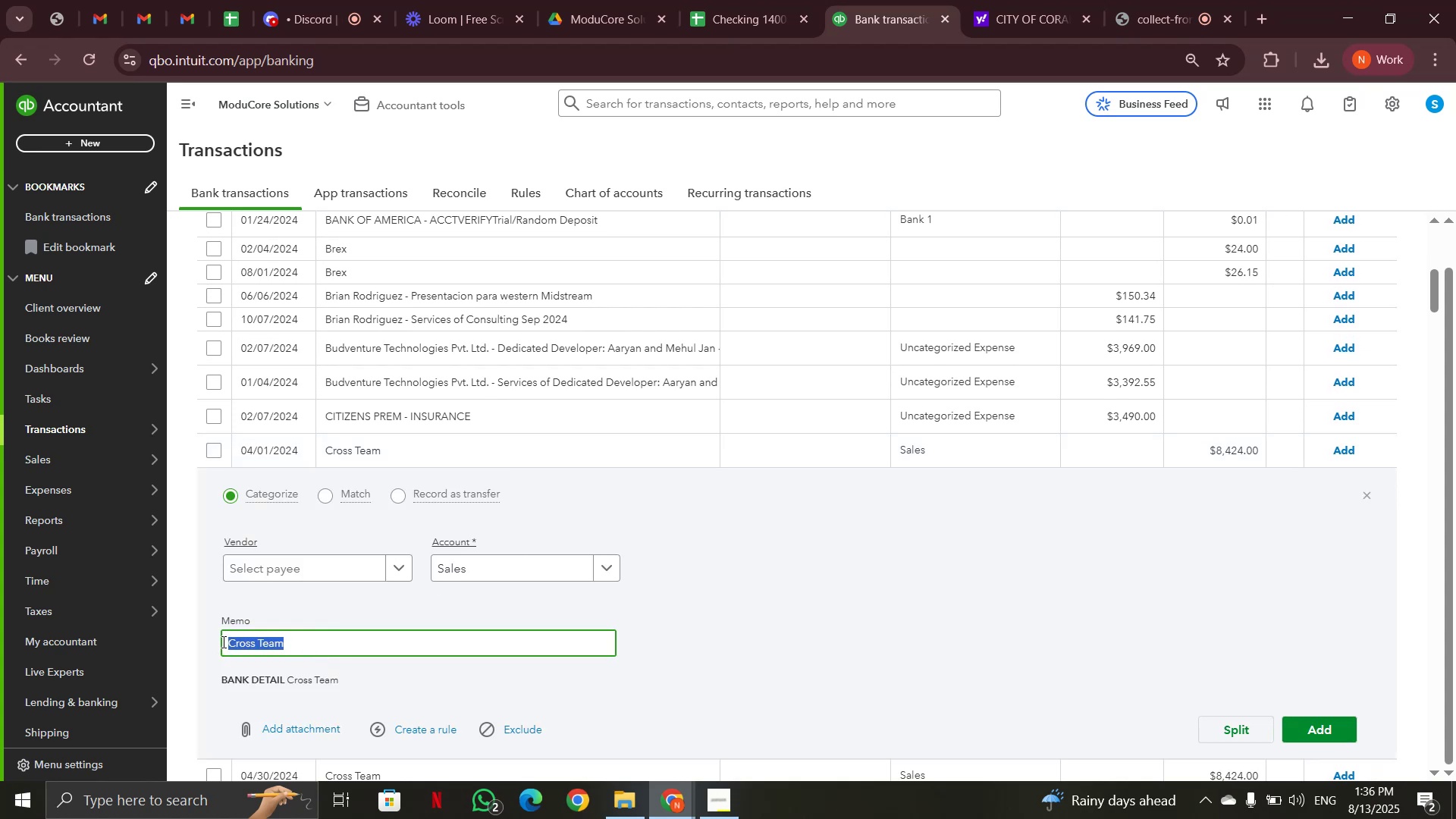 
key(Control+C)
 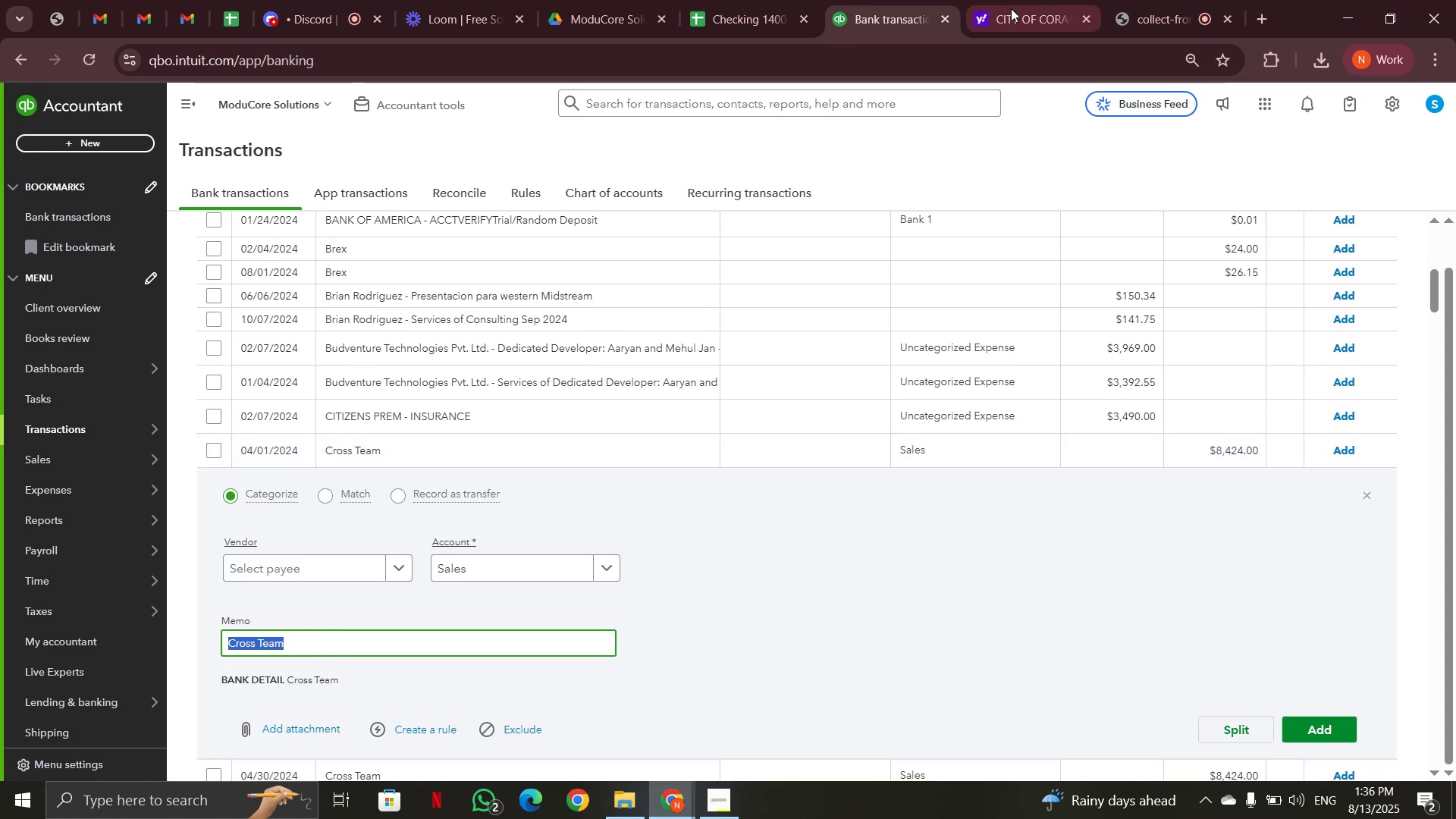 
left_click([1016, 10])
 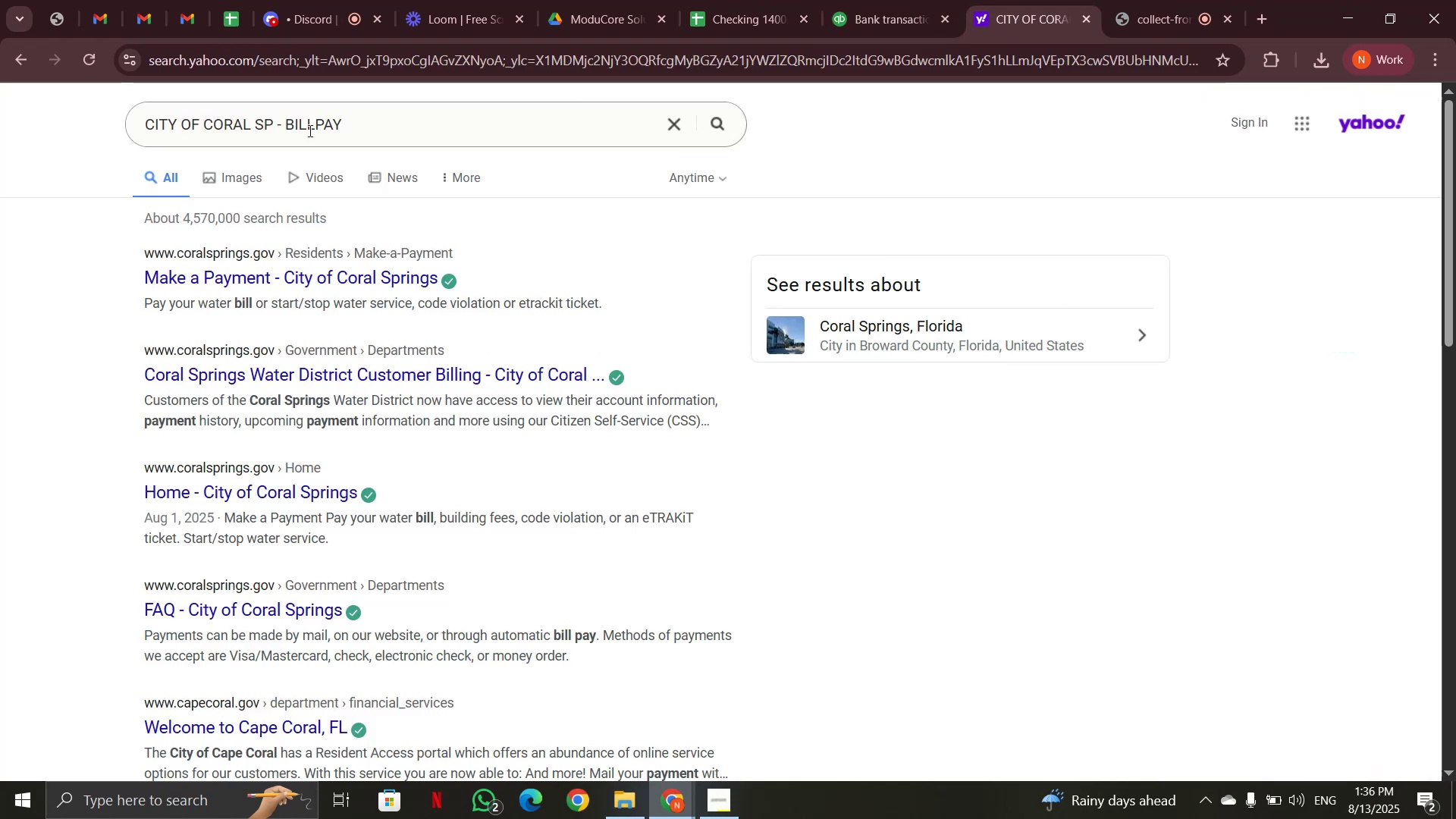 
left_click_drag(start_coordinate=[398, 130], to_coordinate=[83, 130])
 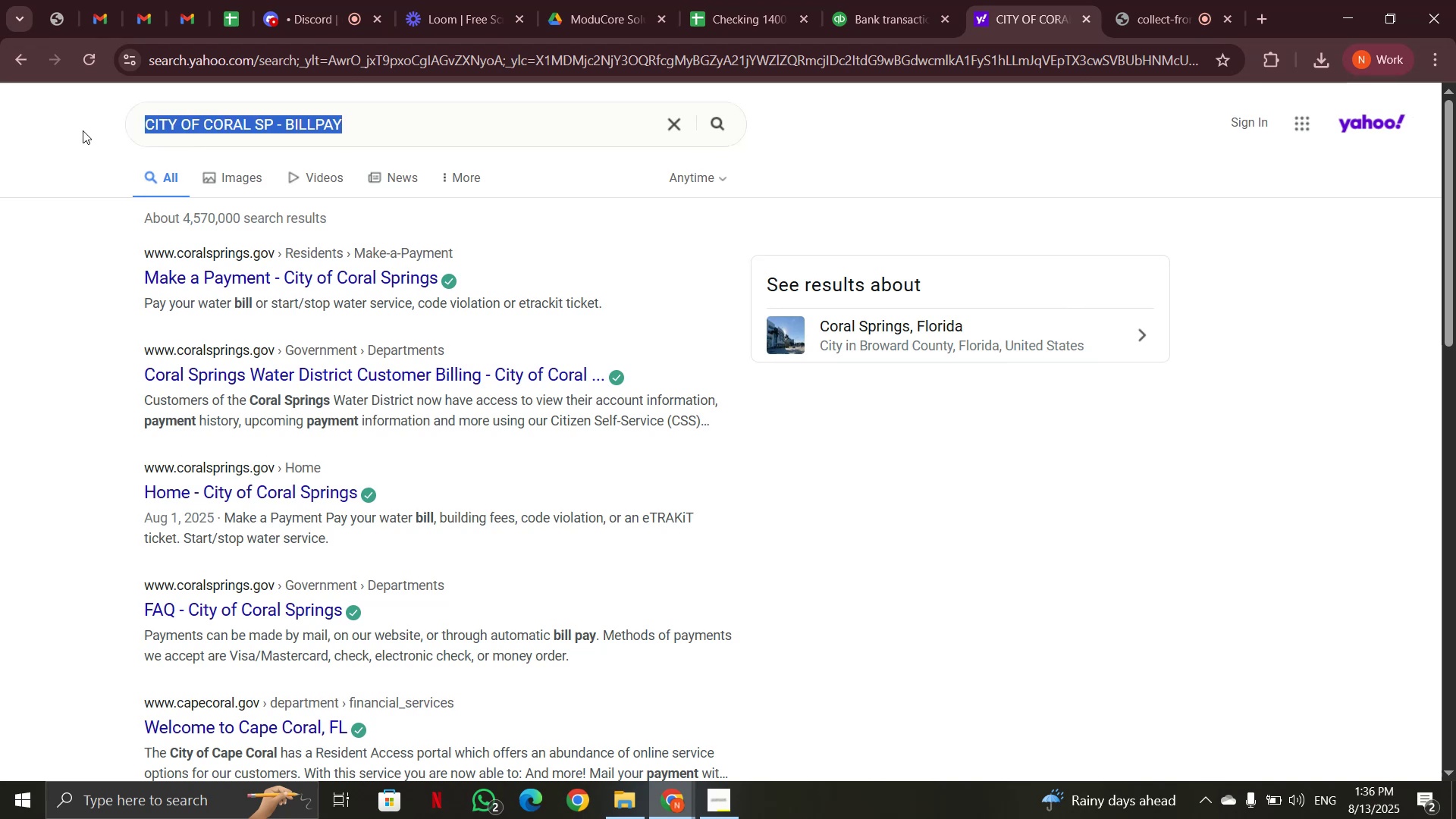 
key(Control+V)
 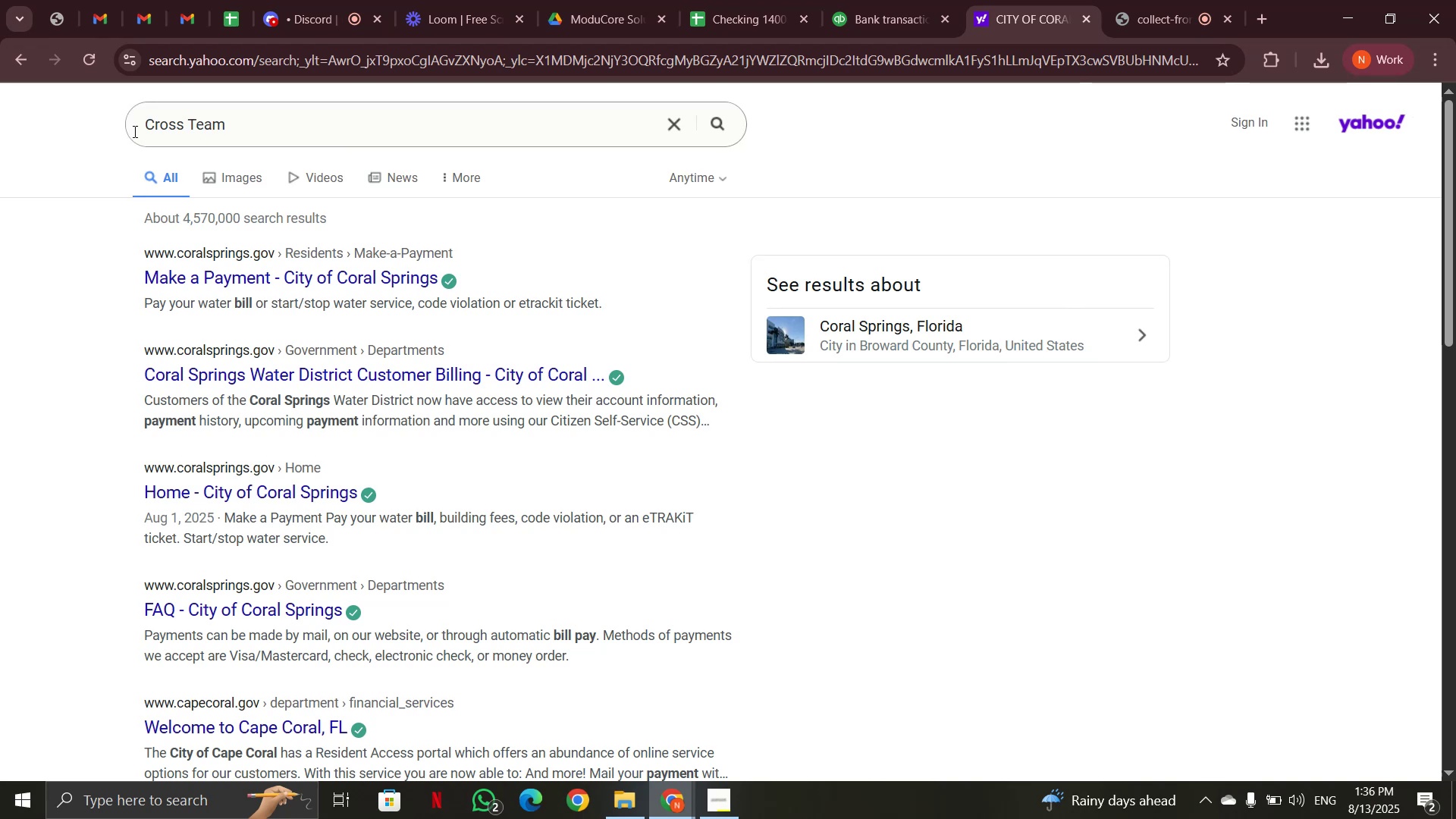 
key(Enter)
 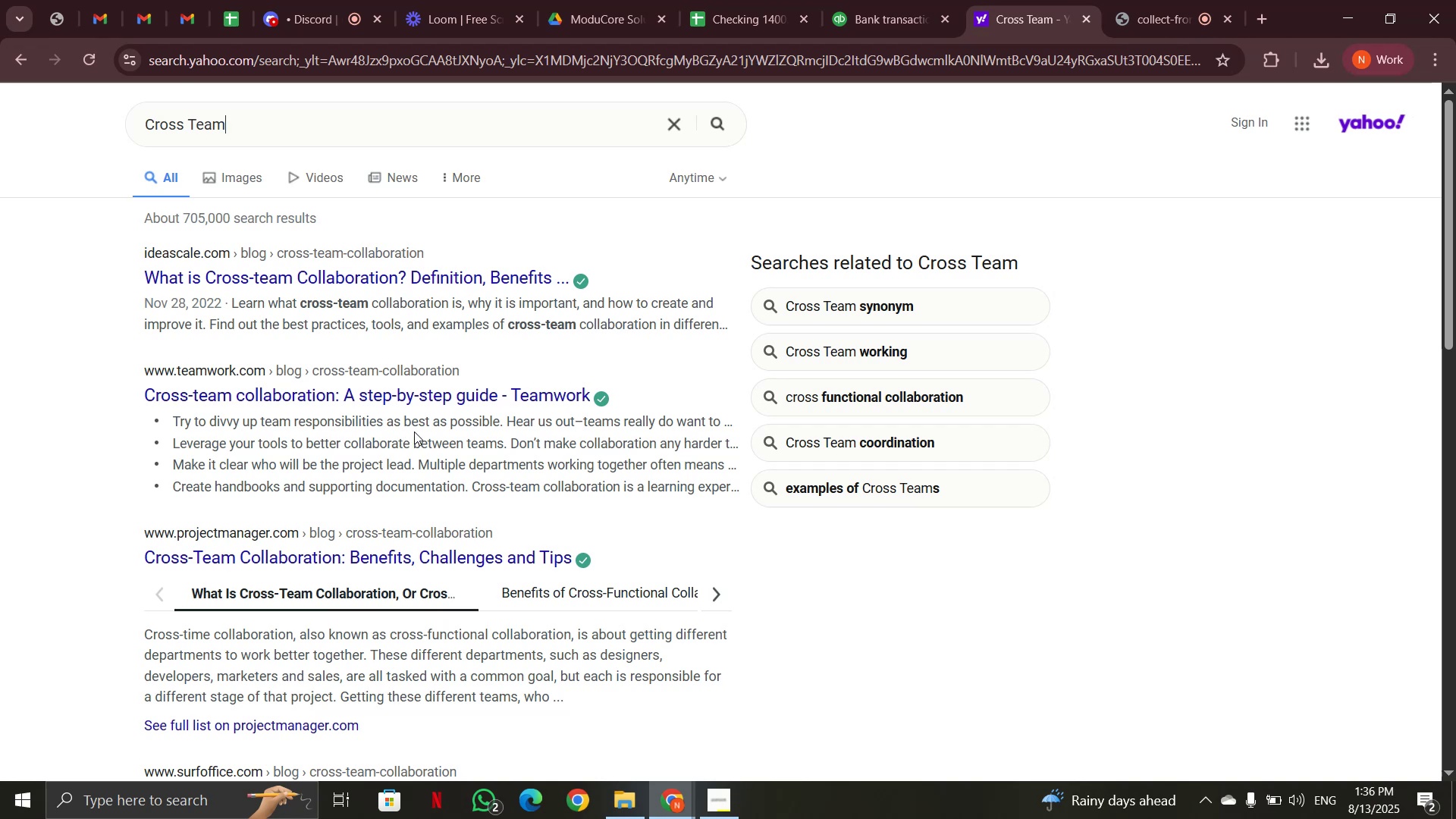 
wait(14.55)
 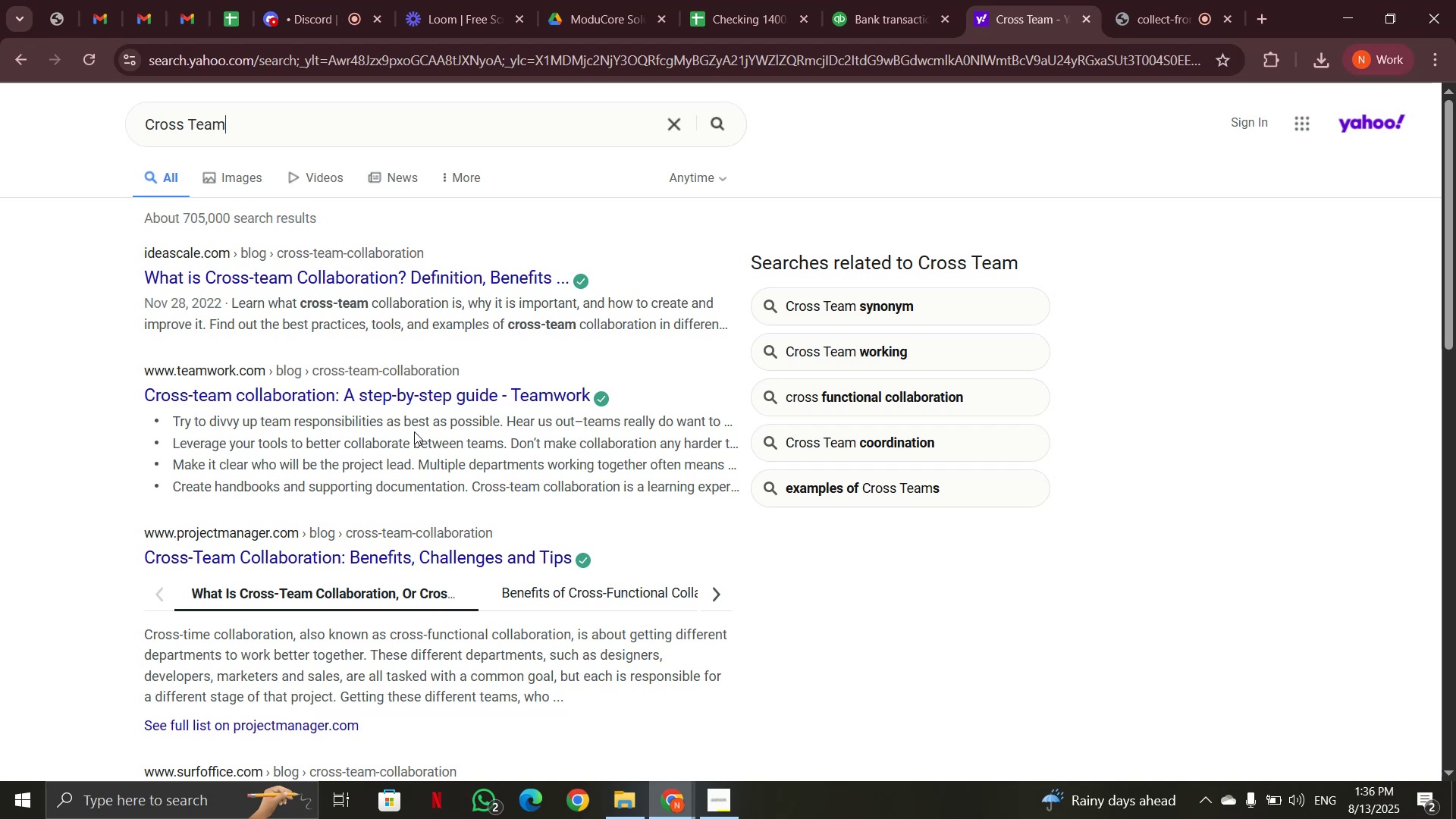 
scroll: coordinate [472, 340], scroll_direction: down, amount: 2.0
 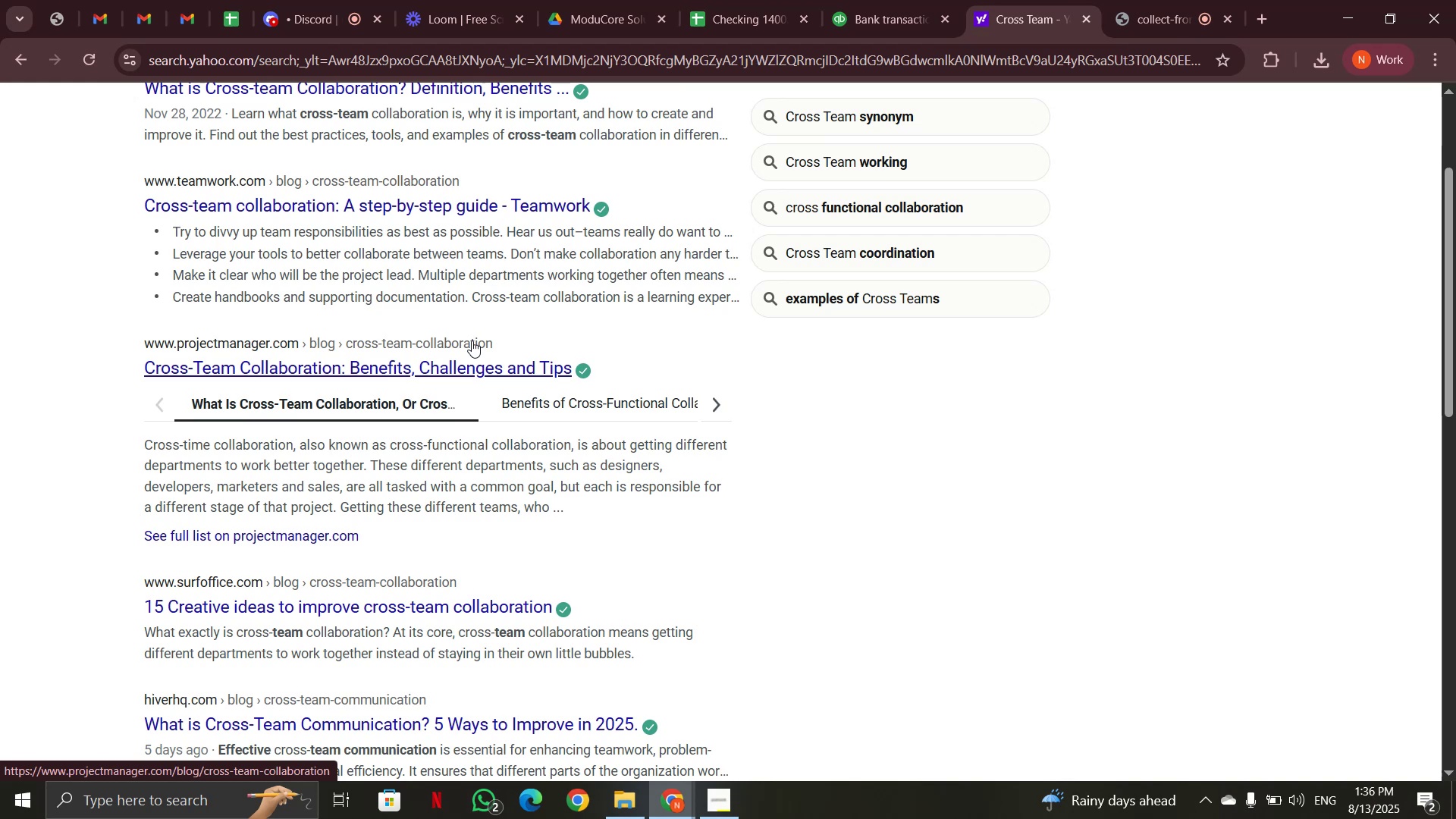 
wait(5.8)
 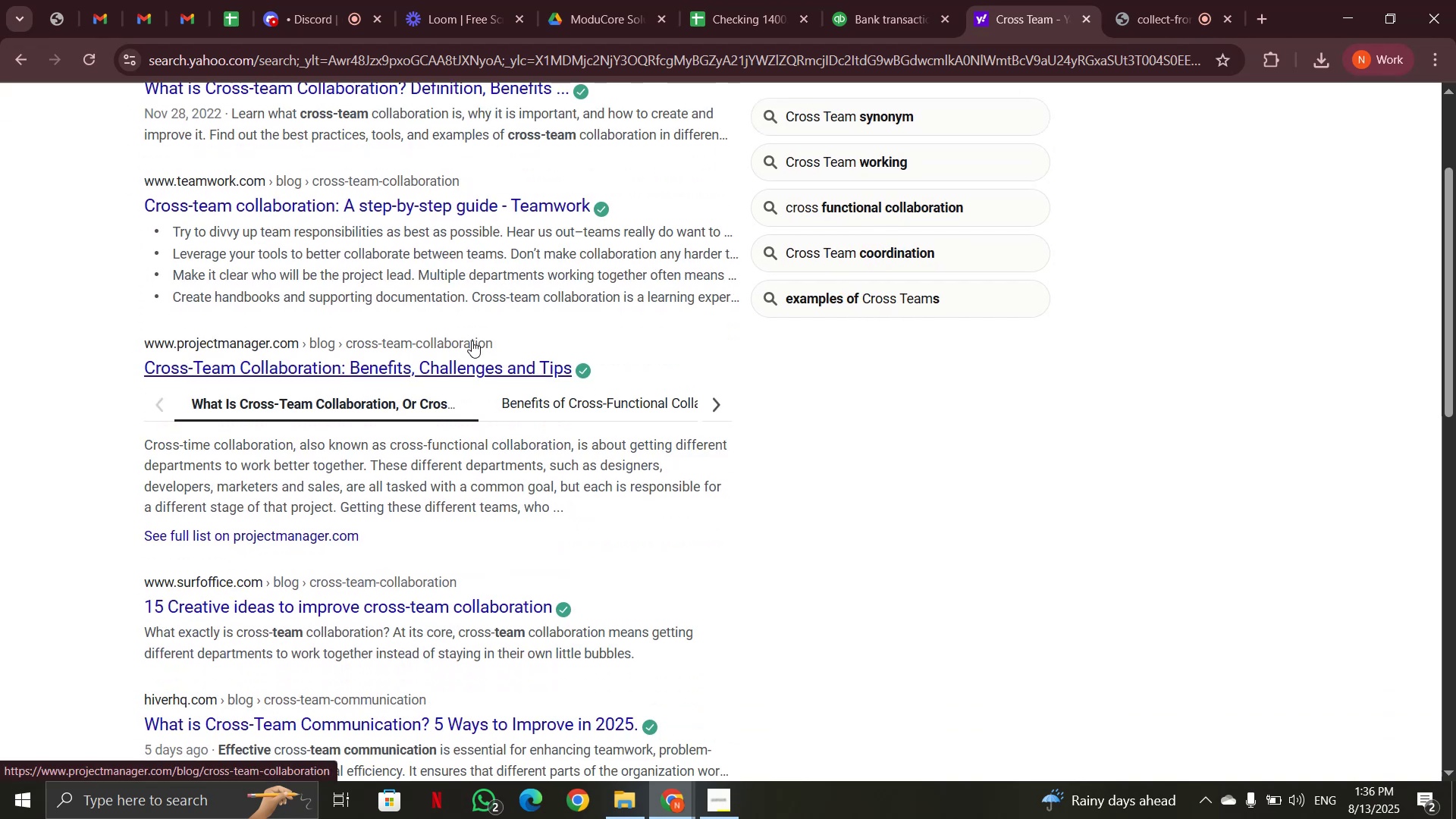 
scroll: coordinate [472, 303], scroll_direction: up, amount: 6.0
 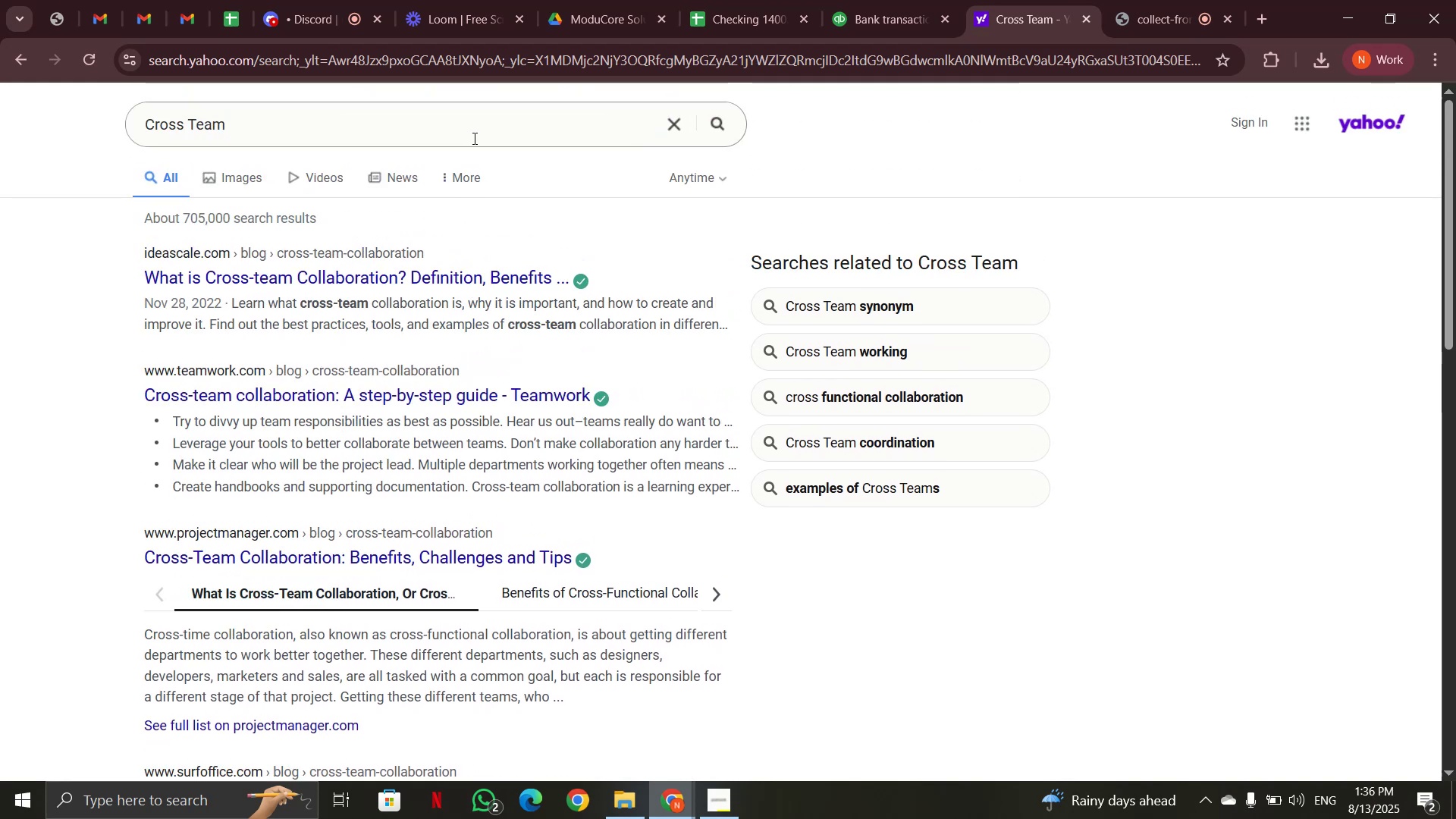 
left_click([473, 138])
 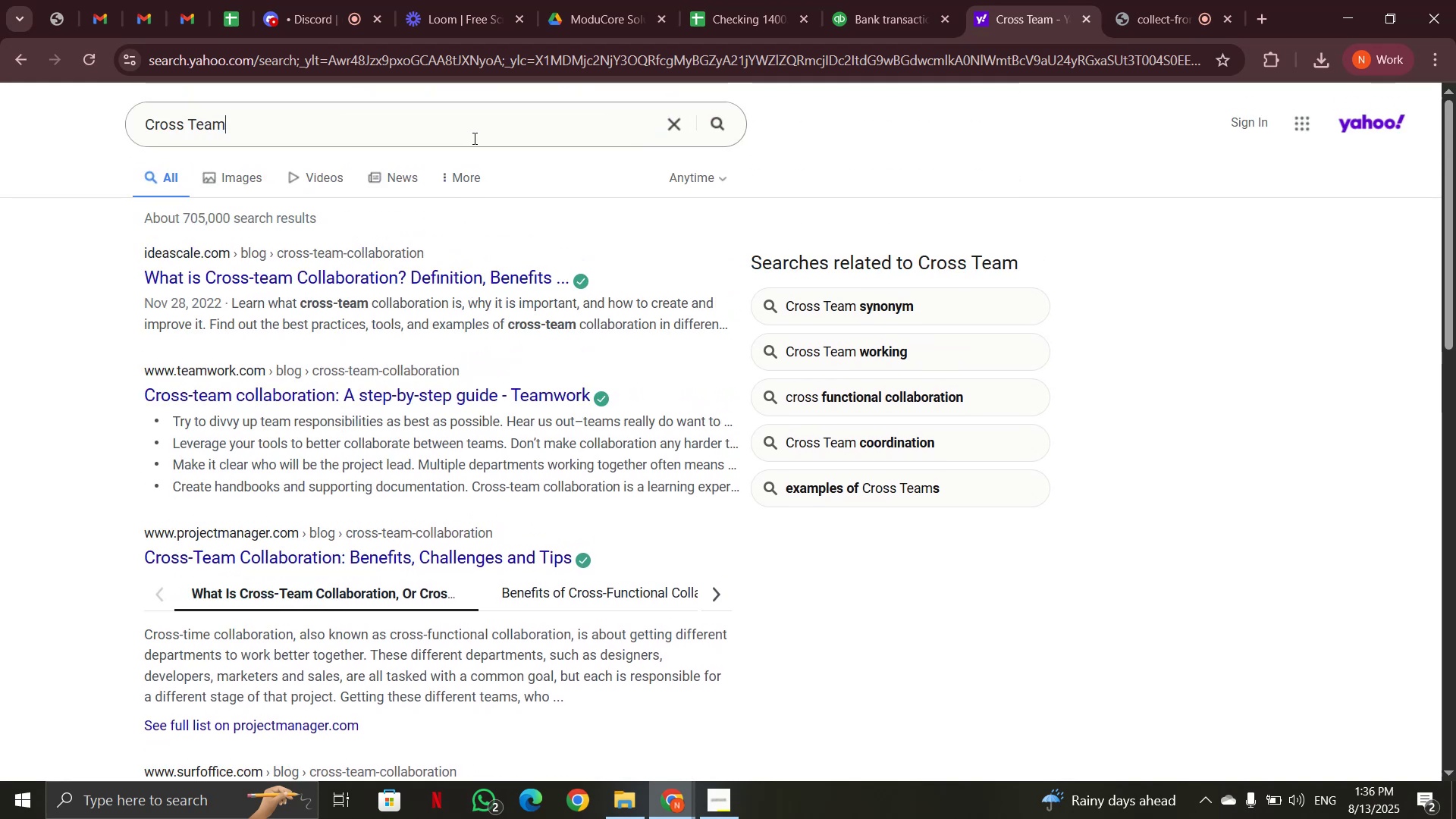 
key(Space)
 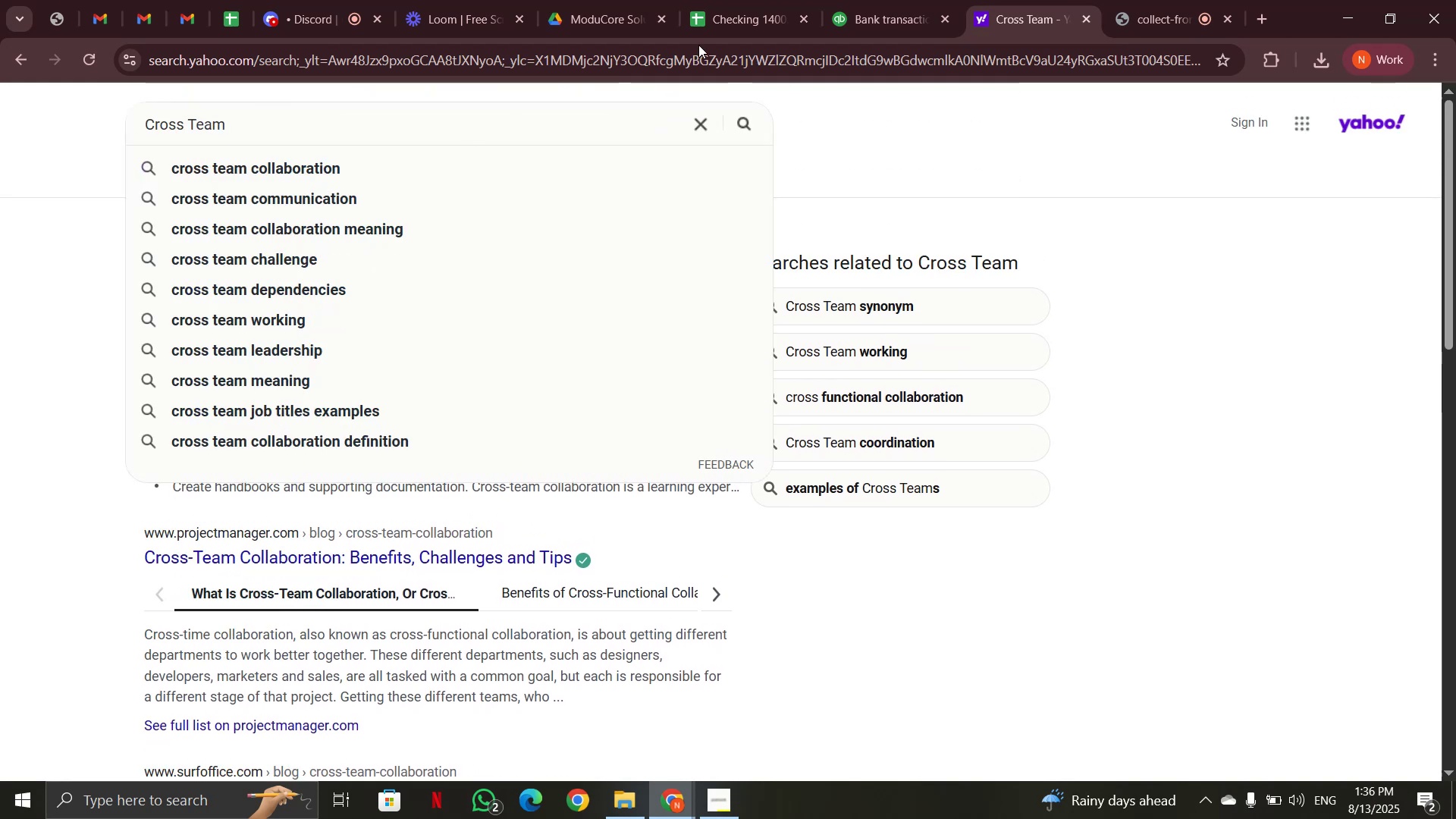 
left_click([864, 20])
 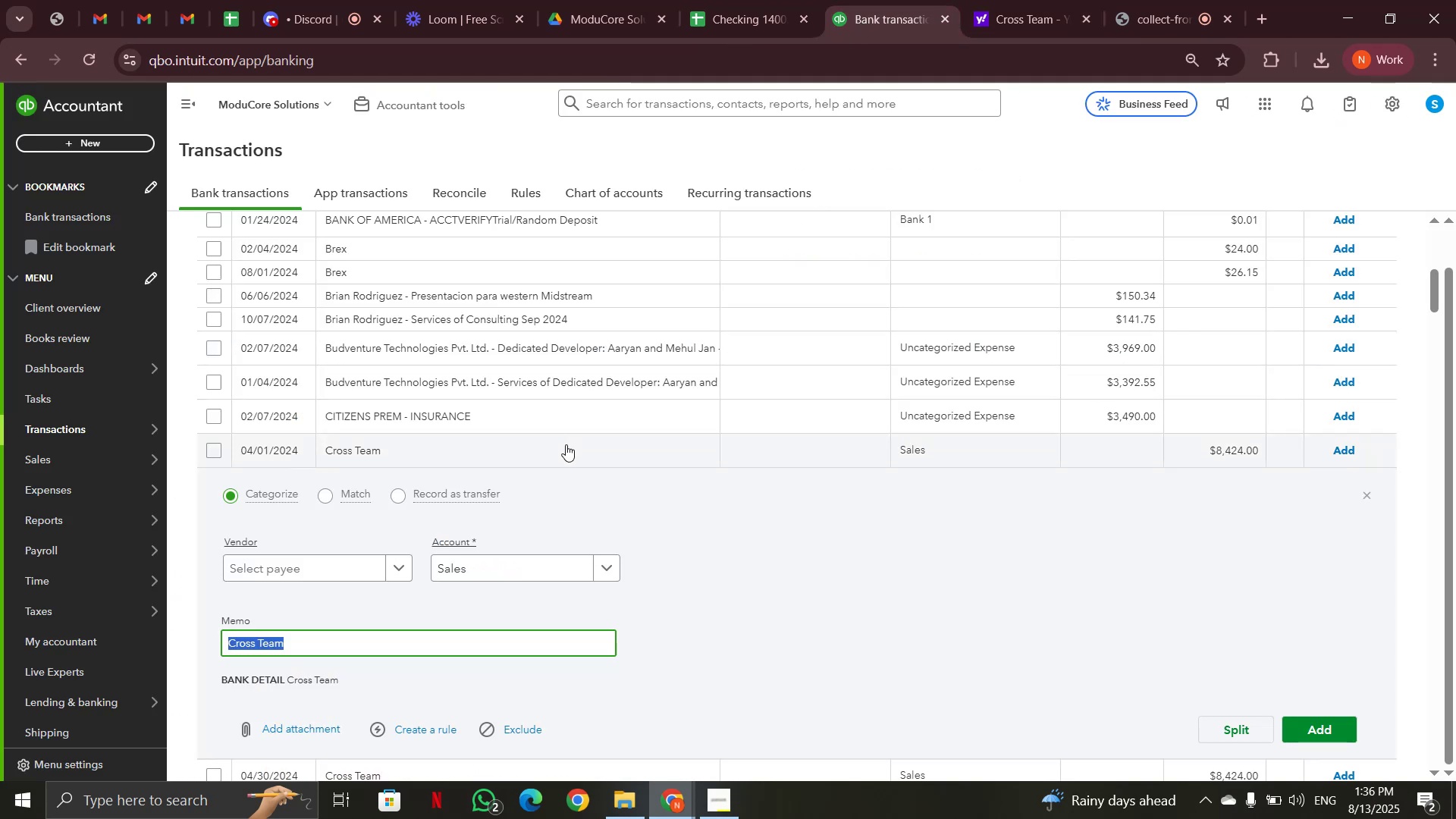 
scroll: coordinate [567, 451], scroll_direction: up, amount: 4.0
 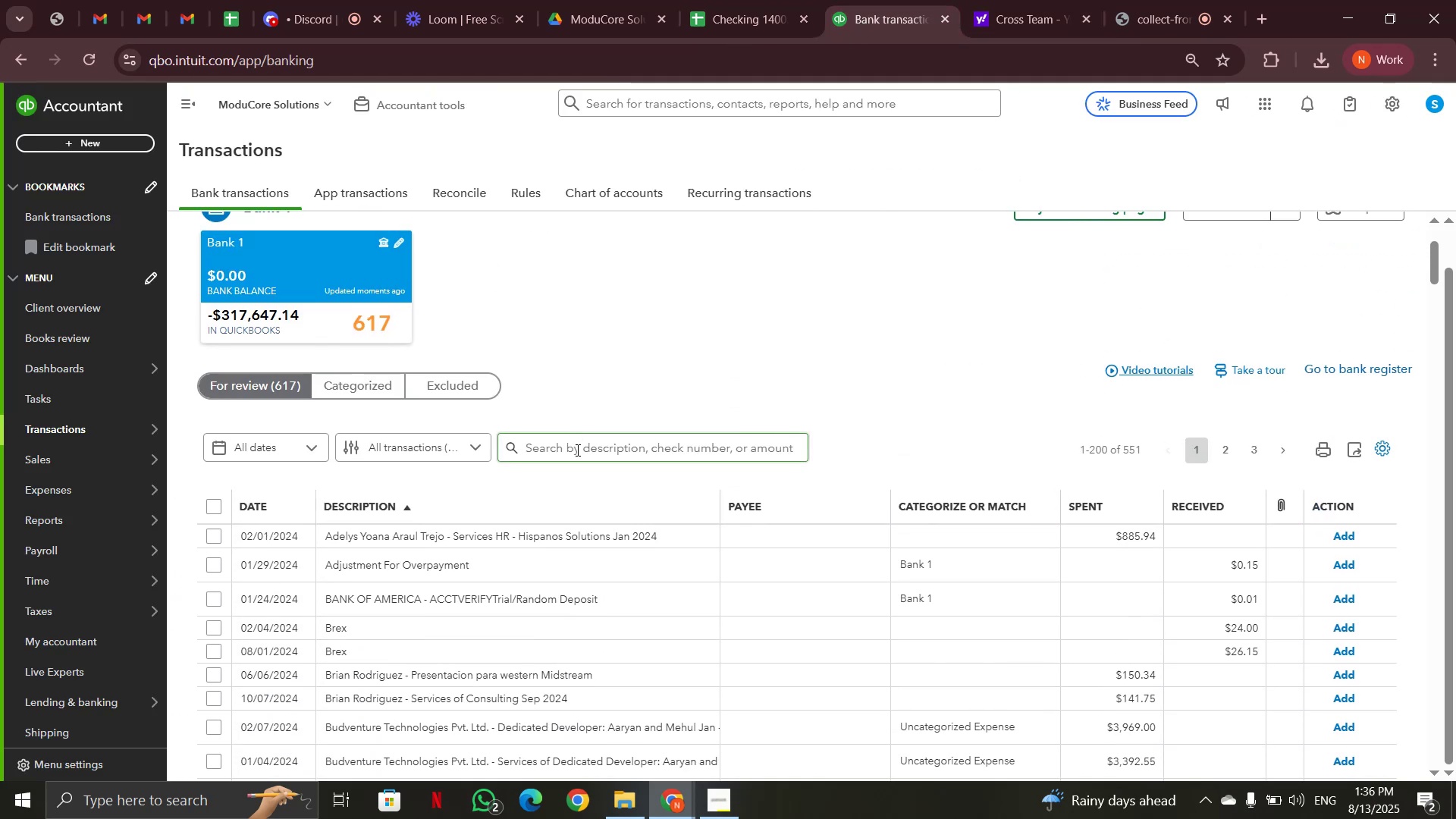 
left_click([576, 450])
 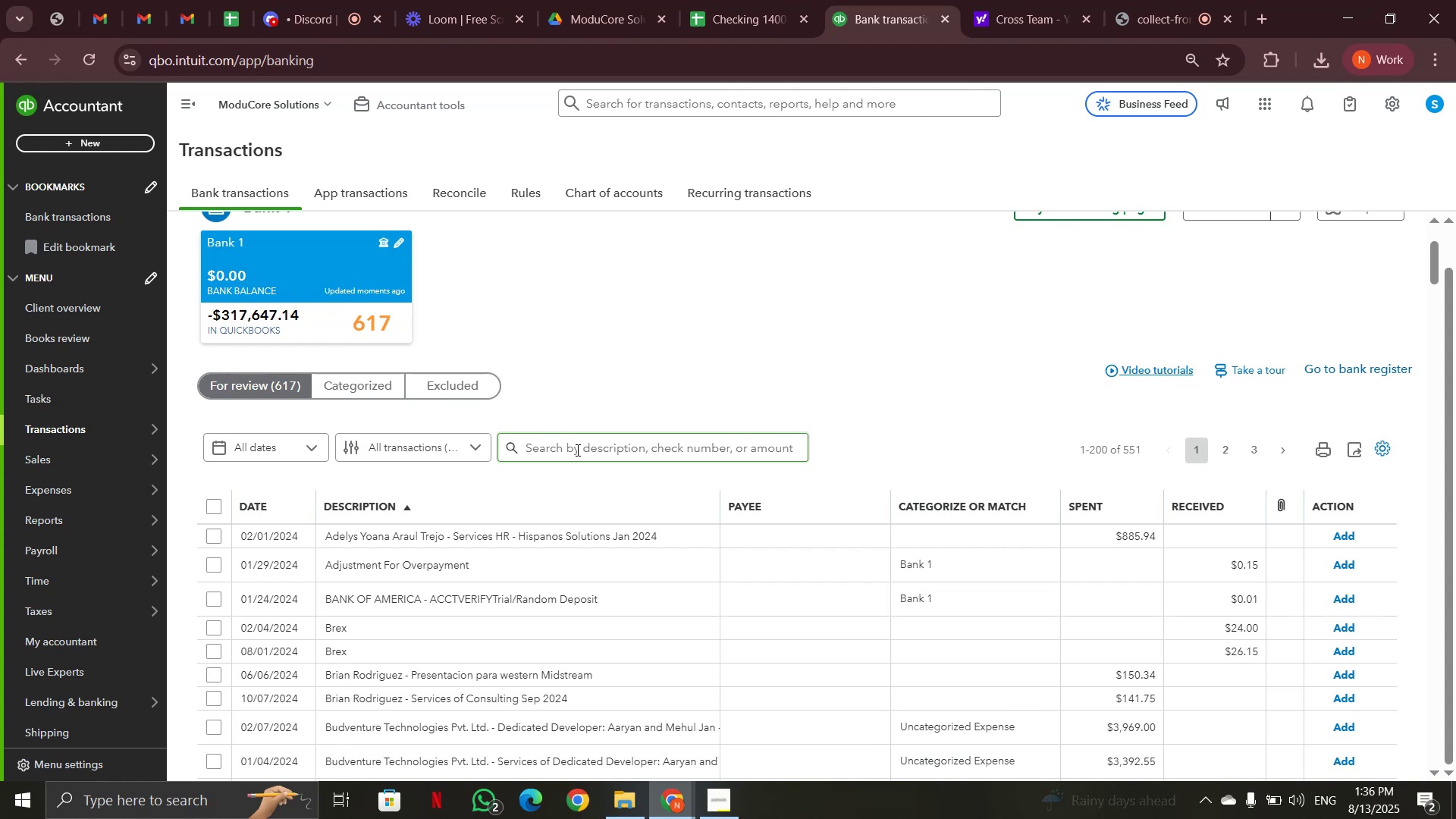 
key(Control+V)
 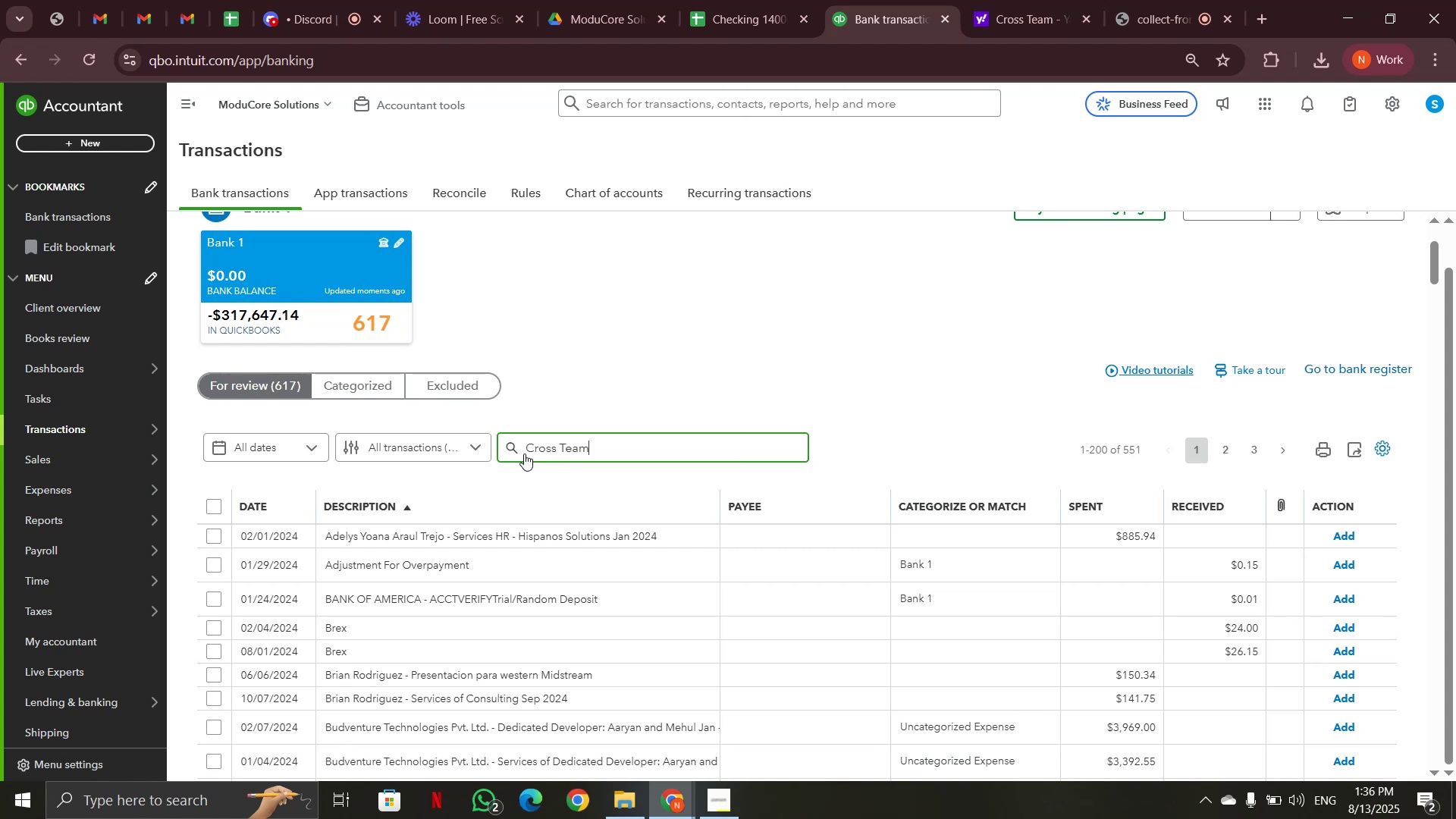 
left_click([504, 440])
 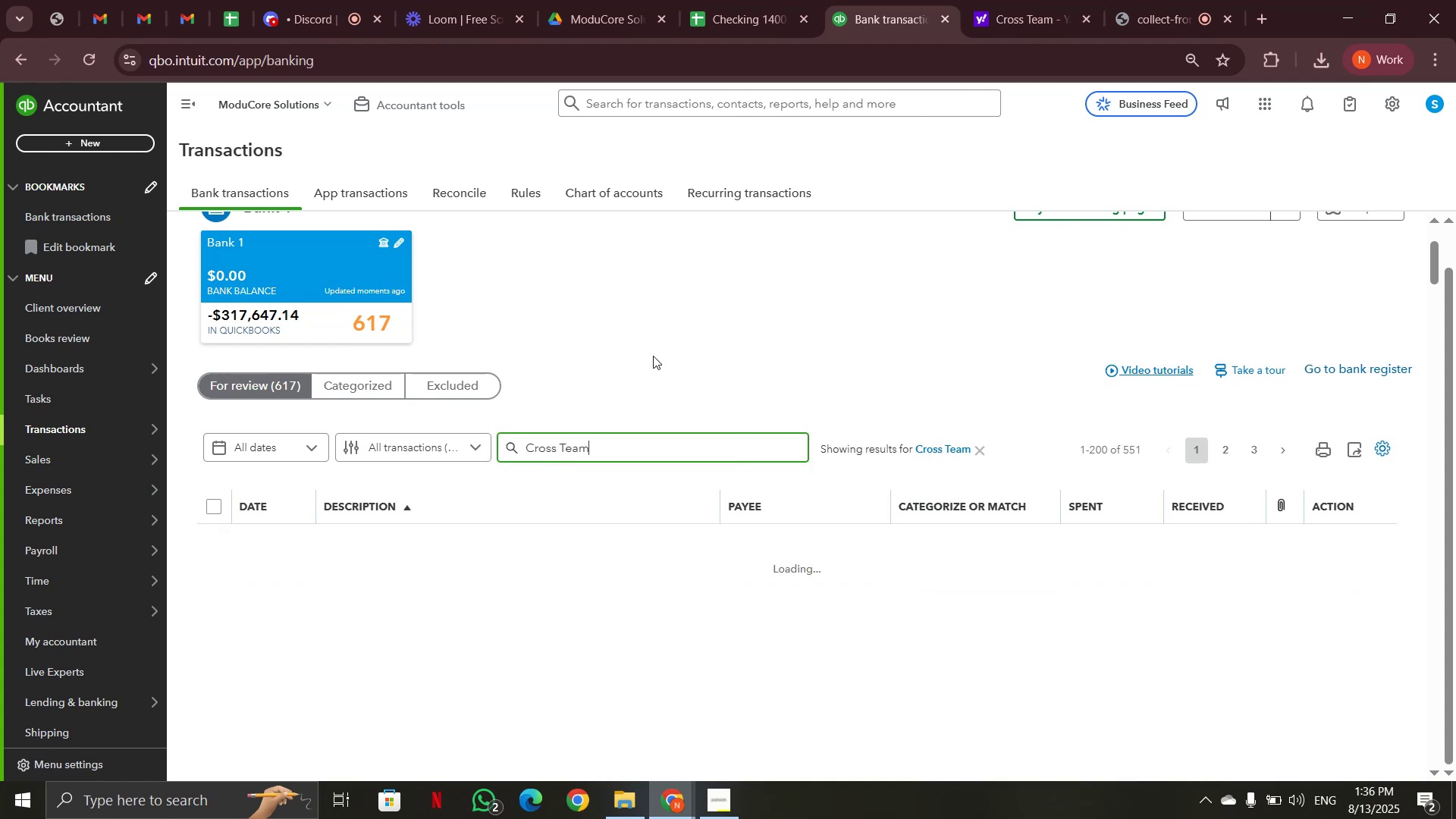 
scroll: coordinate [653, 356], scroll_direction: down, amount: 1.0
 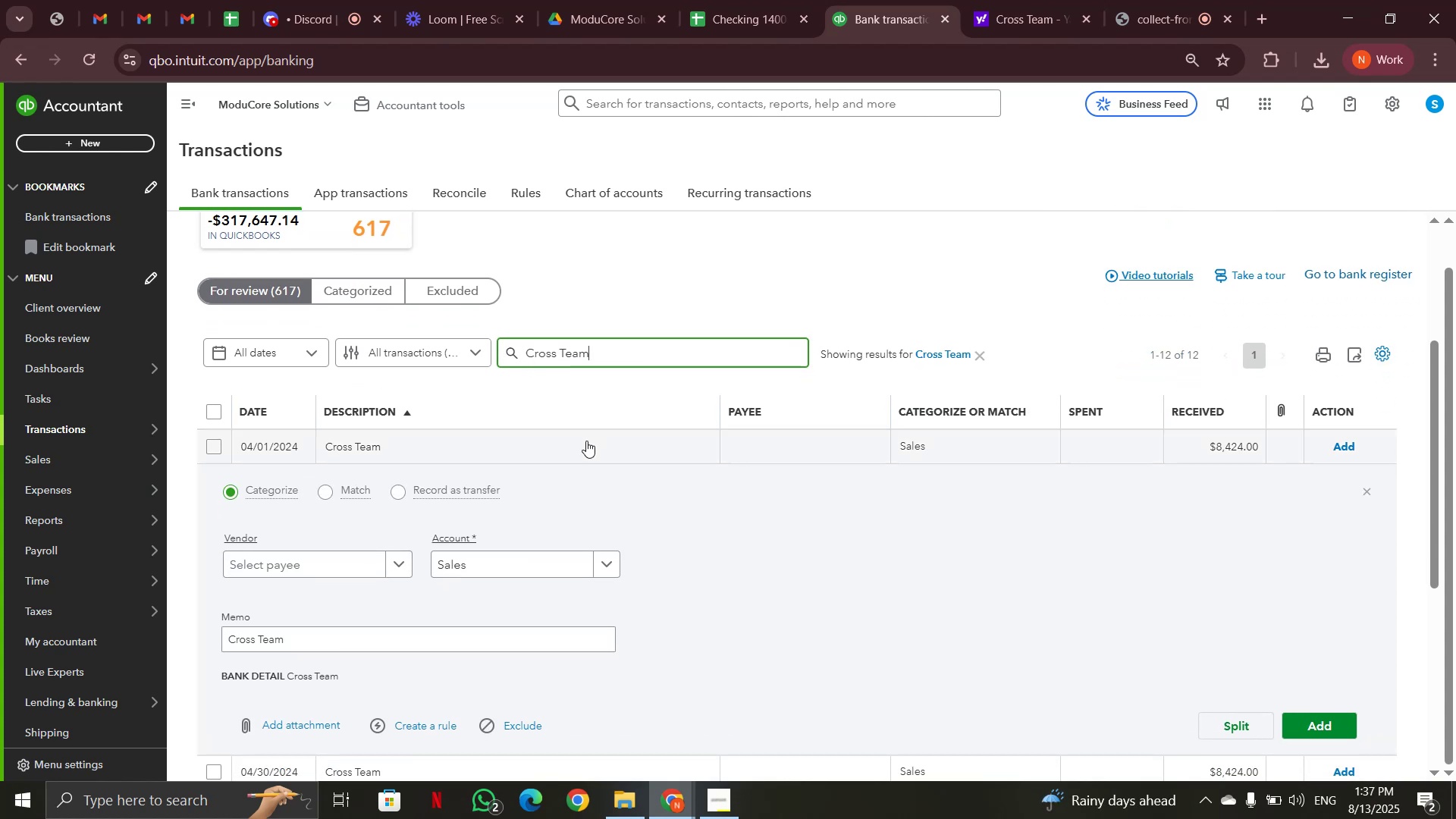 
left_click([586, 441])
 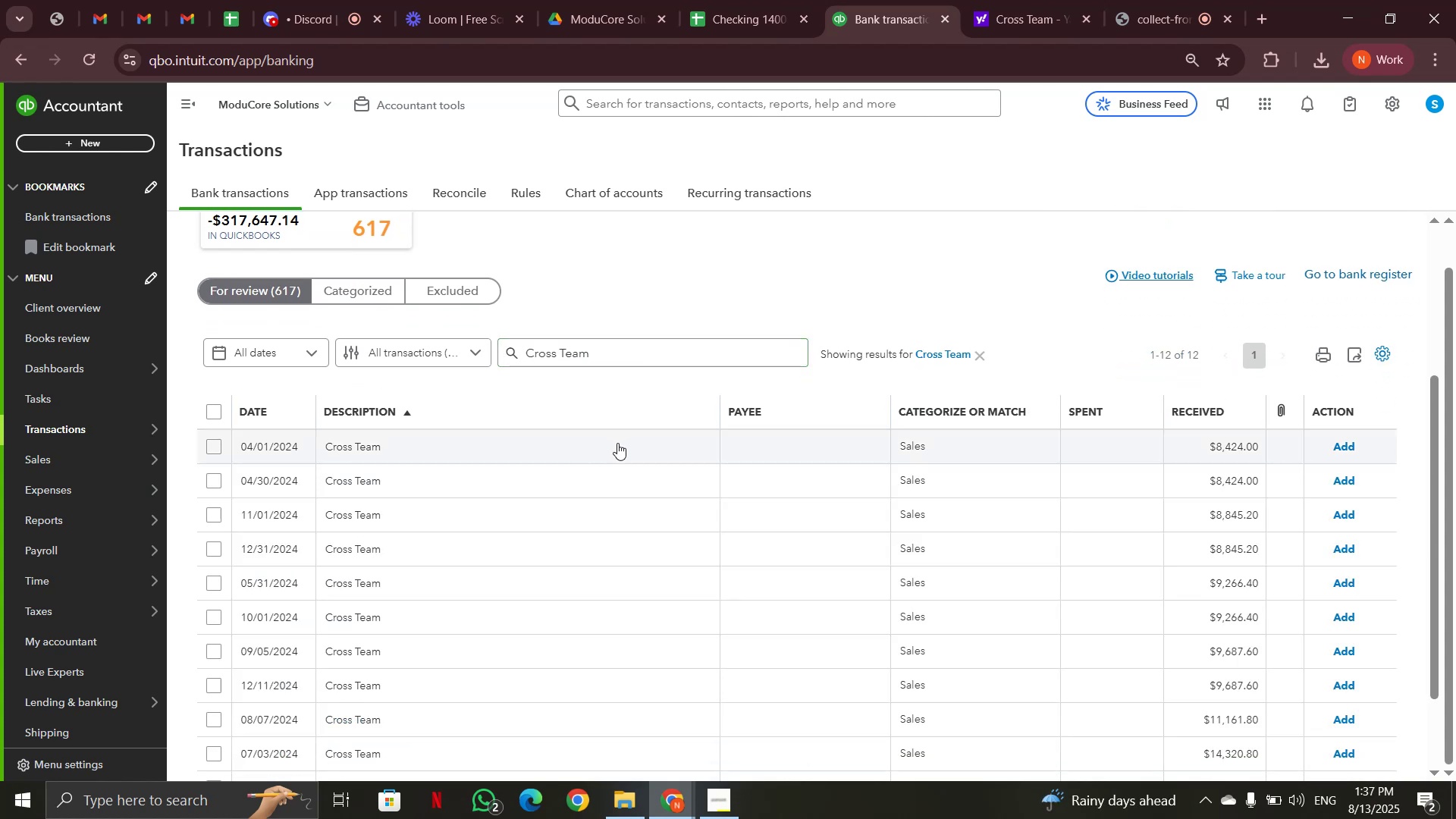 
scroll: coordinate [651, 447], scroll_direction: down, amount: 1.0
 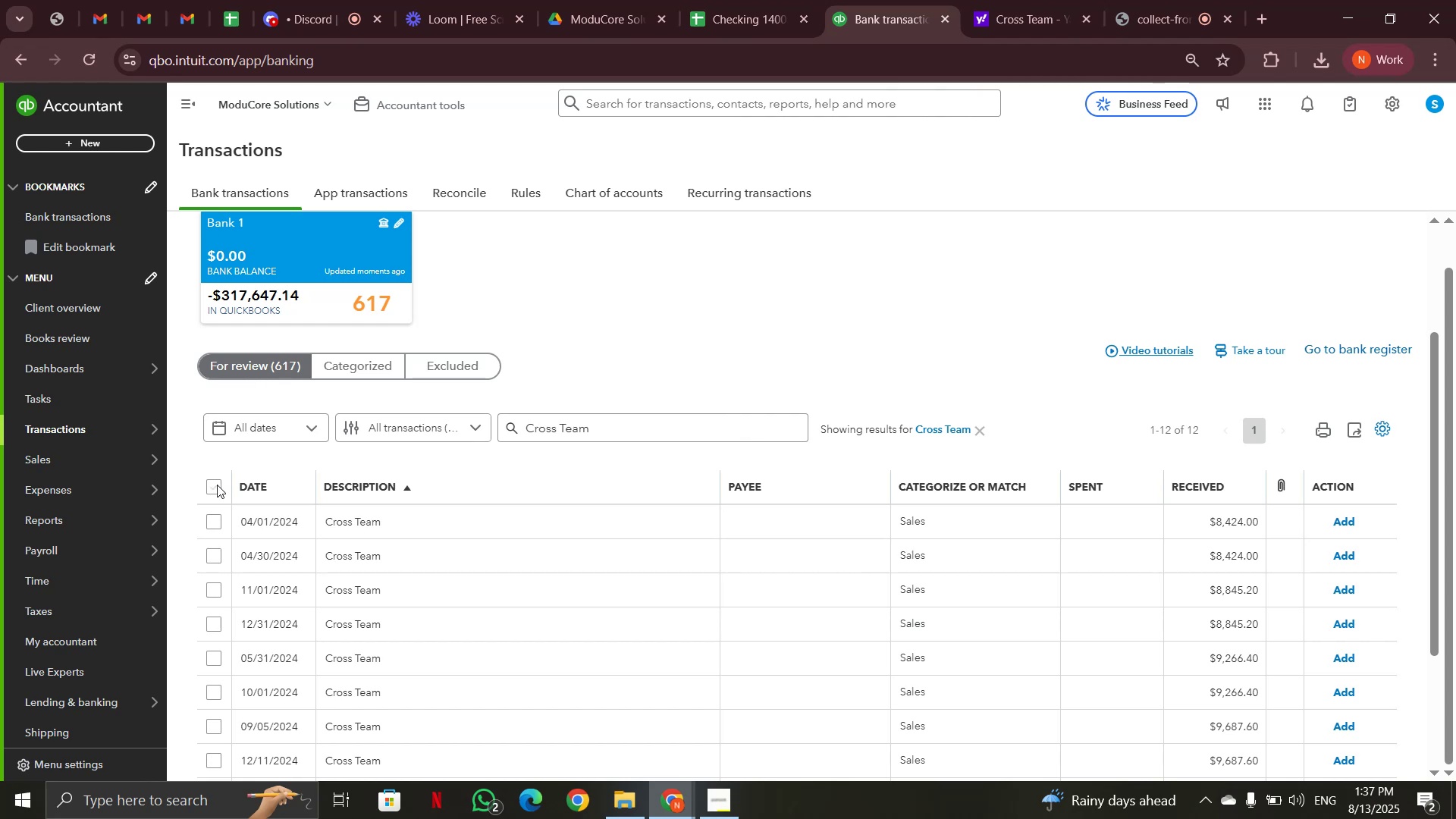 
left_click([1034, 35])
 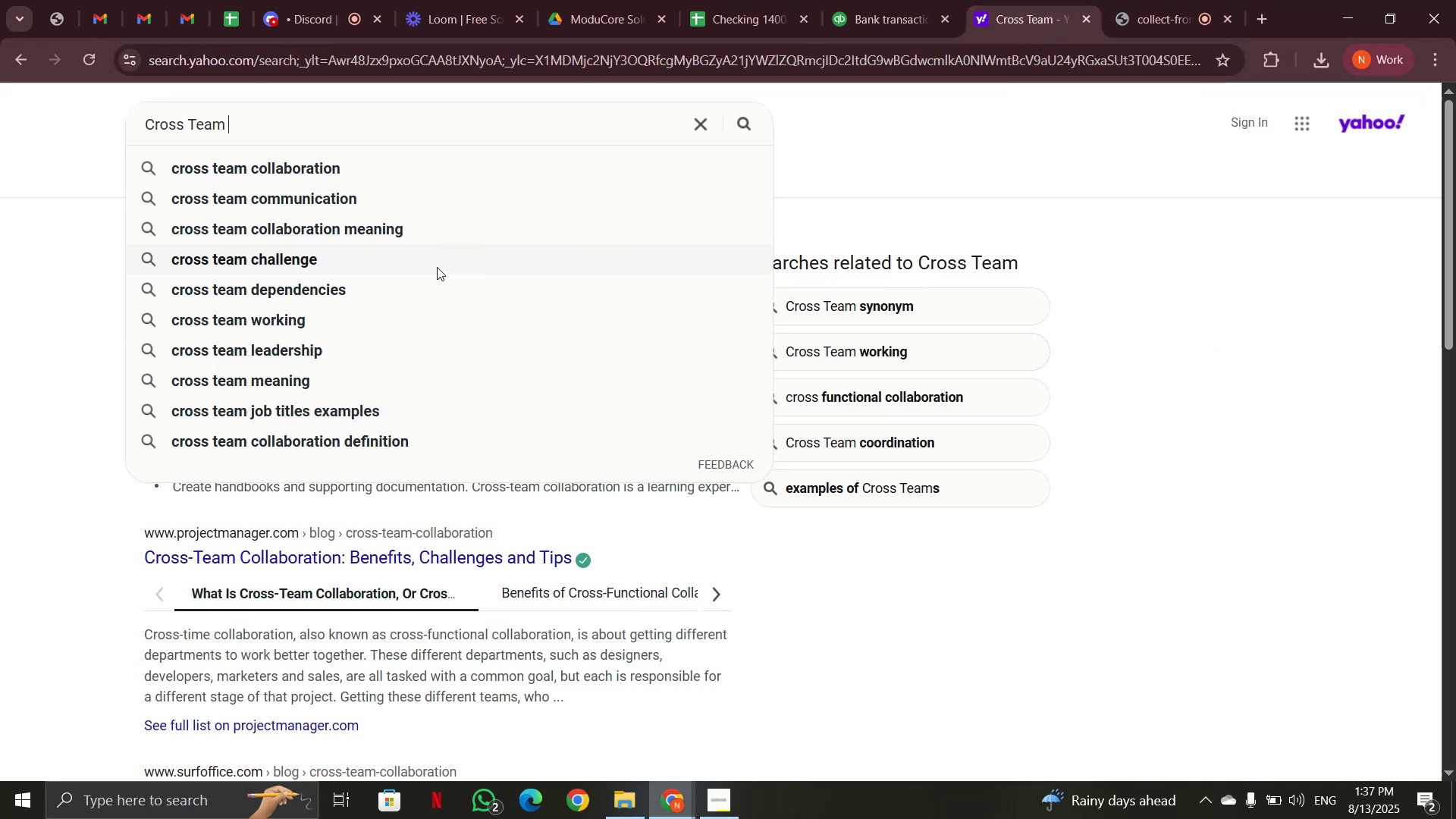 
left_click([913, 620])
 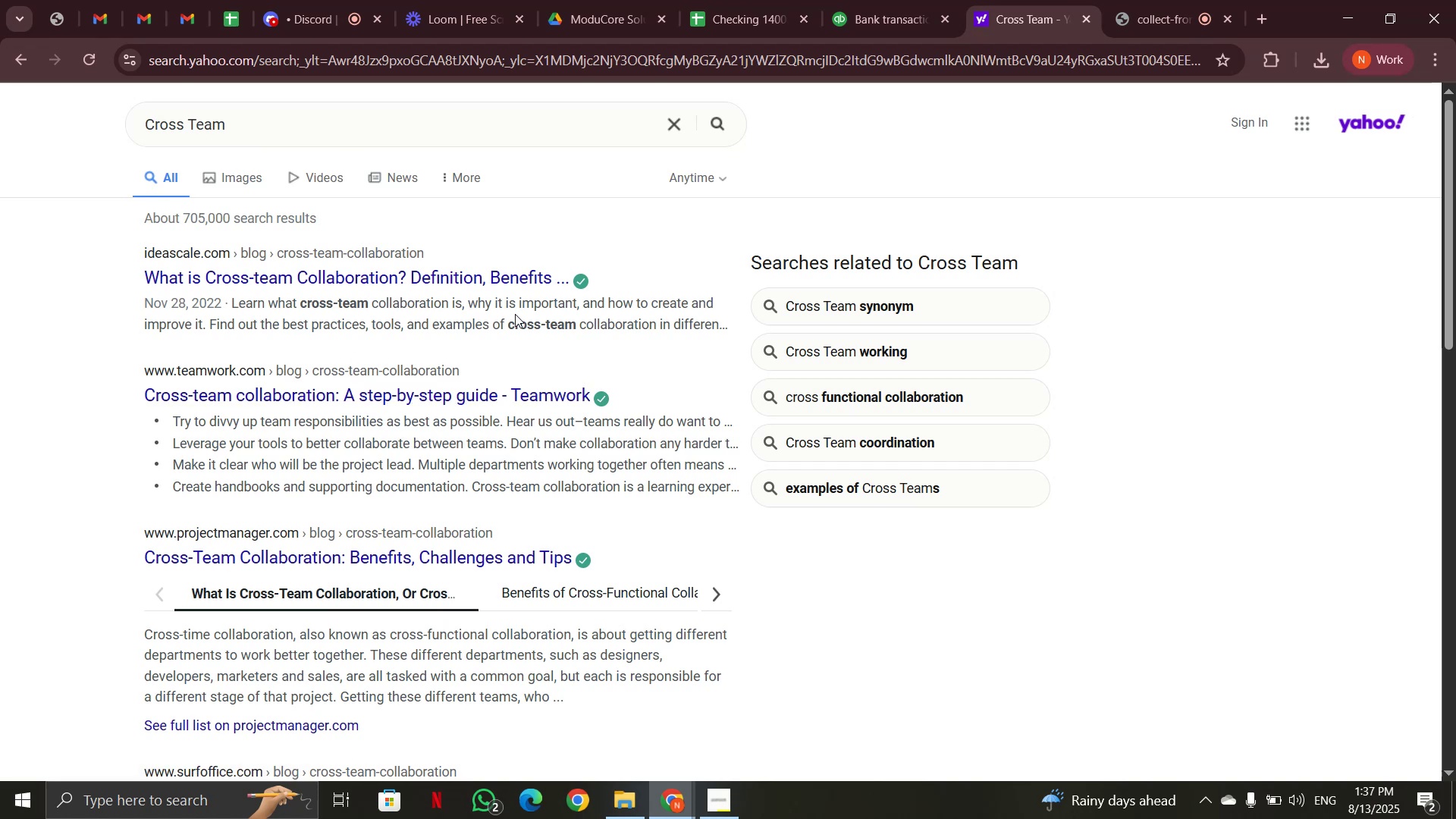 
wait(13.88)
 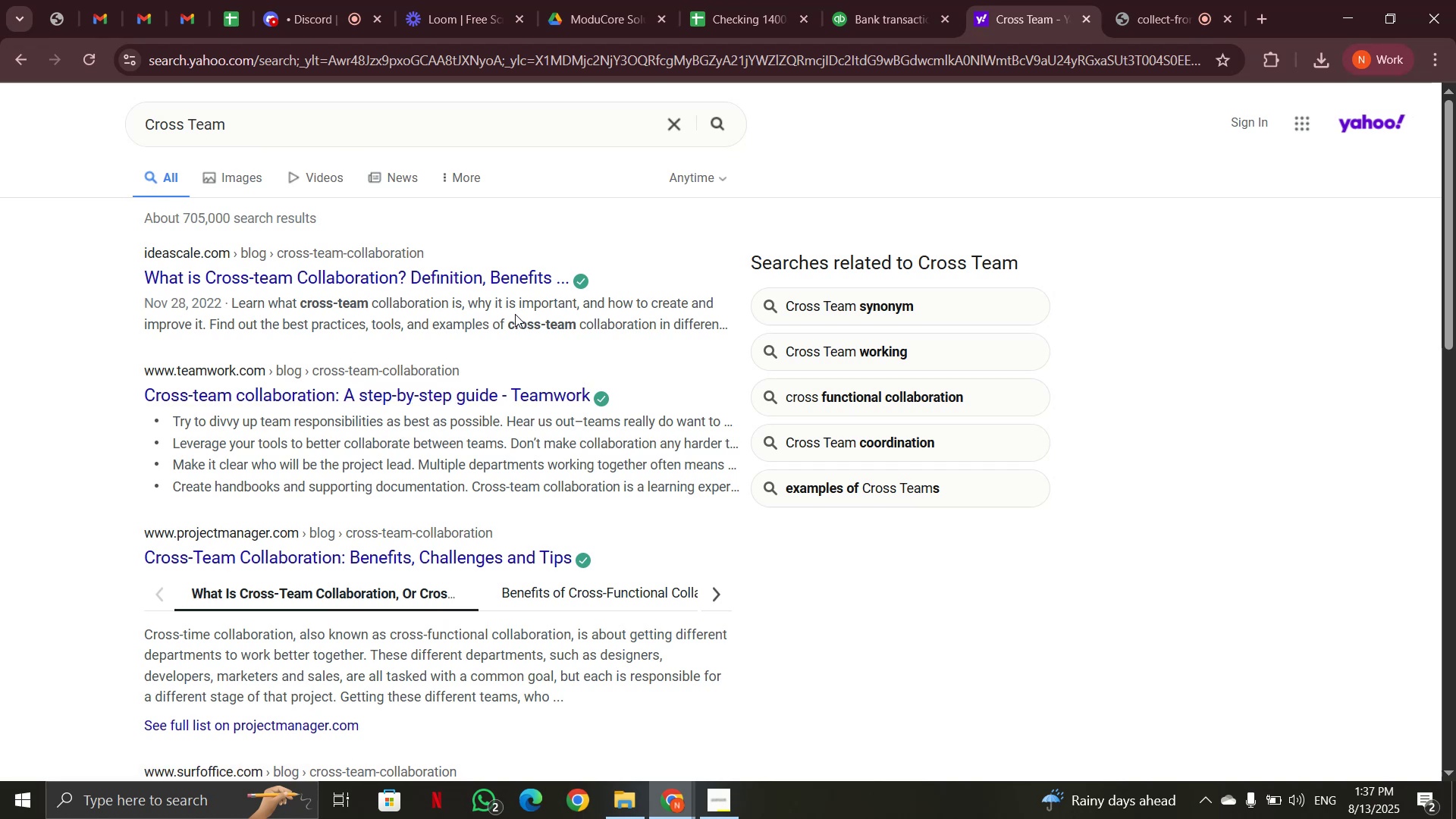 
type(what is this?)
 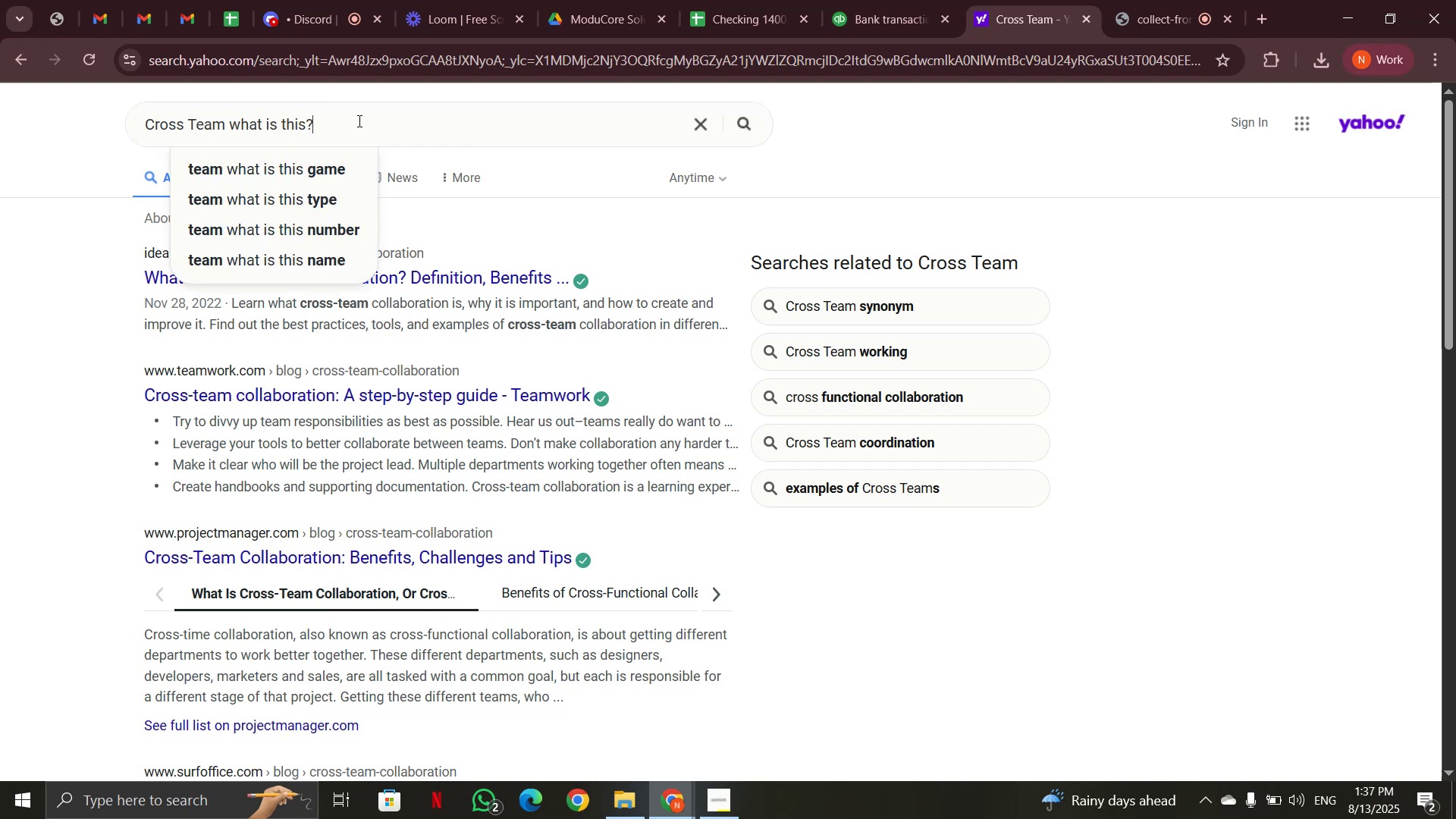 
key(Enter)
 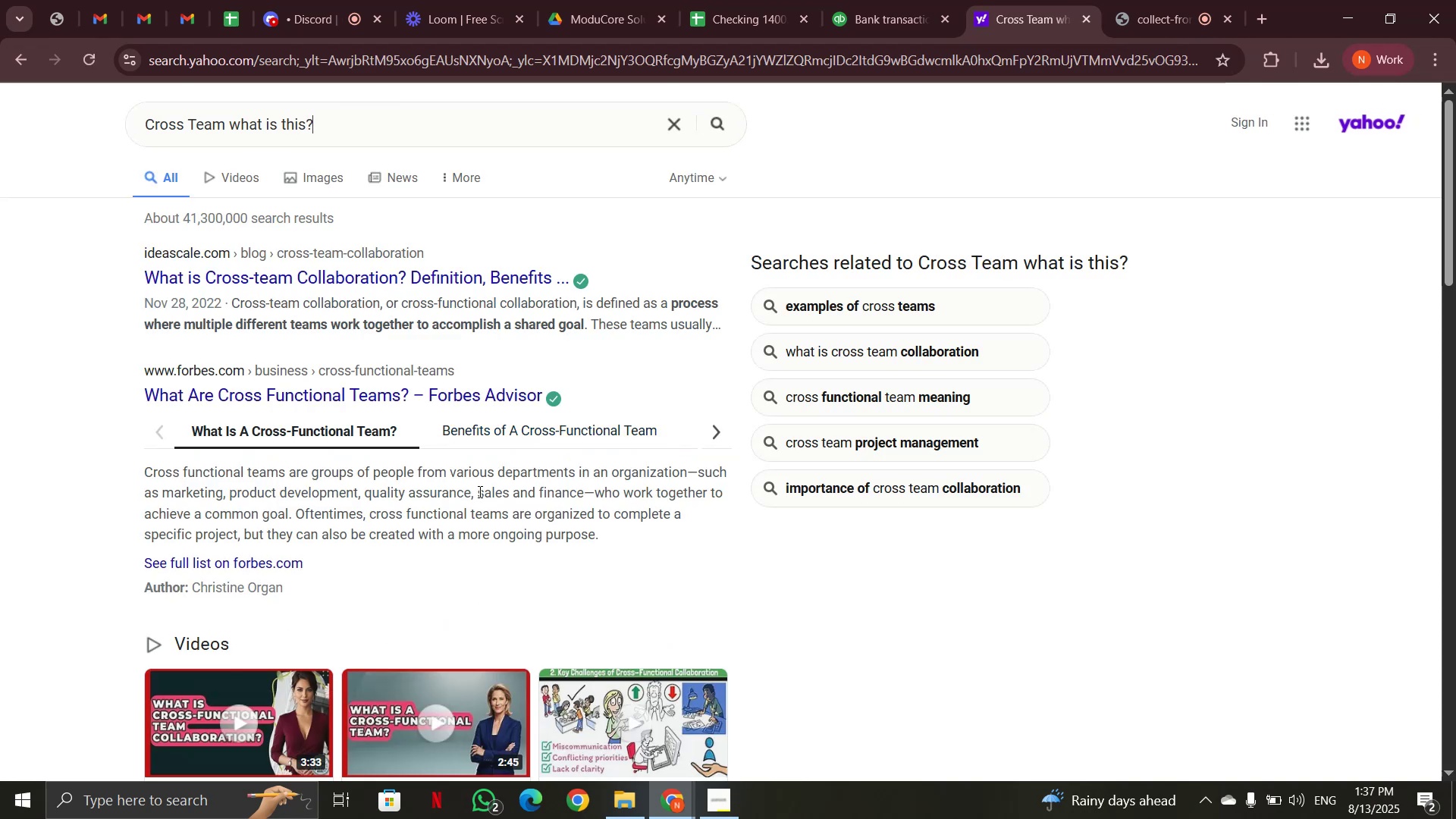 
wait(6.92)
 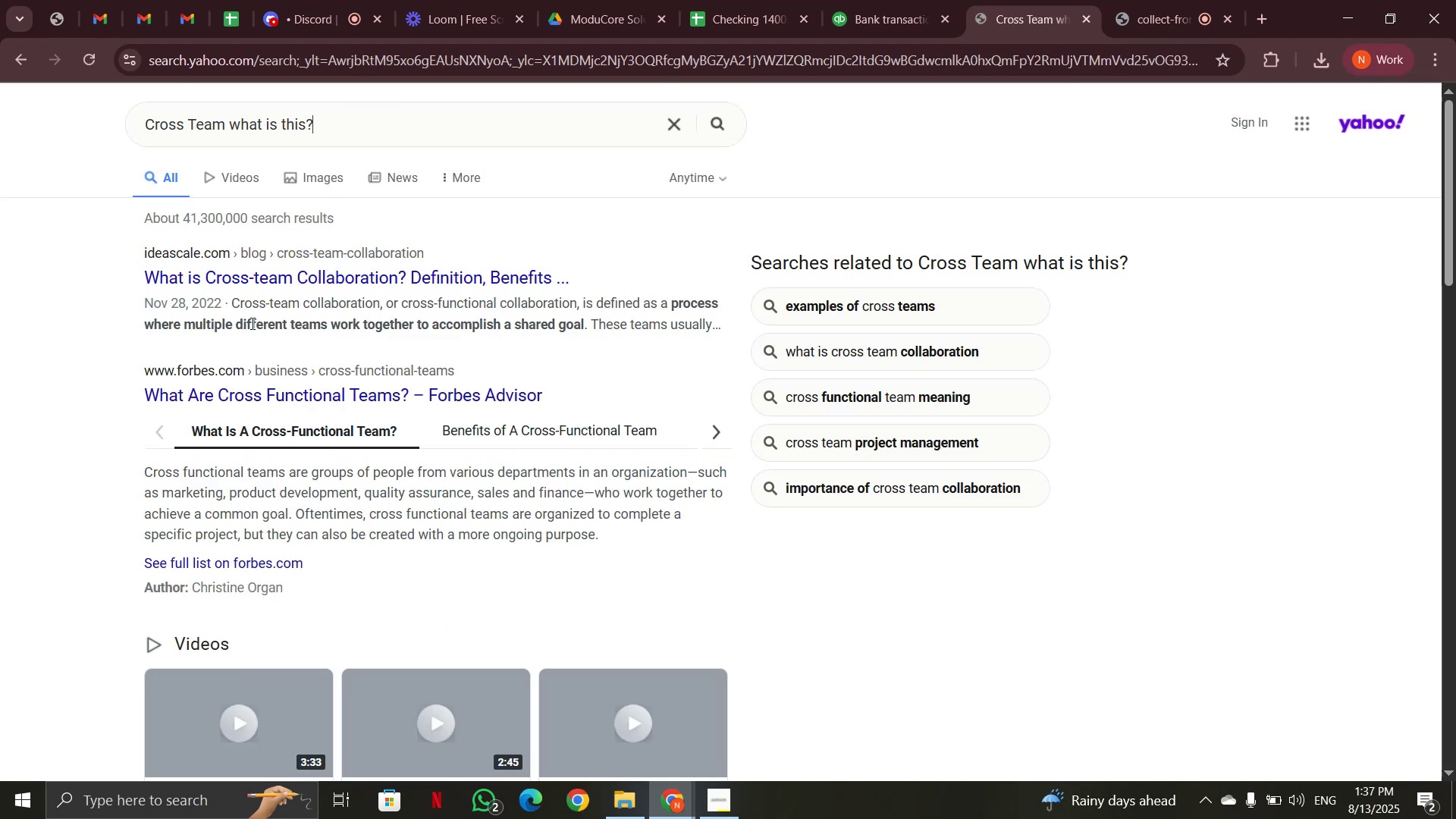 
scroll: coordinate [492, 428], scroll_direction: down, amount: 3.0
 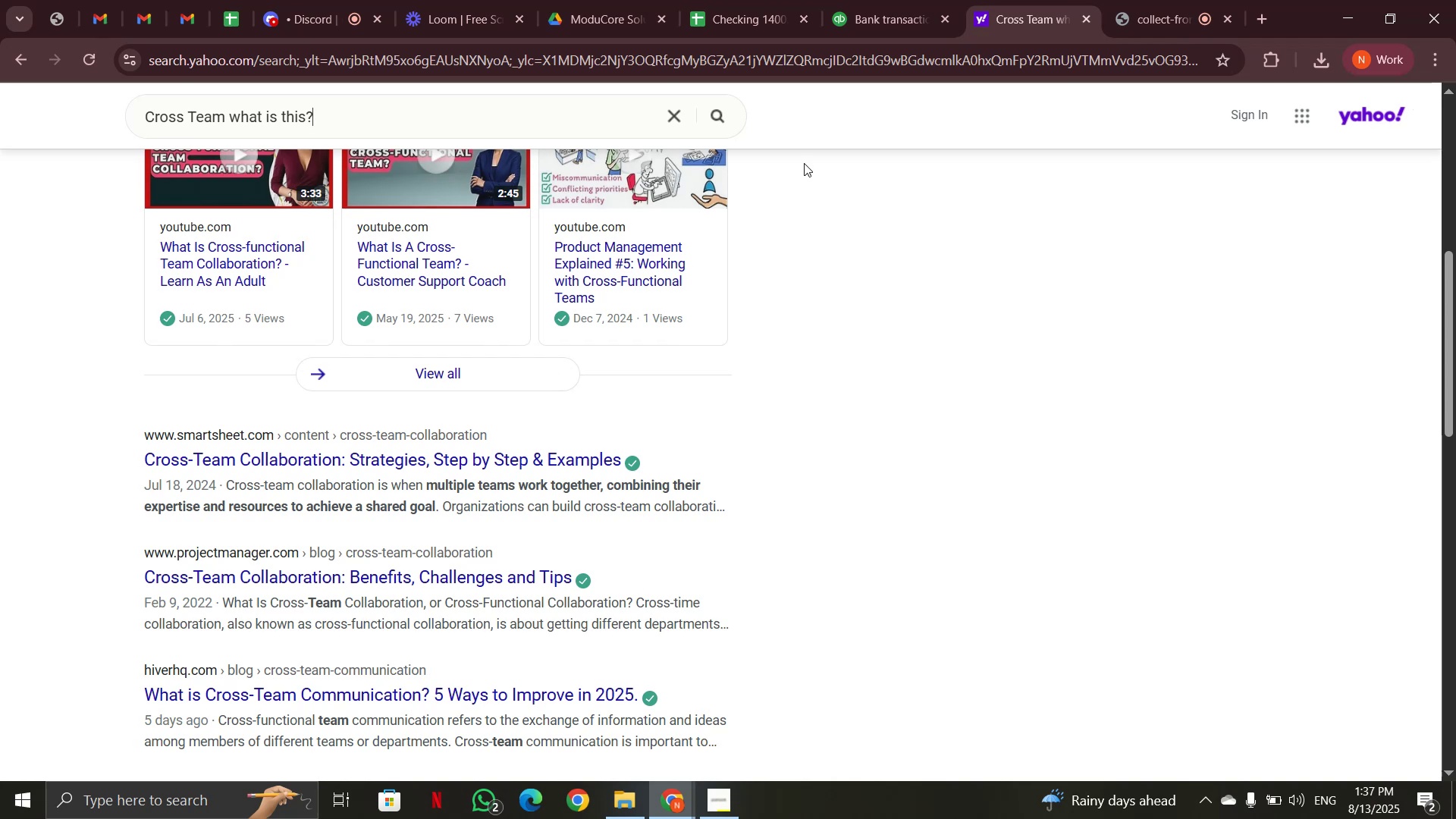 
wait(6.76)
 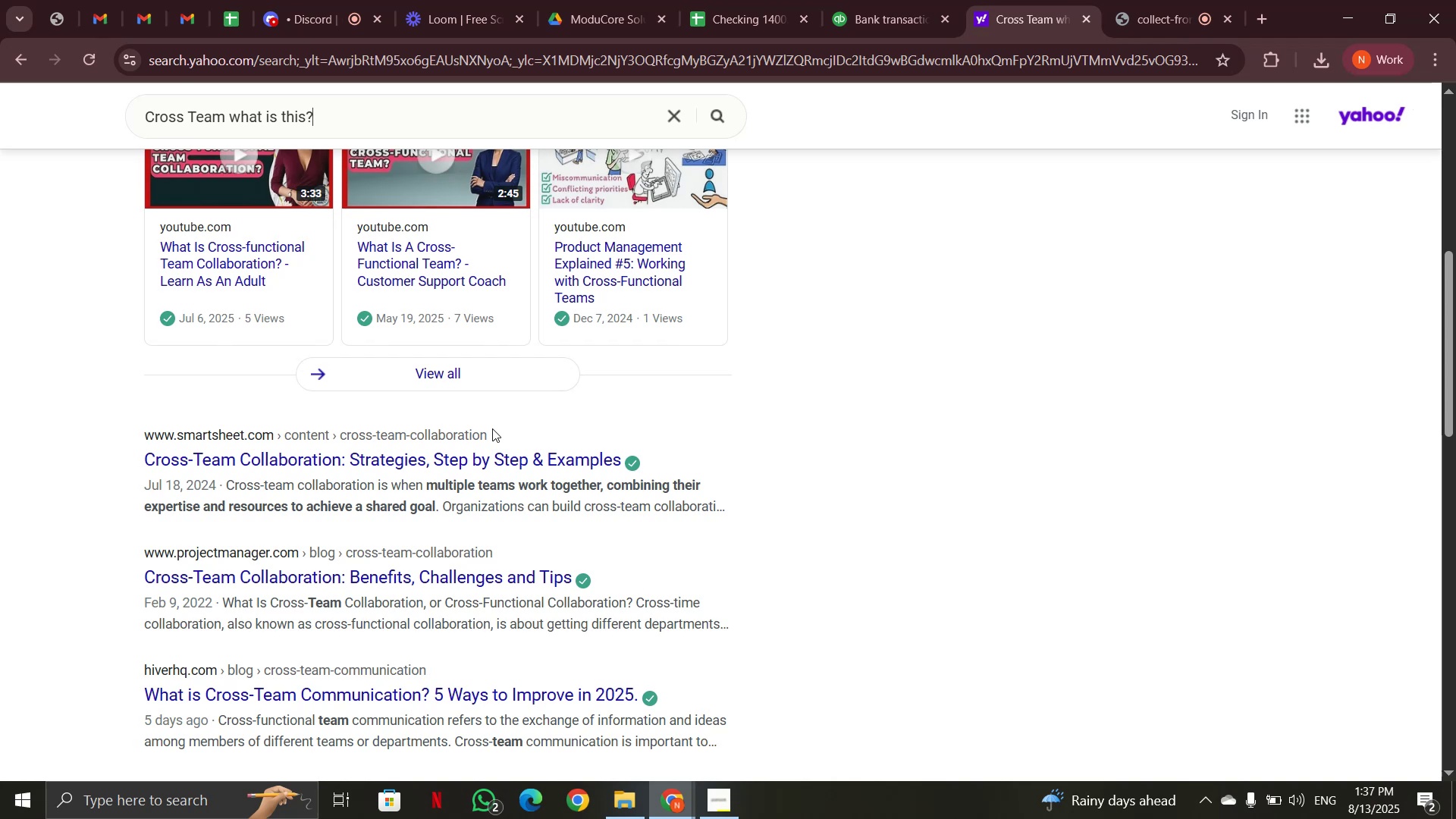 
scroll: coordinate [855, 419], scroll_direction: down, amount: 2.0
 